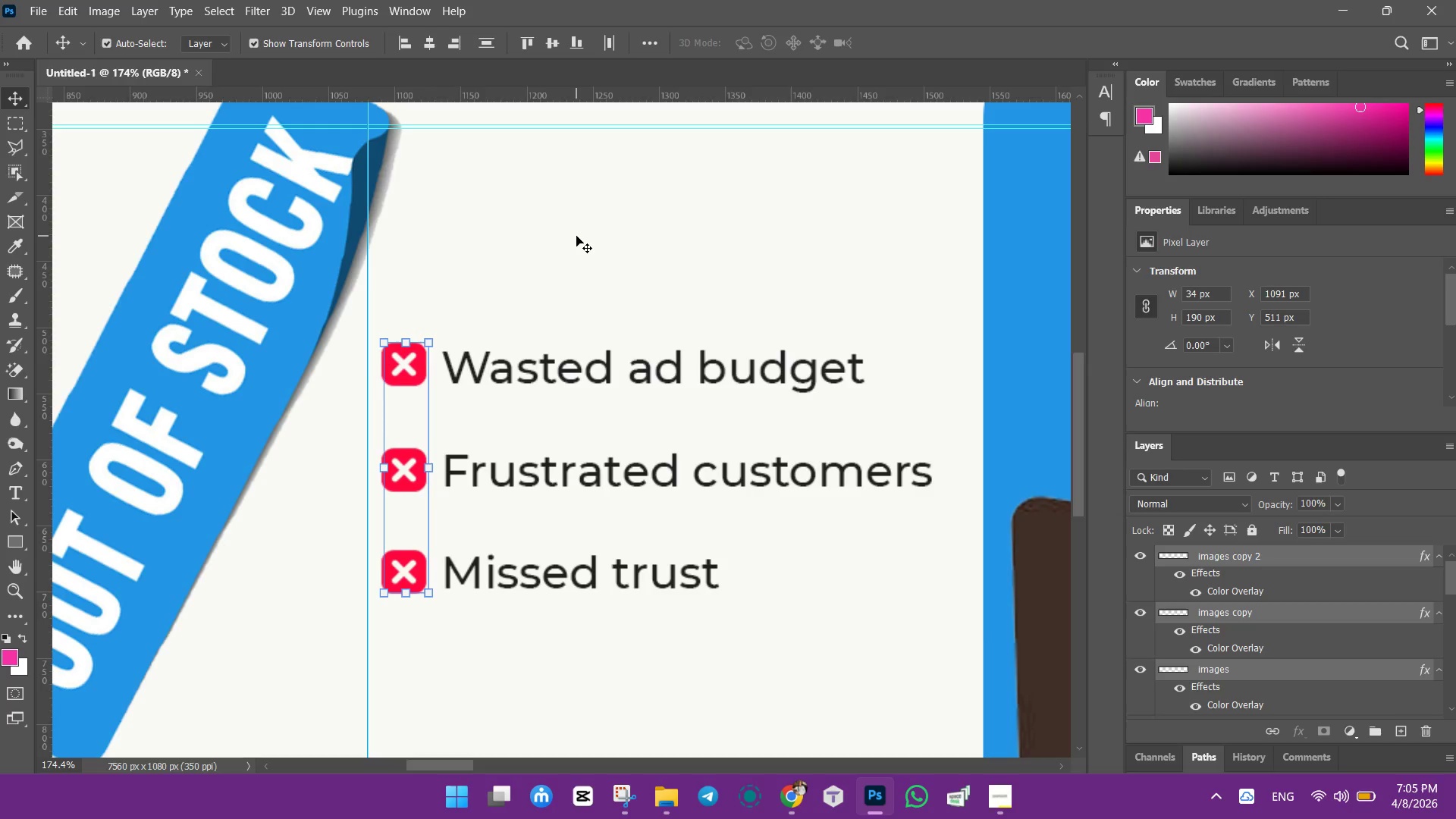 
key(ArrowRight)
 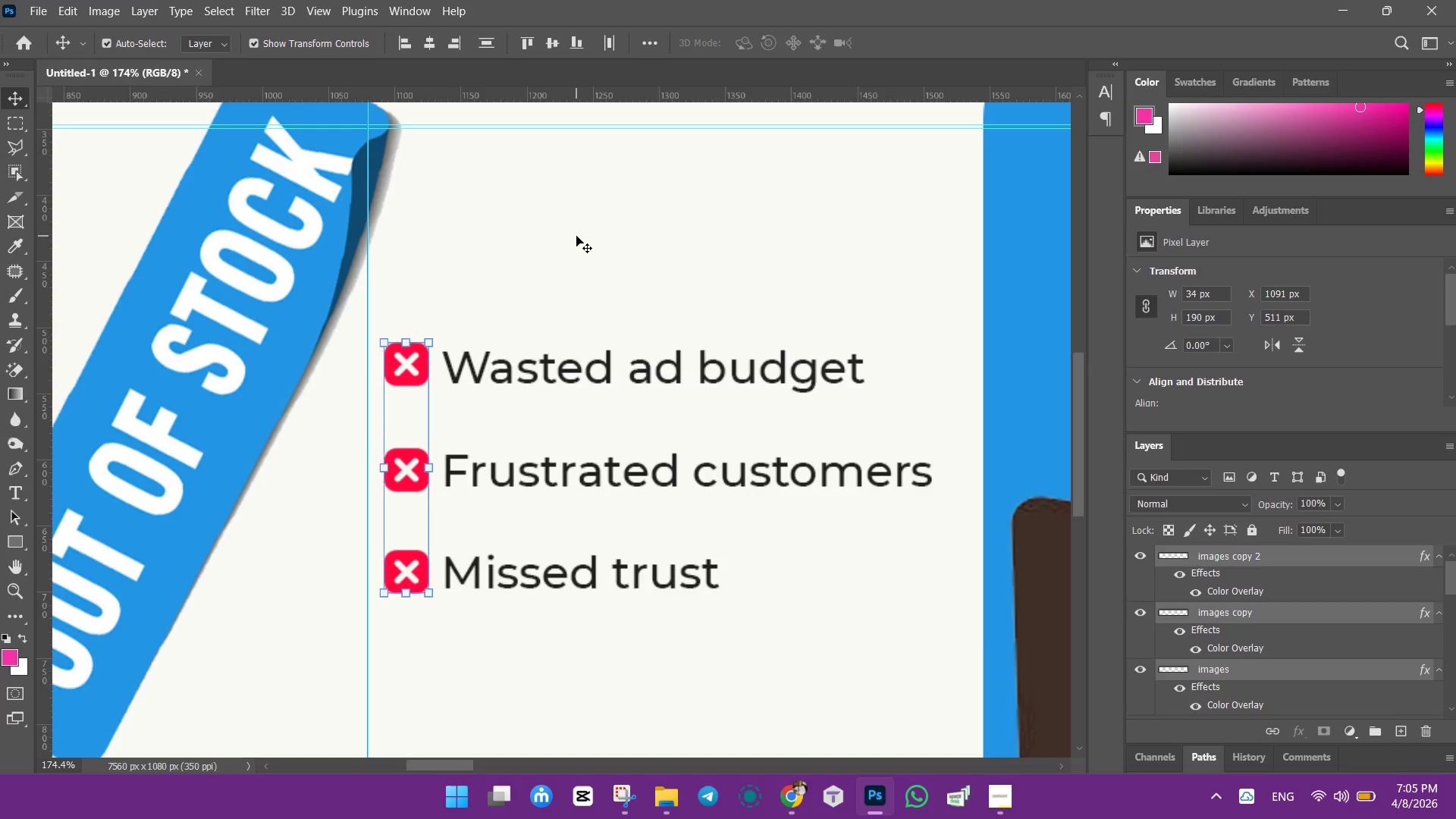 
key(ArrowRight)
 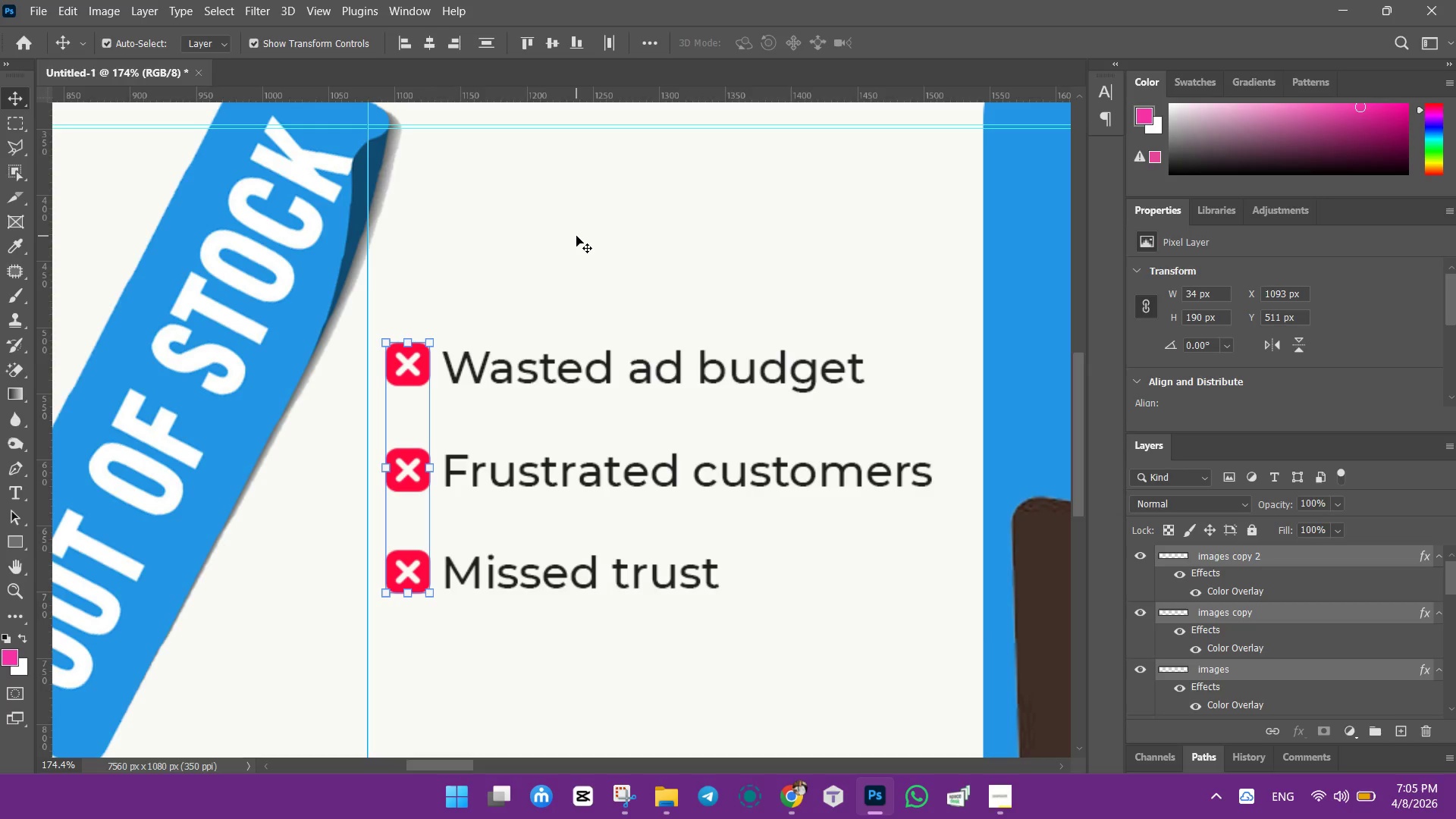 
key(ArrowDown)
 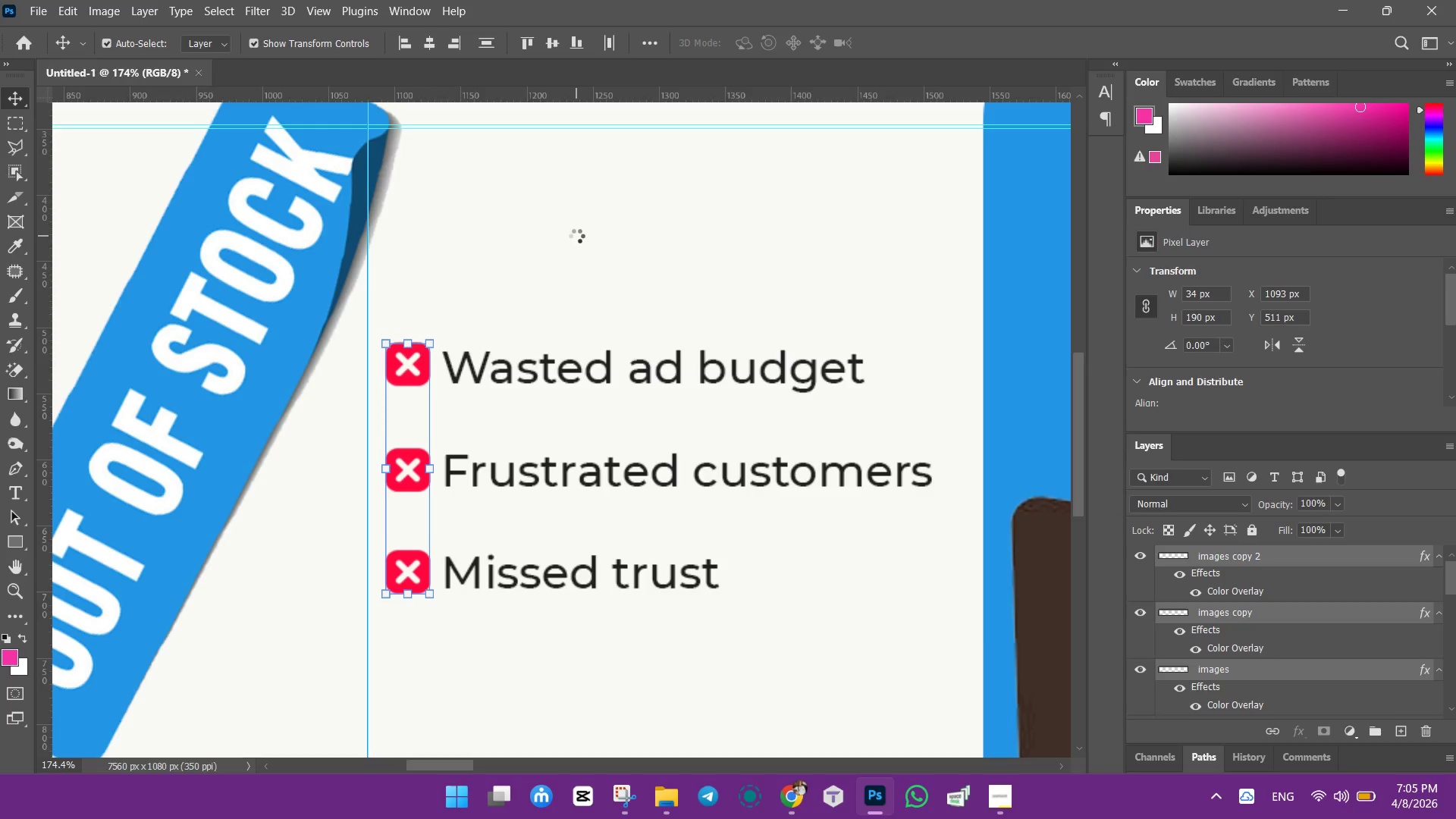 
key(ArrowDown)
 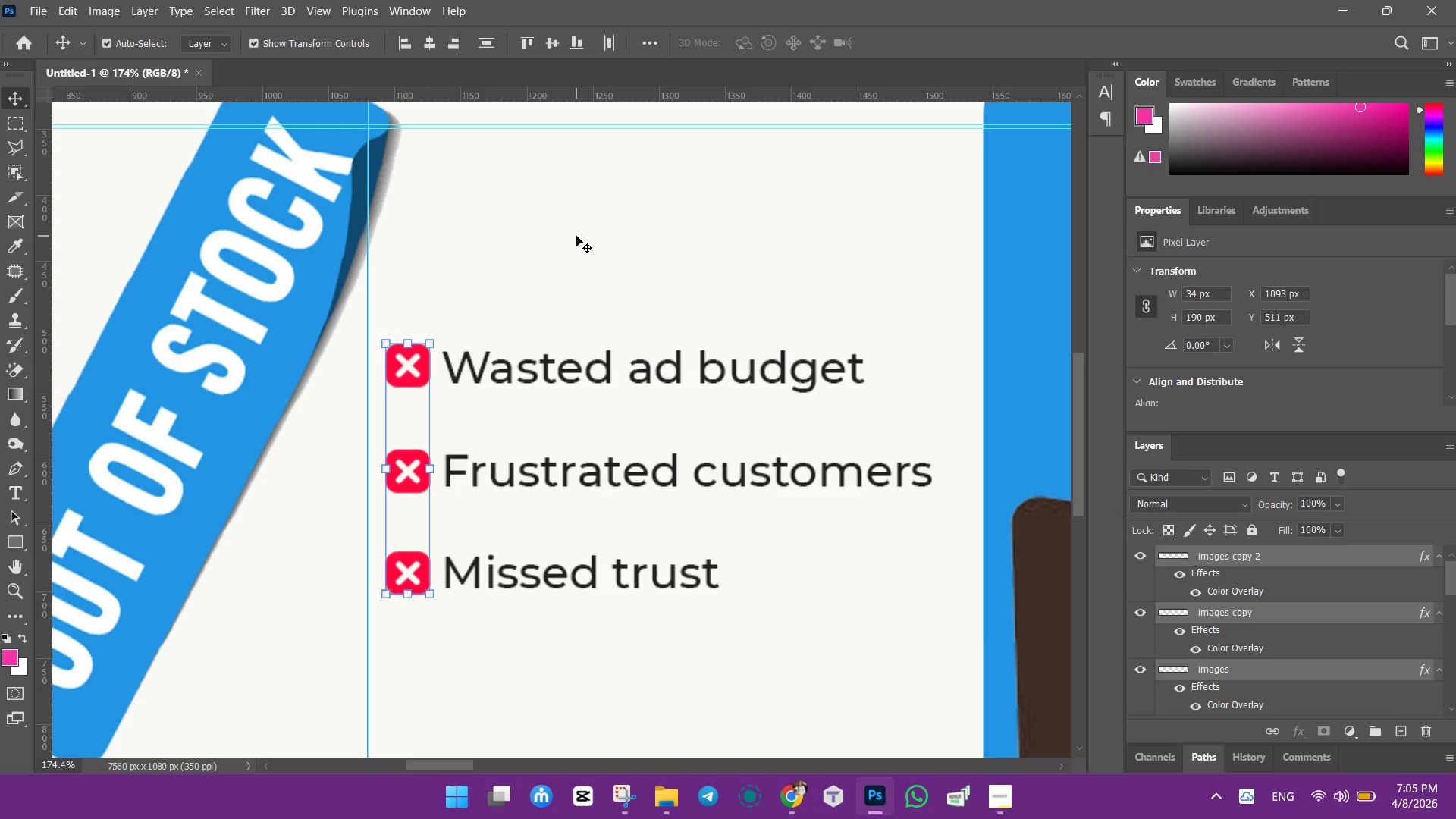 
key(ArrowDown)
 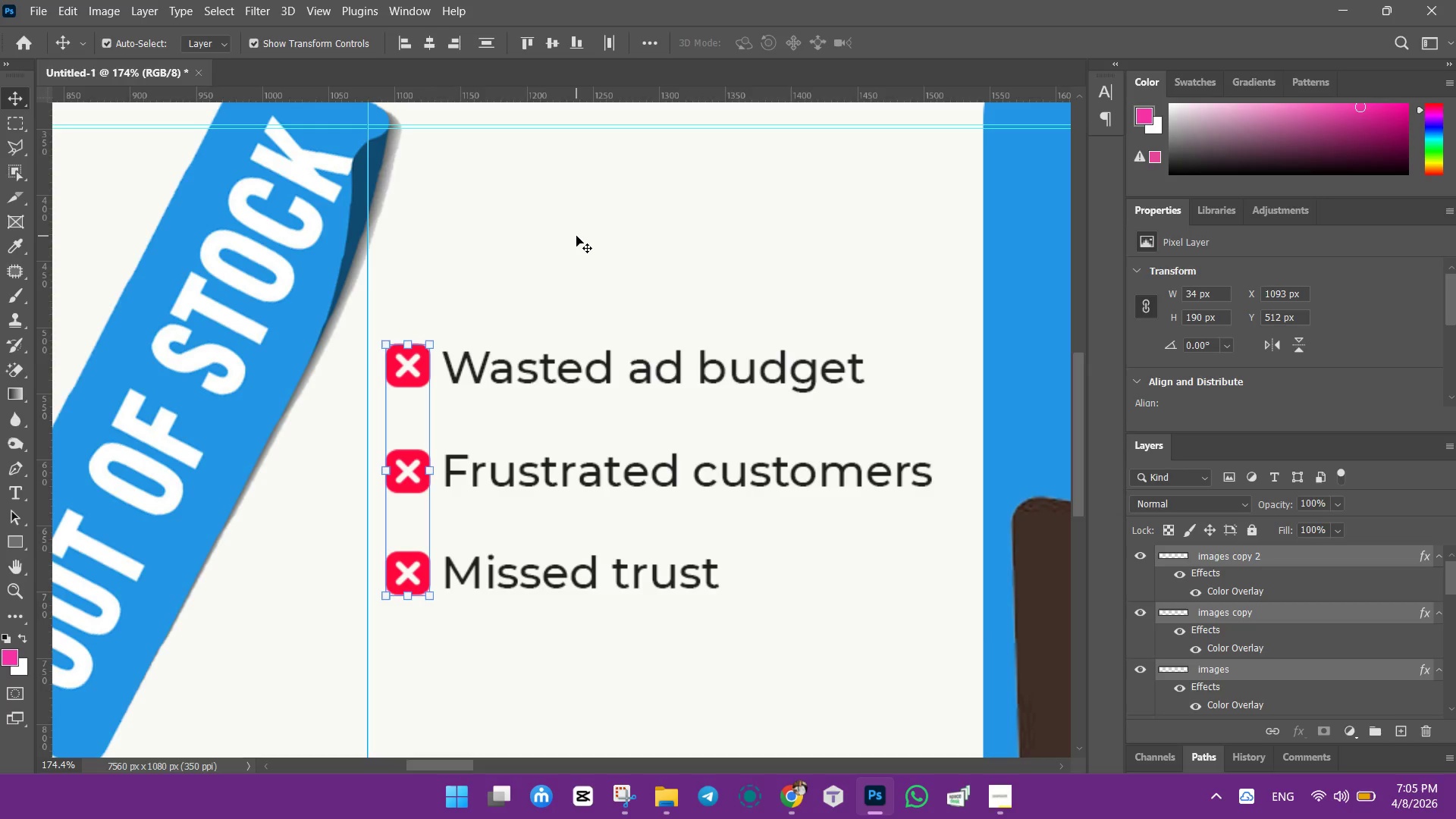 
key(ArrowDown)
 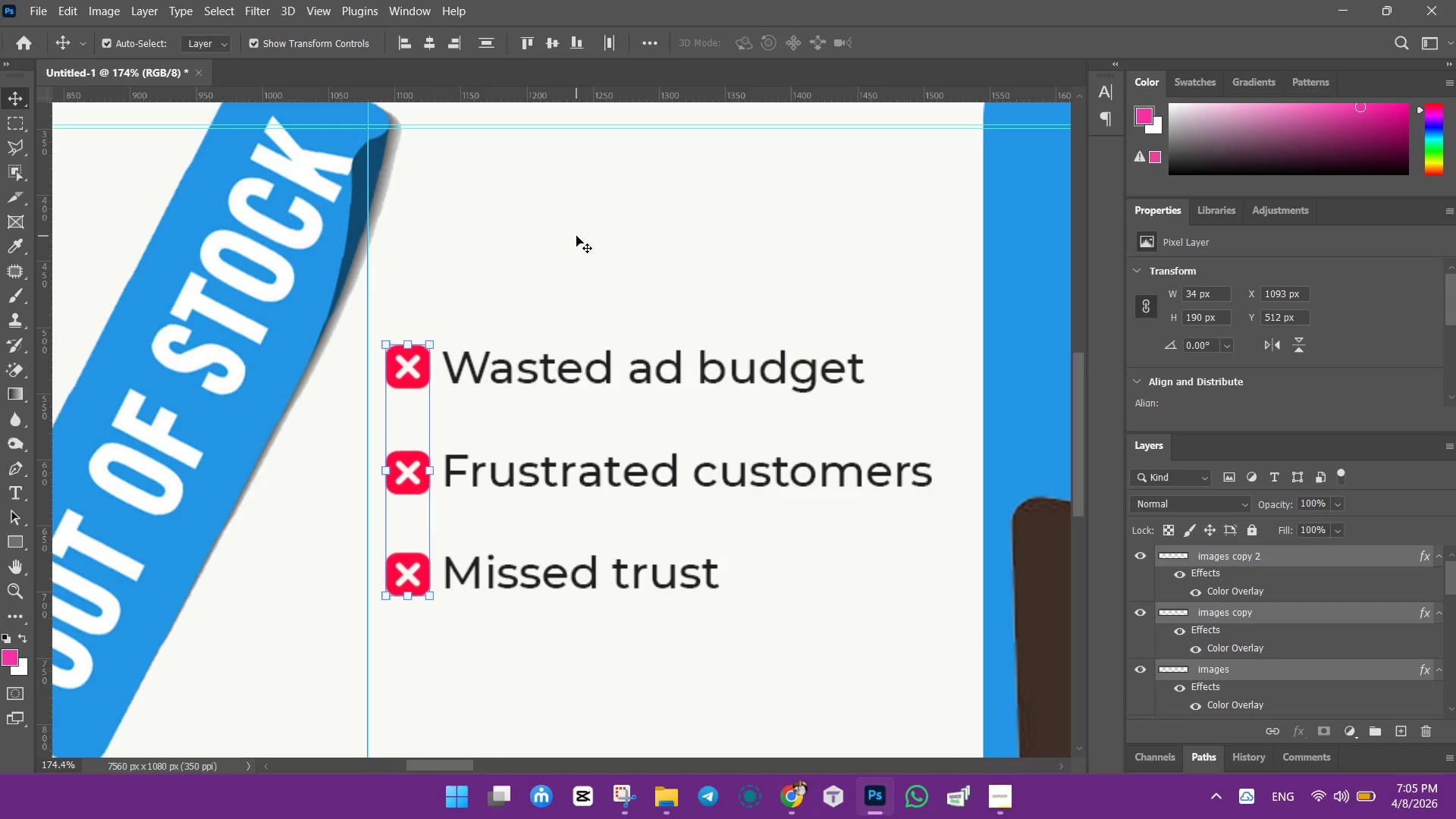 
key(ArrowDown)
 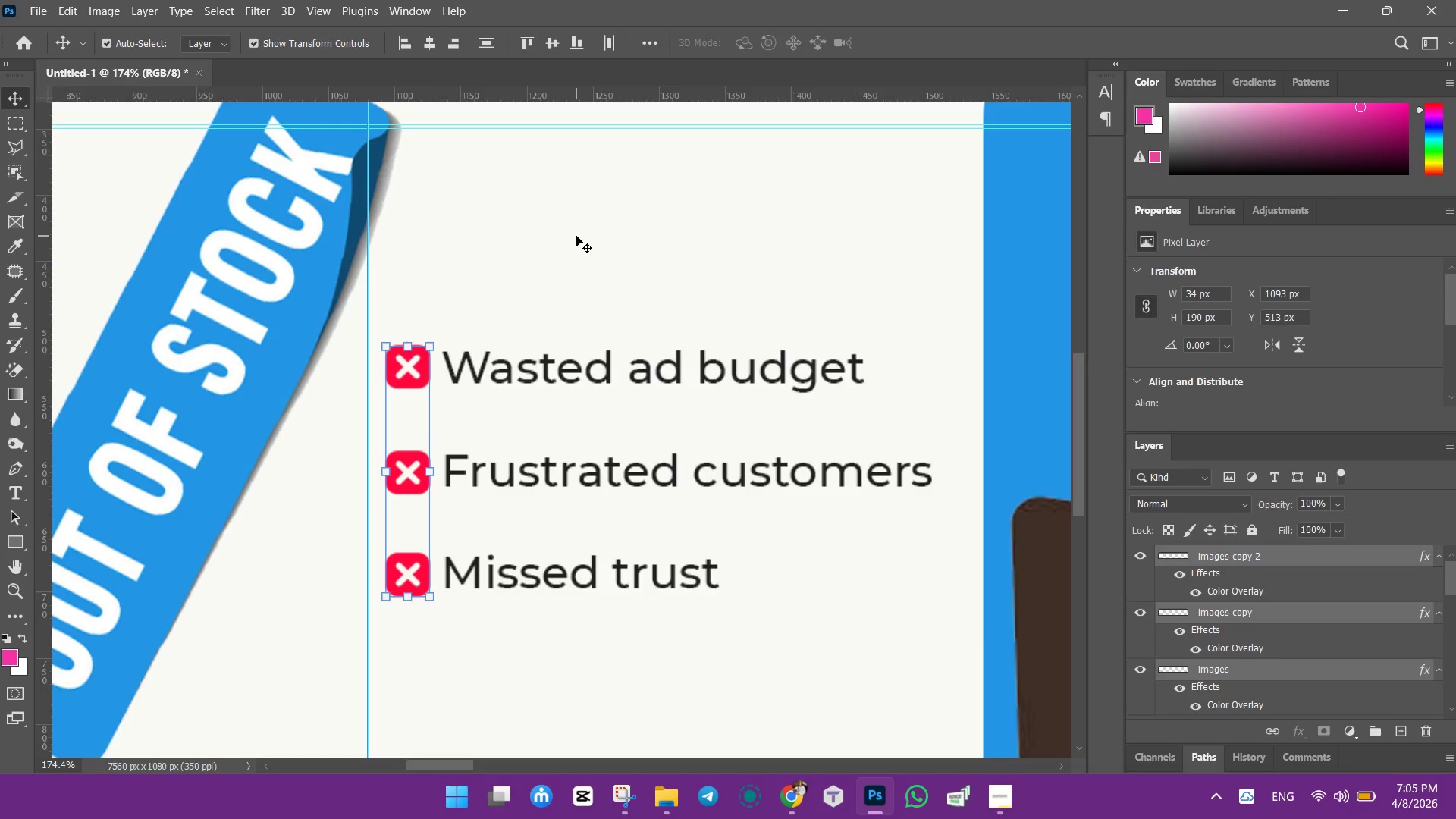 
key(ArrowDown)
 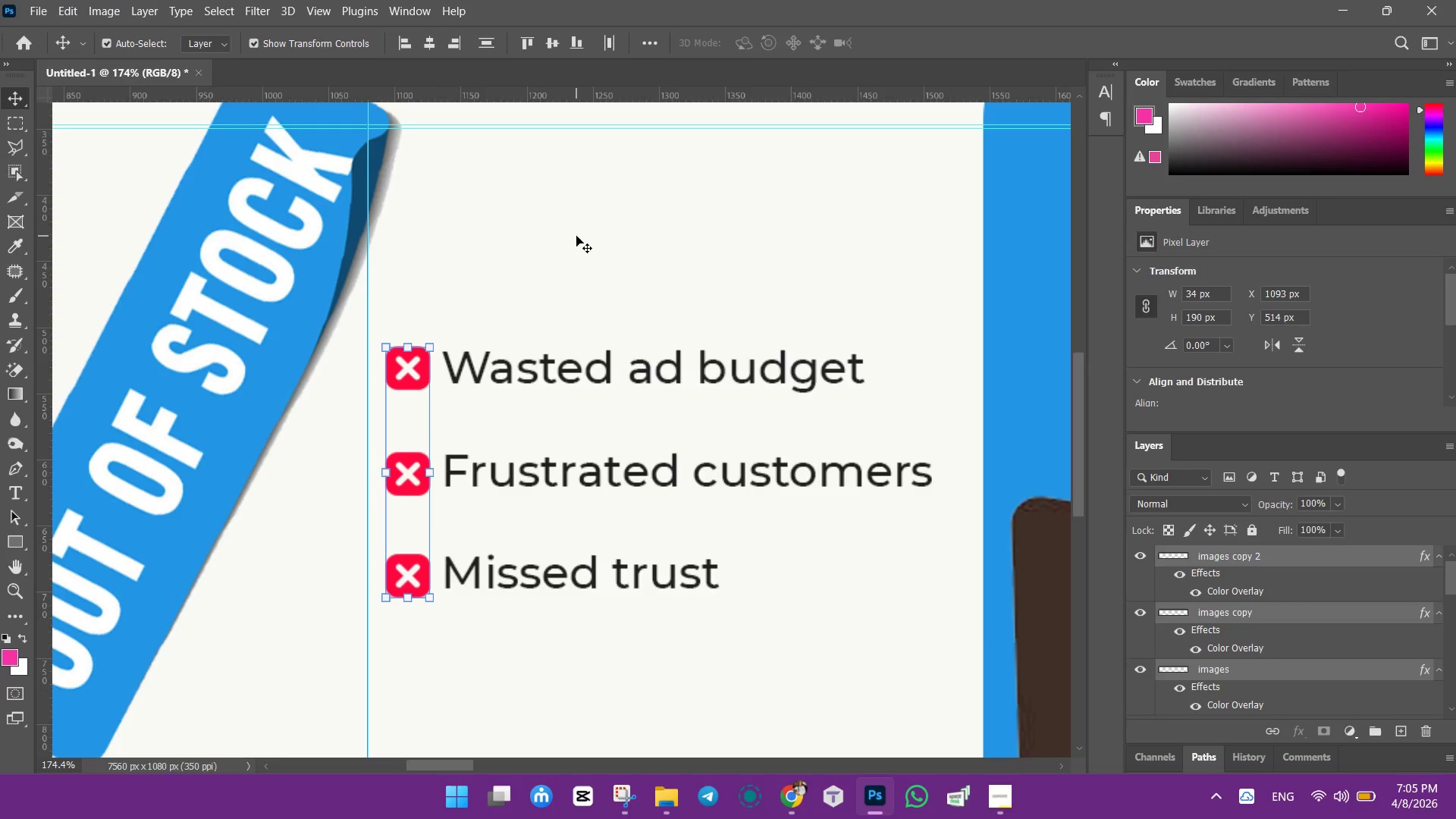 
key(ArrowRight)
 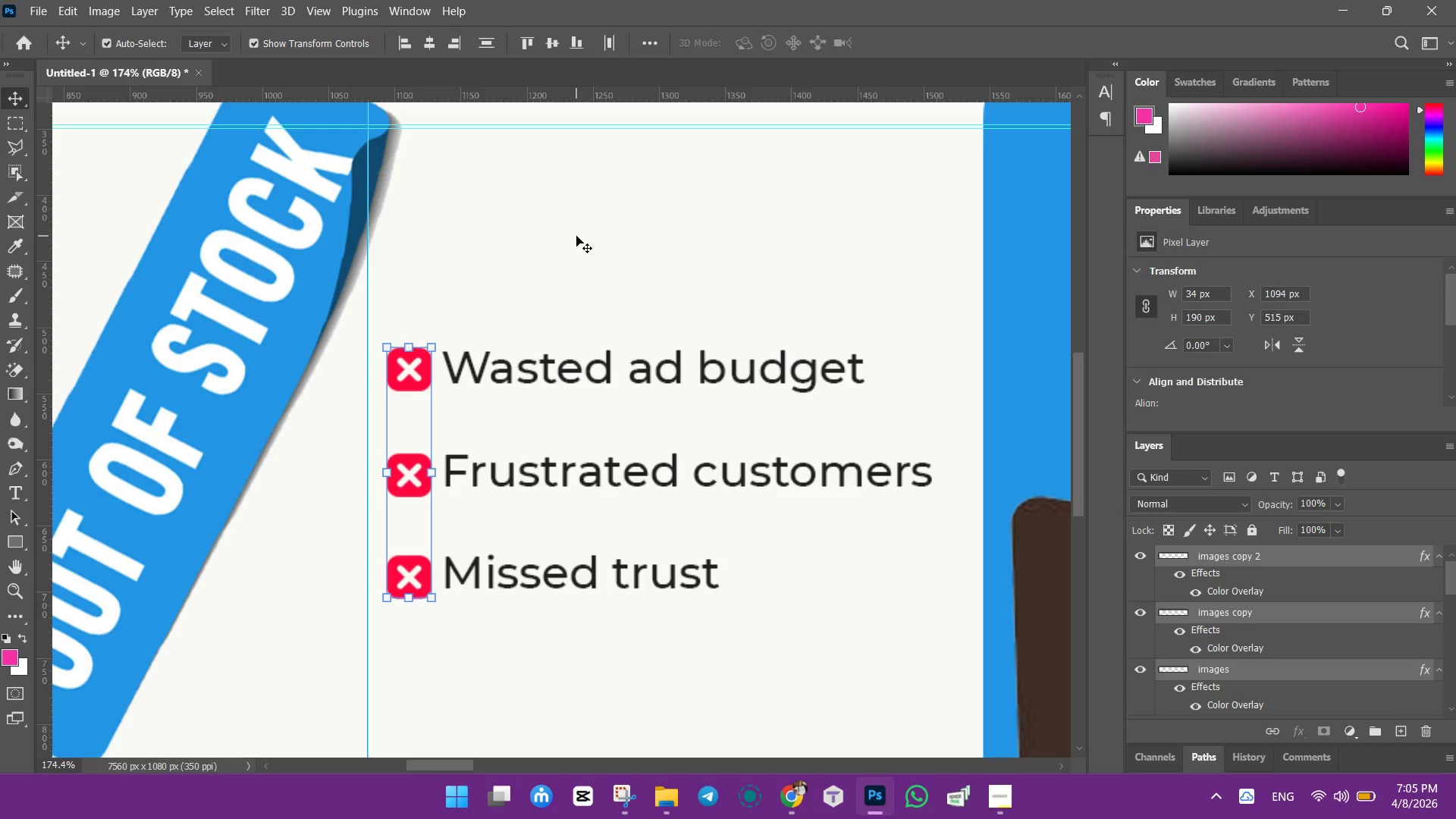 
left_click([576, 236])
 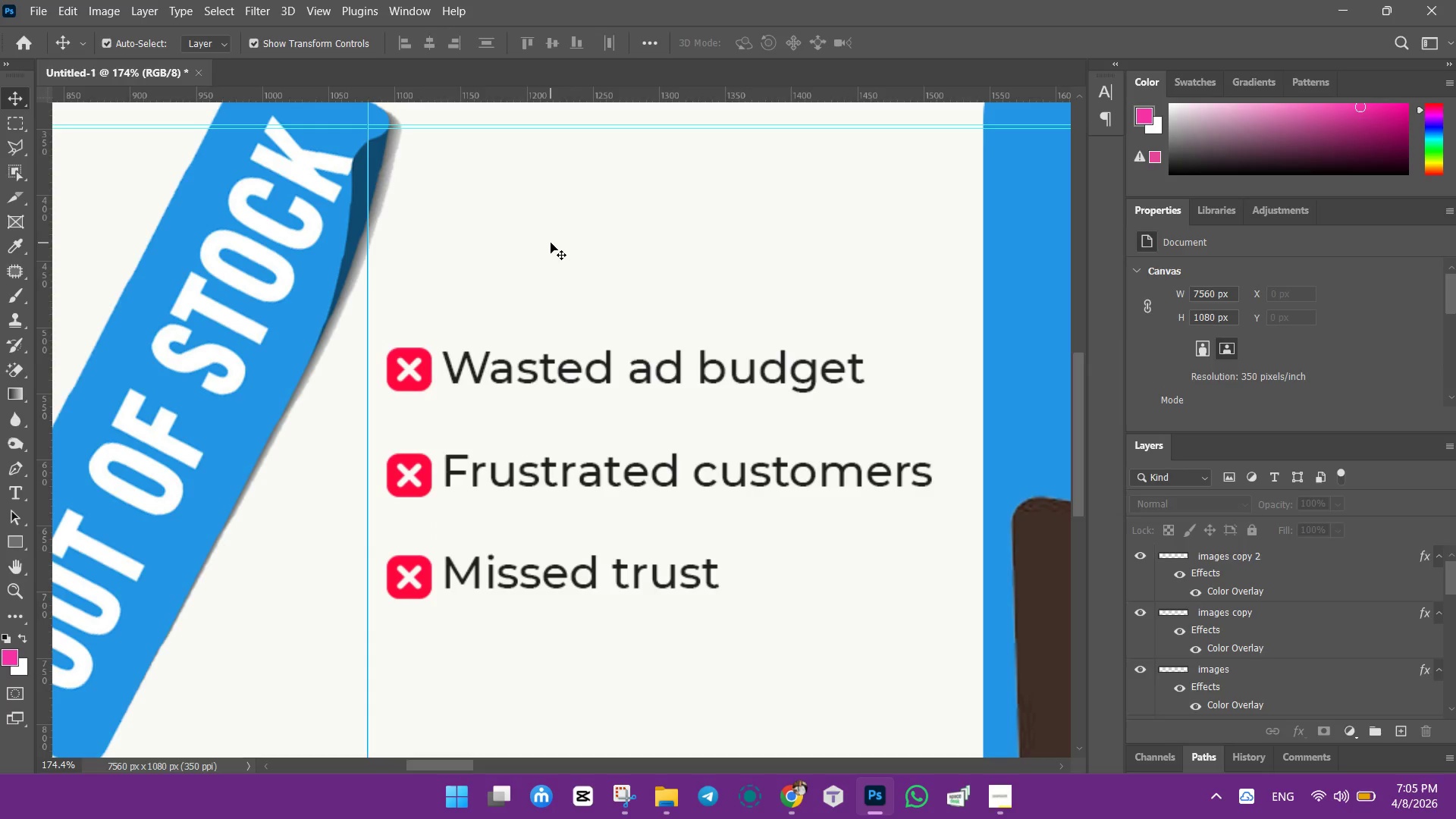 
key(Control+ControlLeft)
 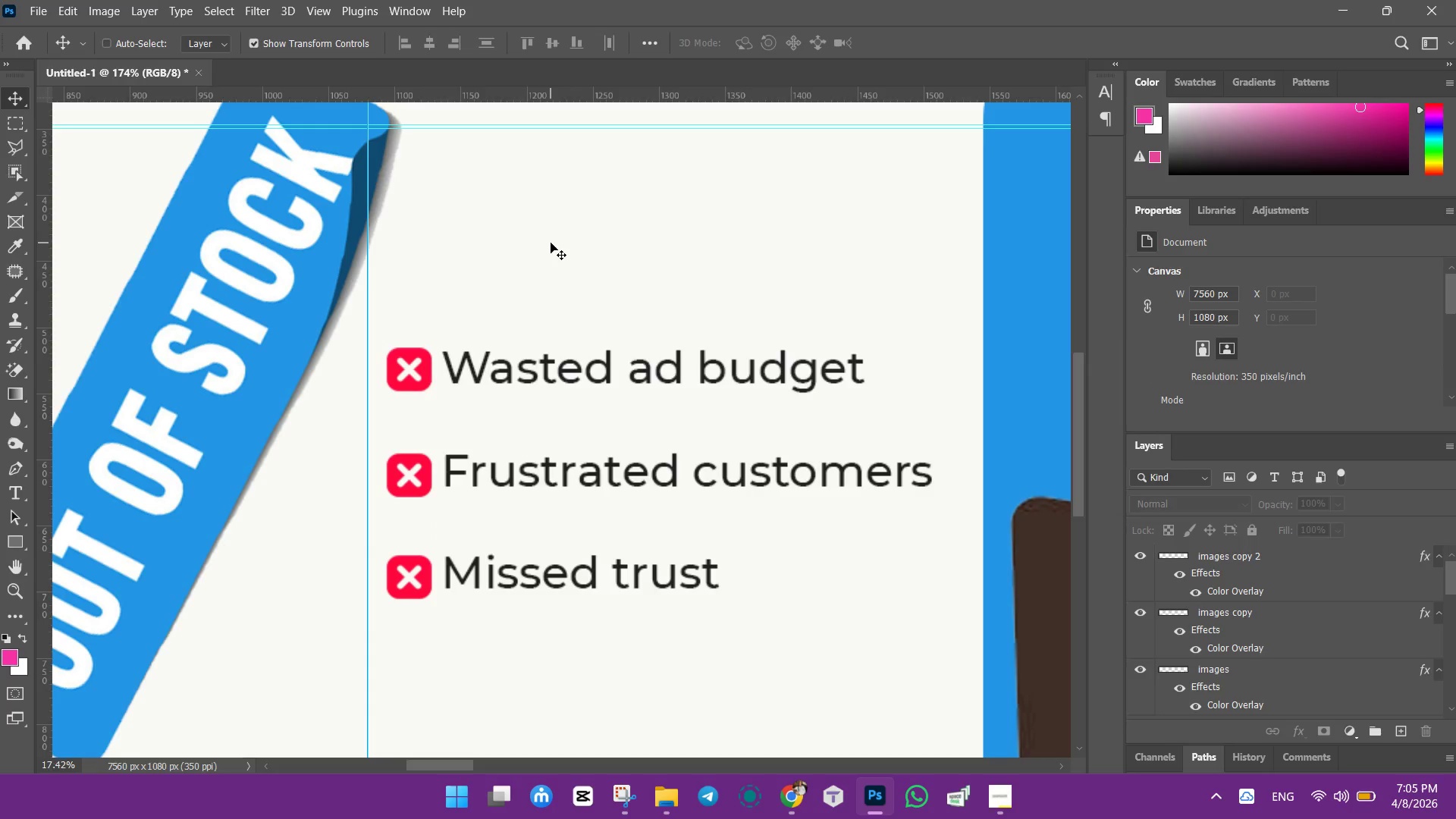 
hold_key(key=AltLeft, duration=1.5)
 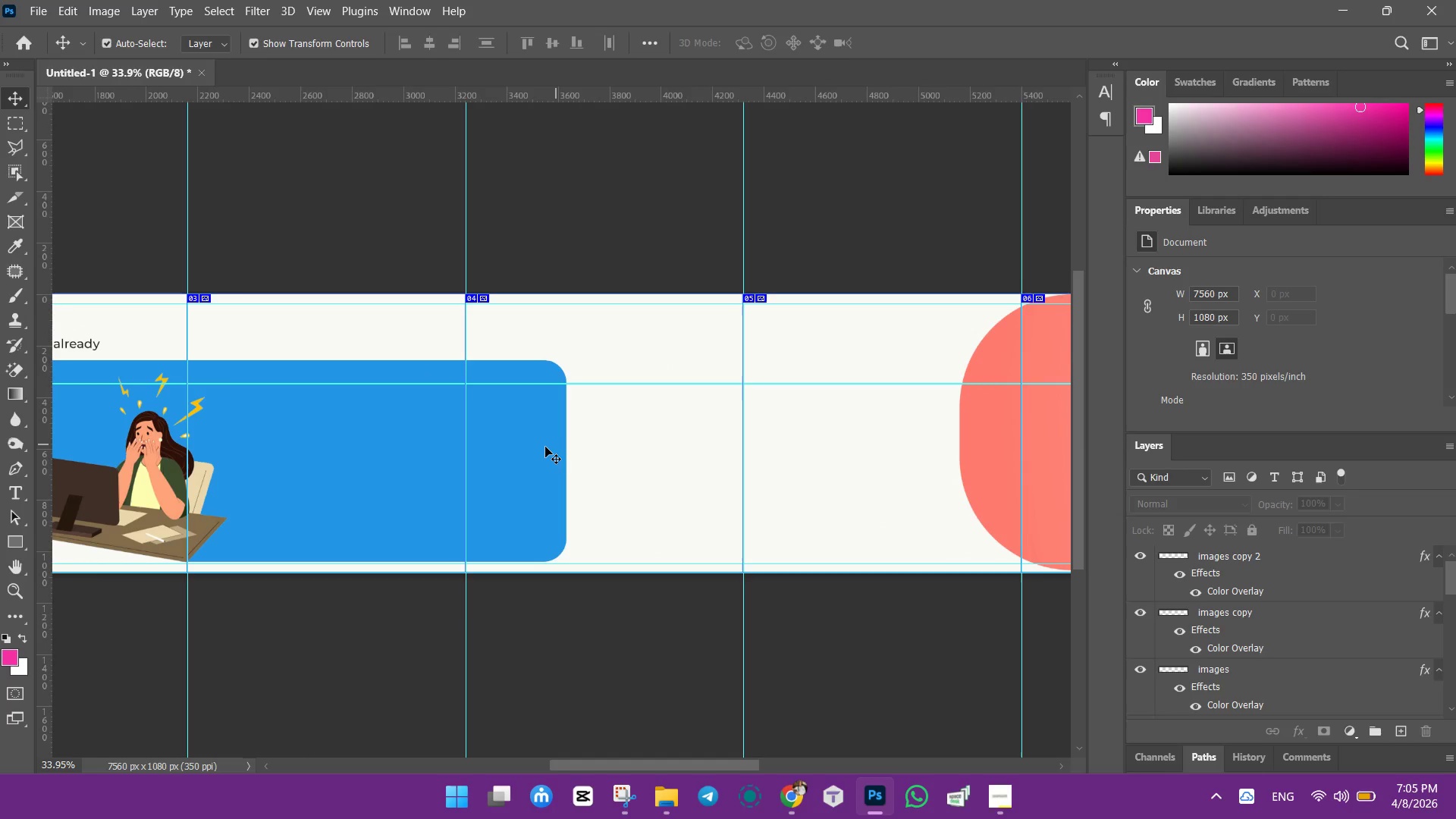 
key(Alt+AltLeft)
 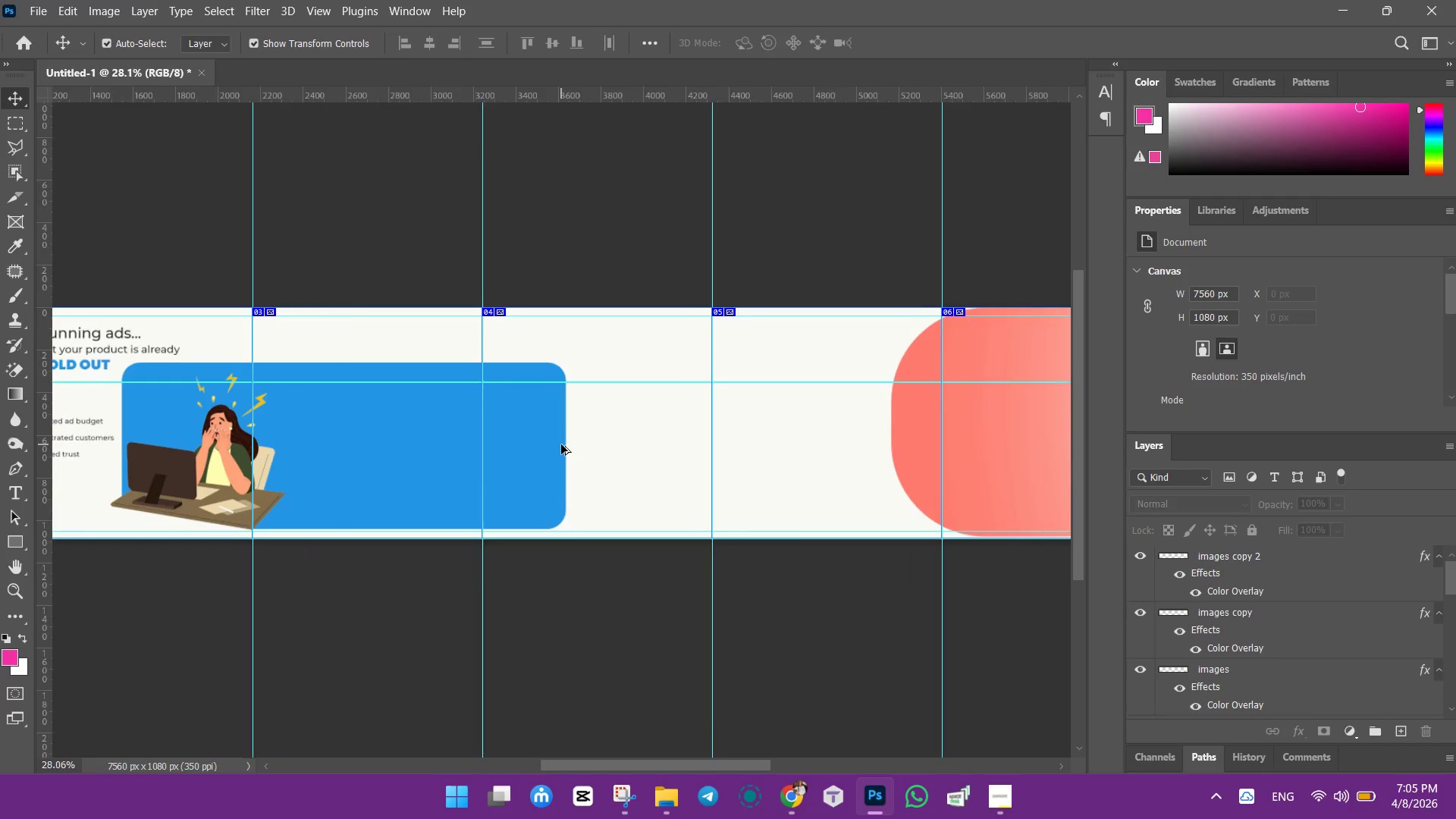 
key(Alt+AltLeft)
 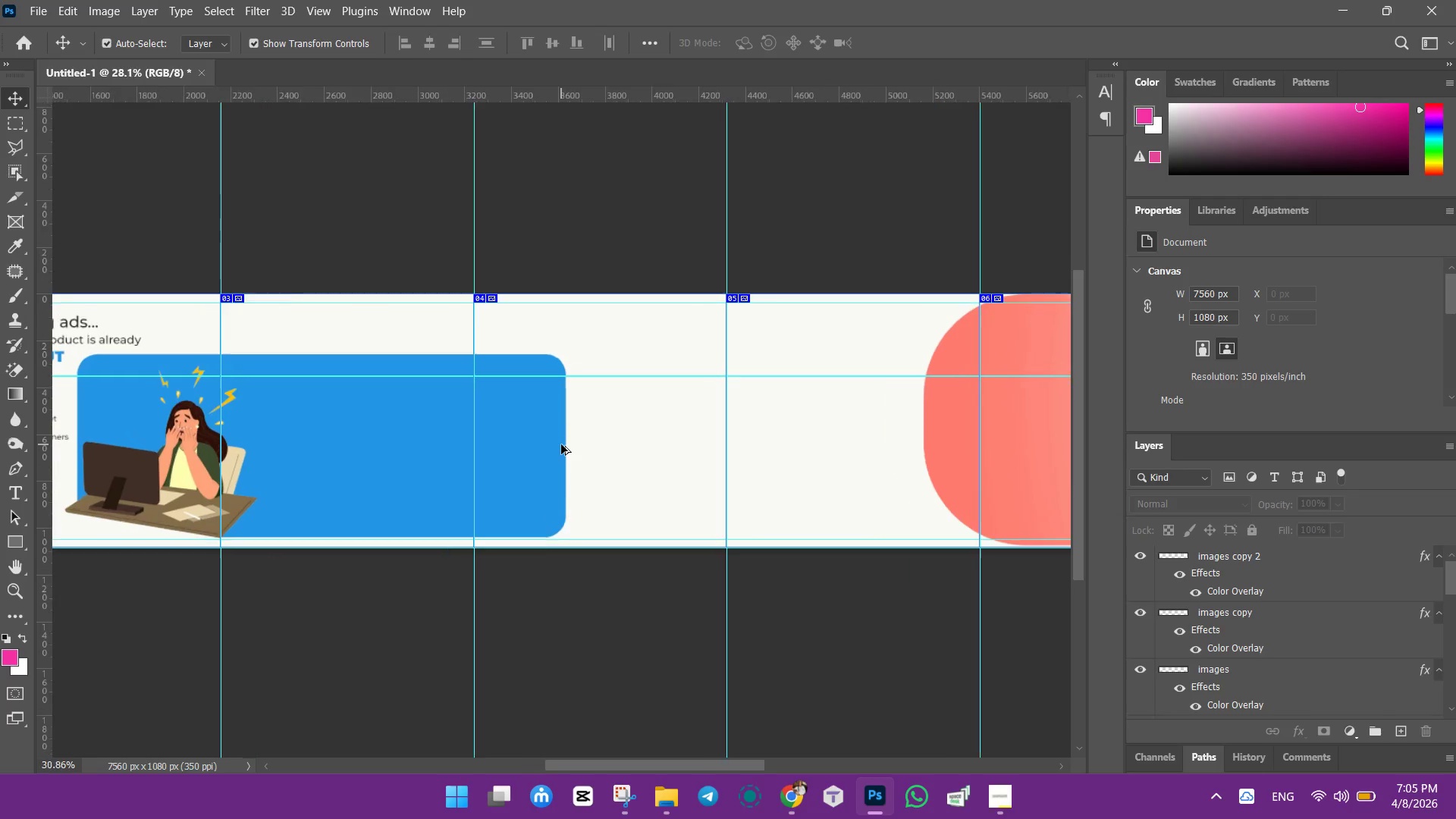 
key(Alt+AltLeft)
 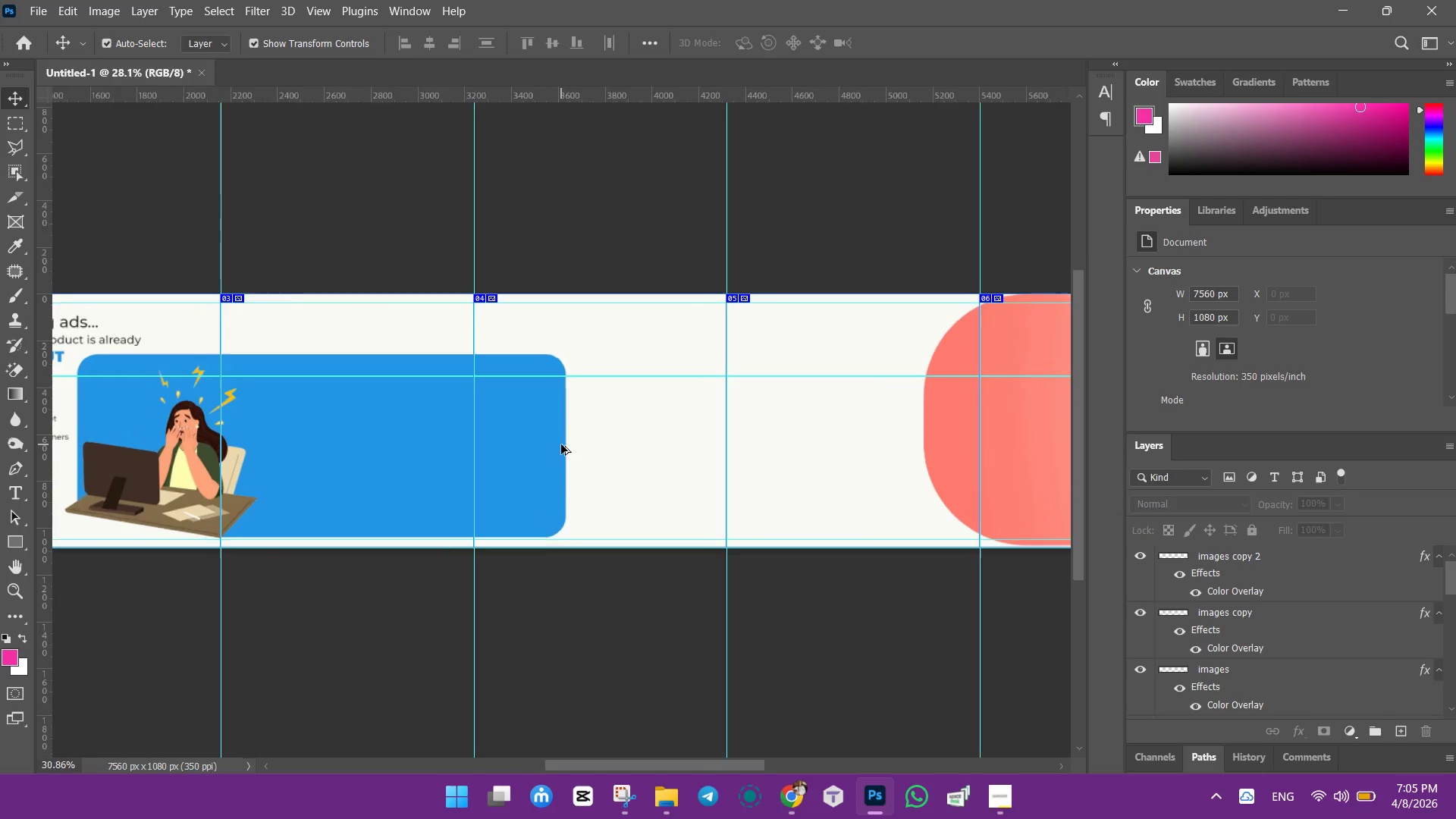 
key(Alt+AltLeft)
 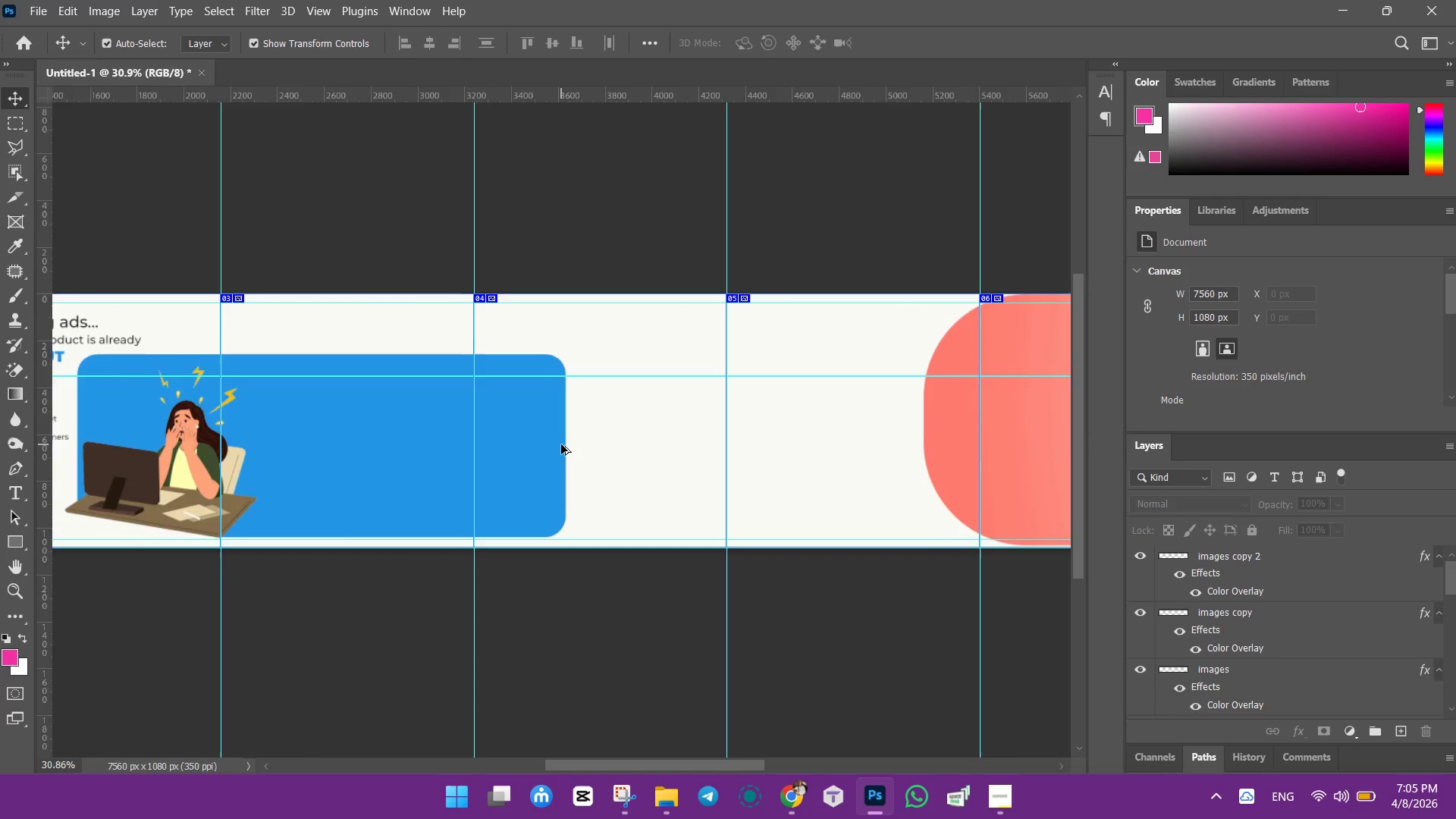 
key(Alt+AltLeft)
 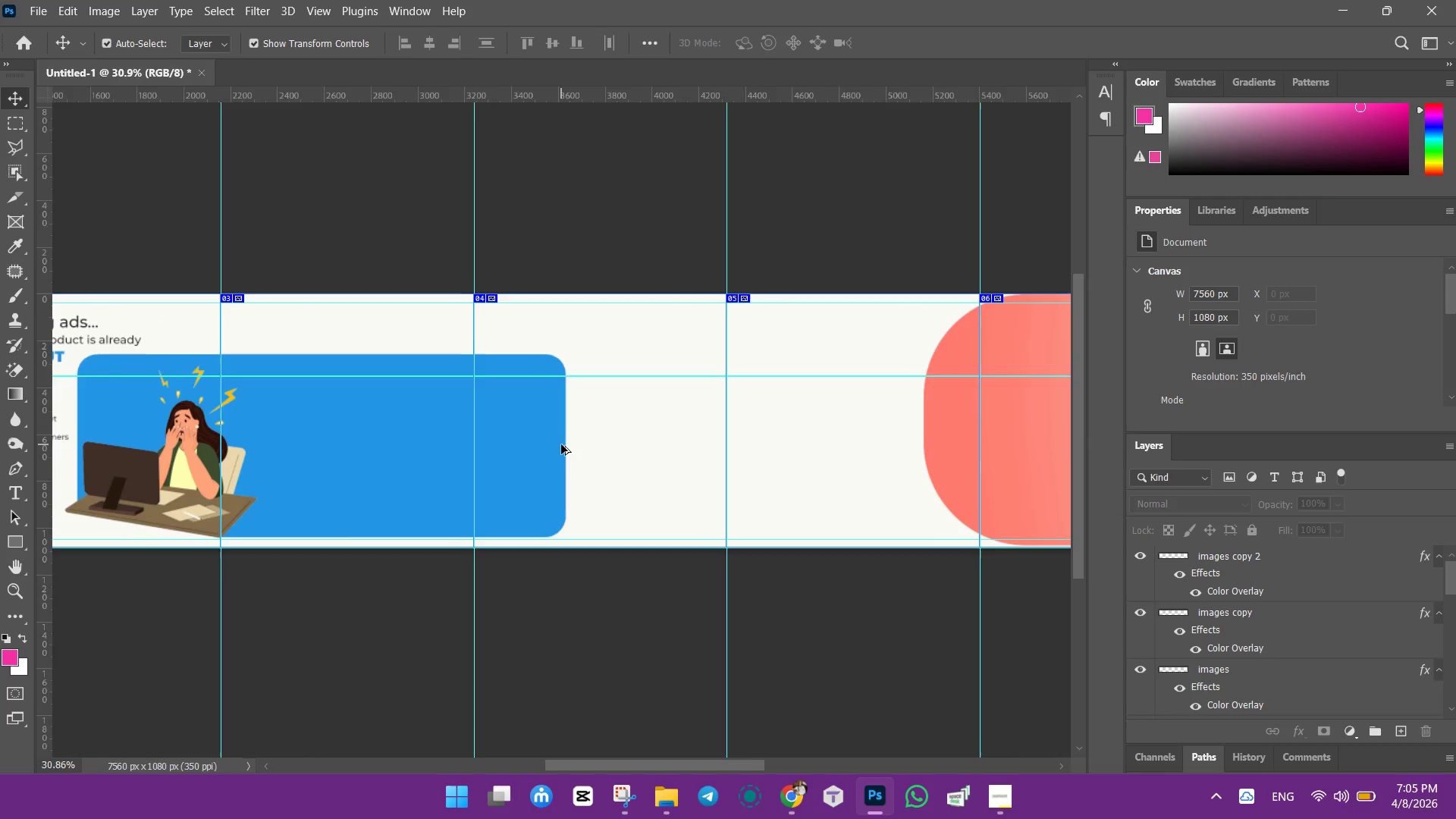 
key(Alt+AltLeft)
 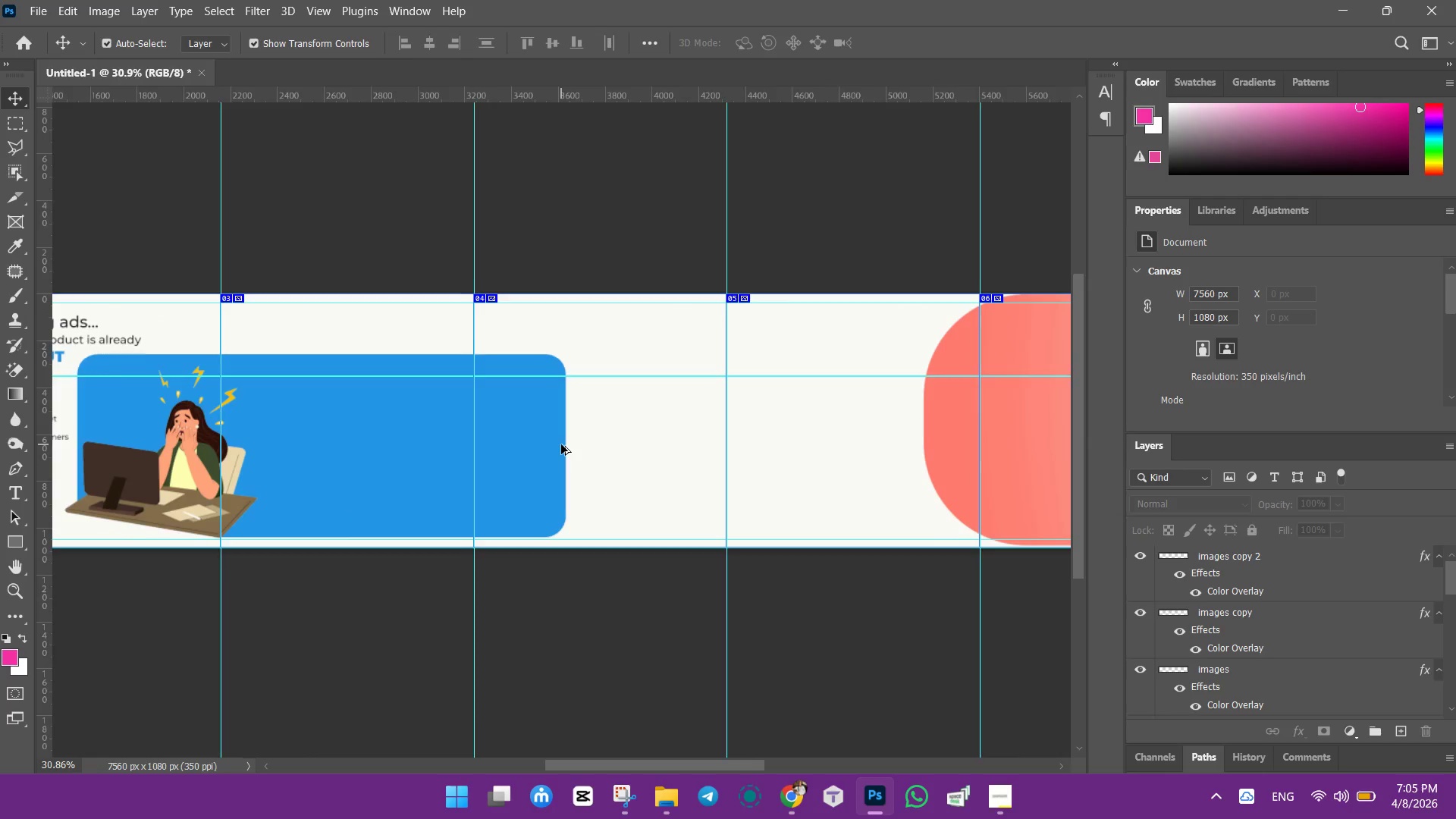 
key(Alt+AltLeft)
 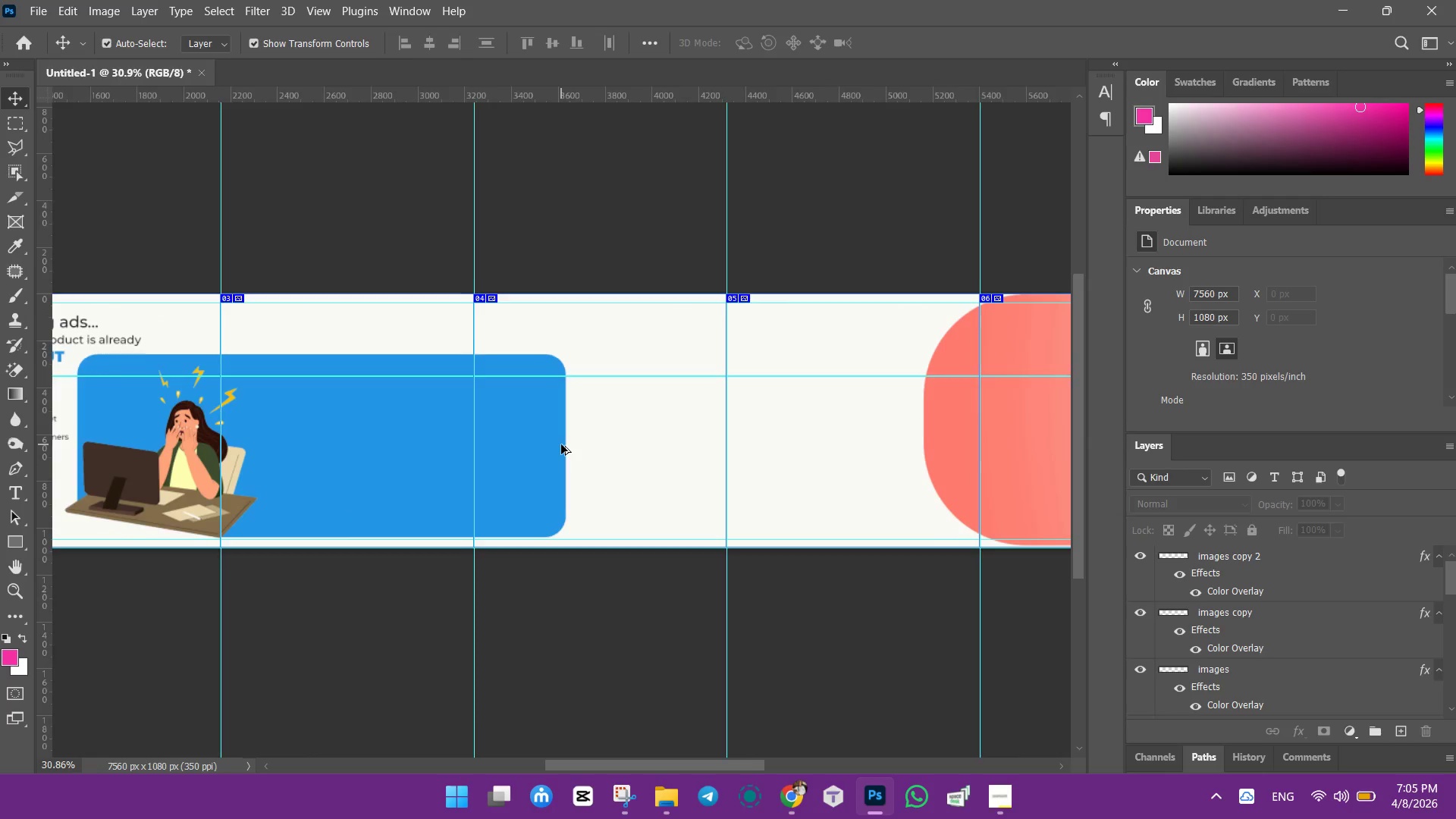 
key(Alt+AltLeft)
 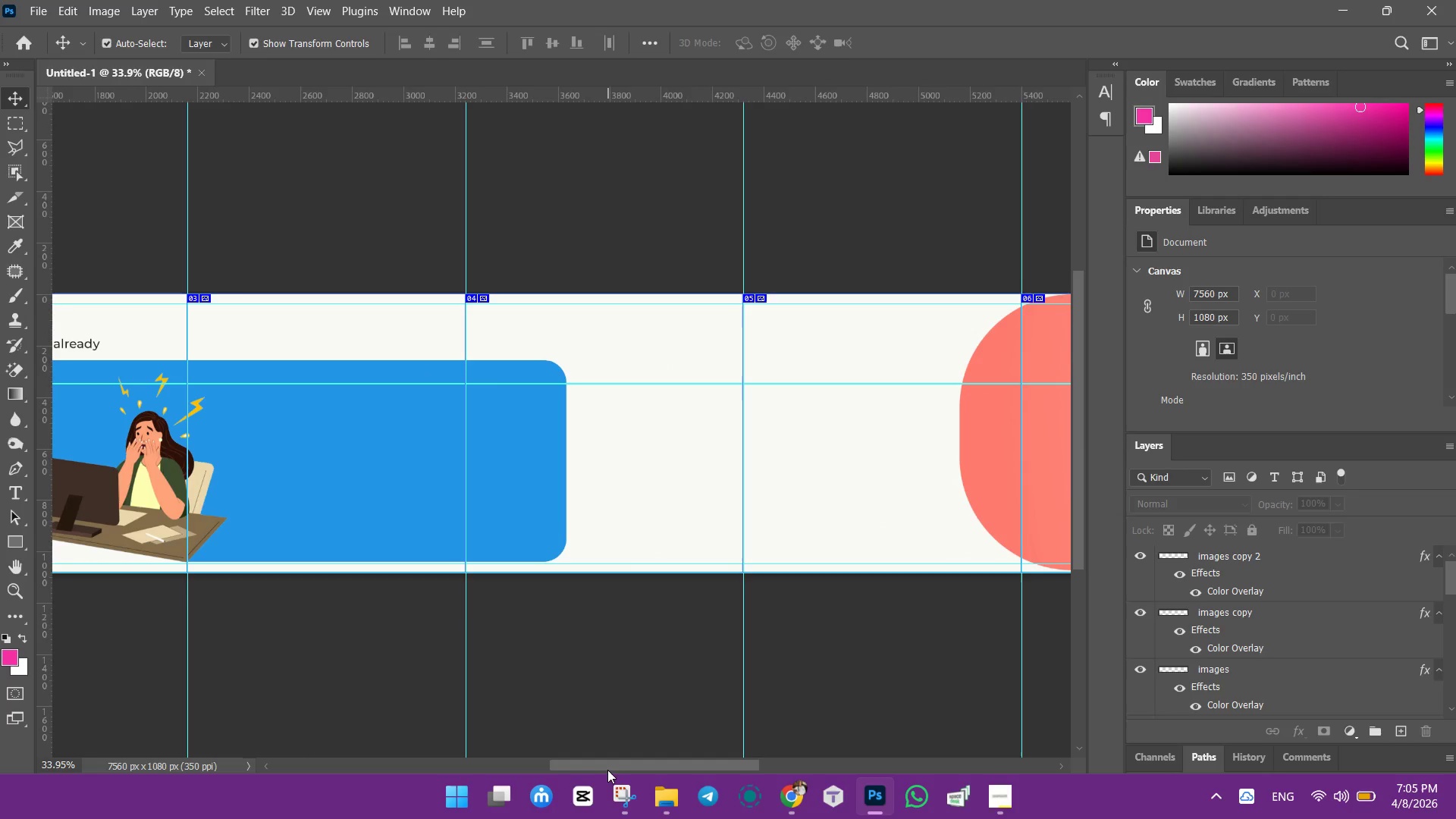 
scroll: coordinate [473, 440], scroll_direction: up, amount: 3.0
 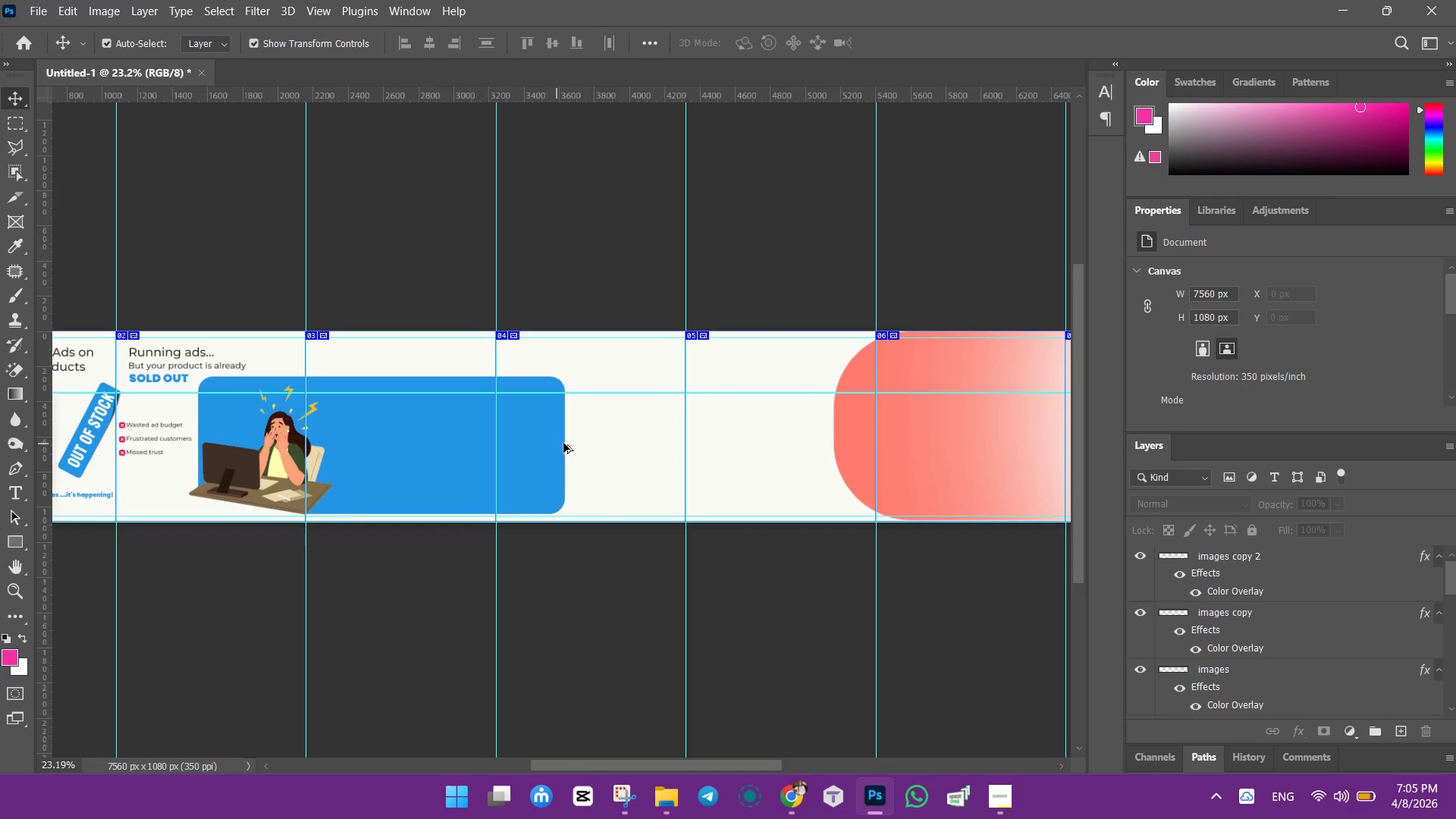 
left_click_drag(start_coordinate=[605, 764], to_coordinate=[601, 771])
 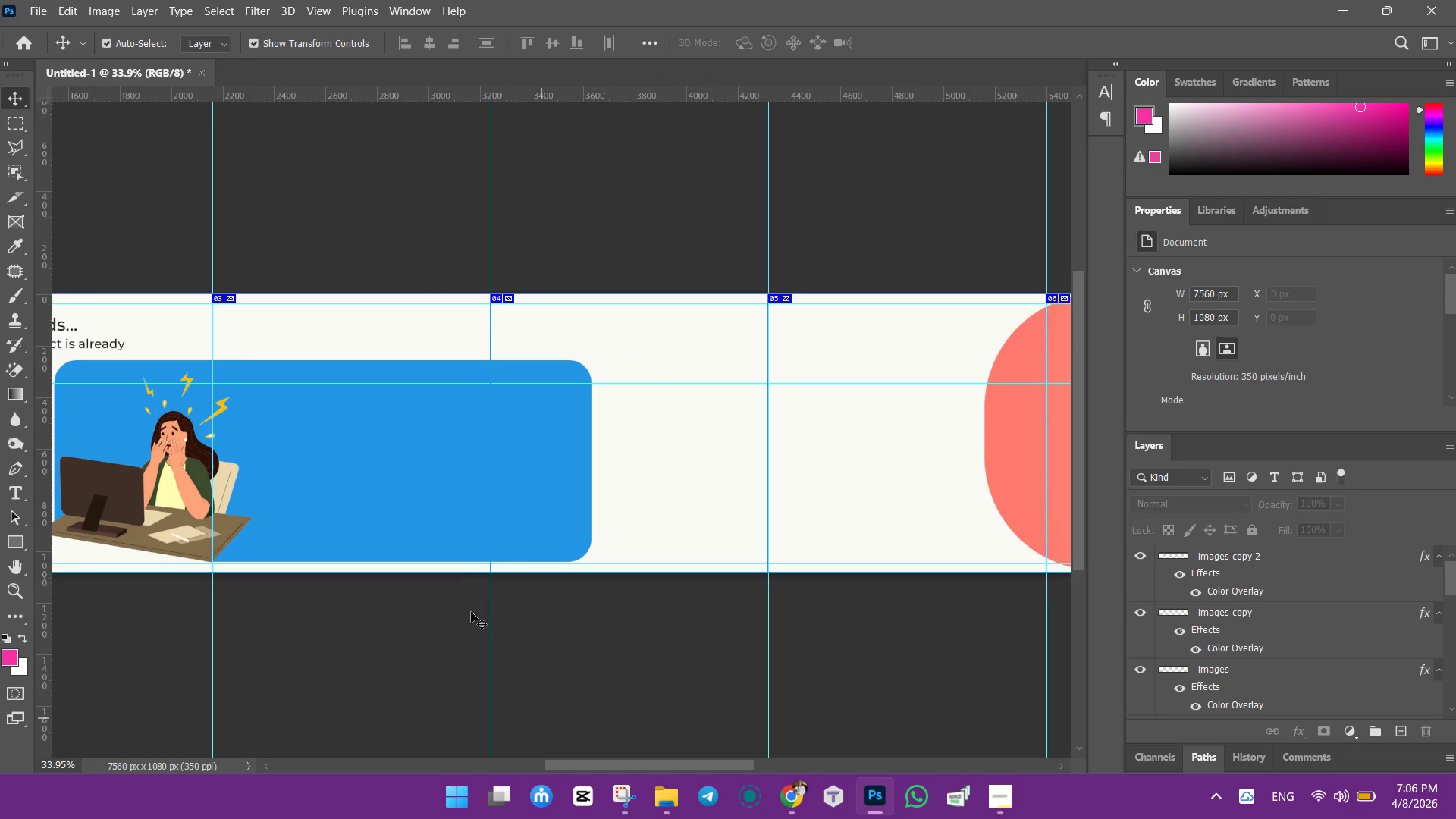 
scroll: coordinate [561, 444], scroll_direction: up, amount: 5.0
 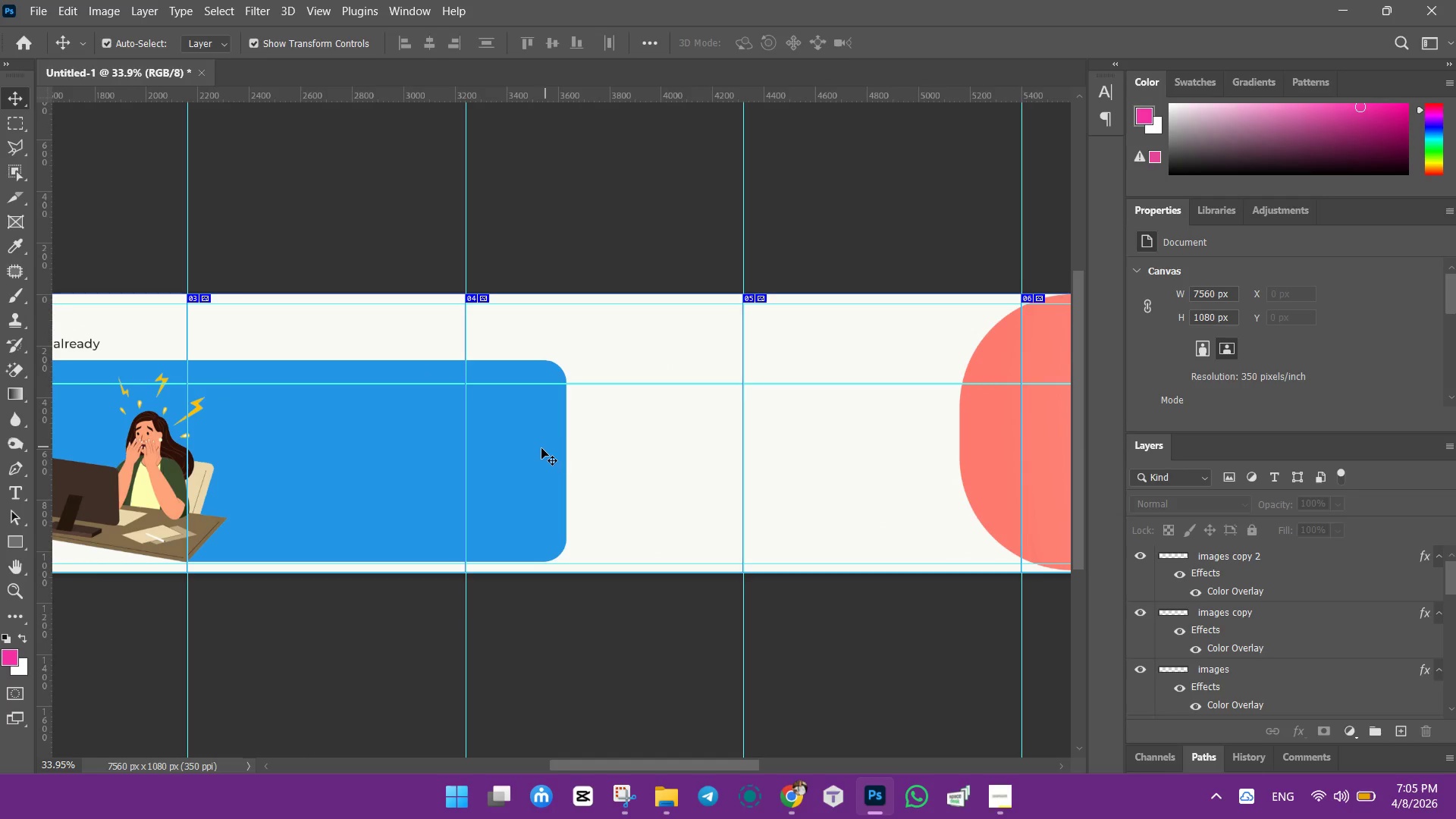 
hold_key(key=AltLeft, duration=1.05)
 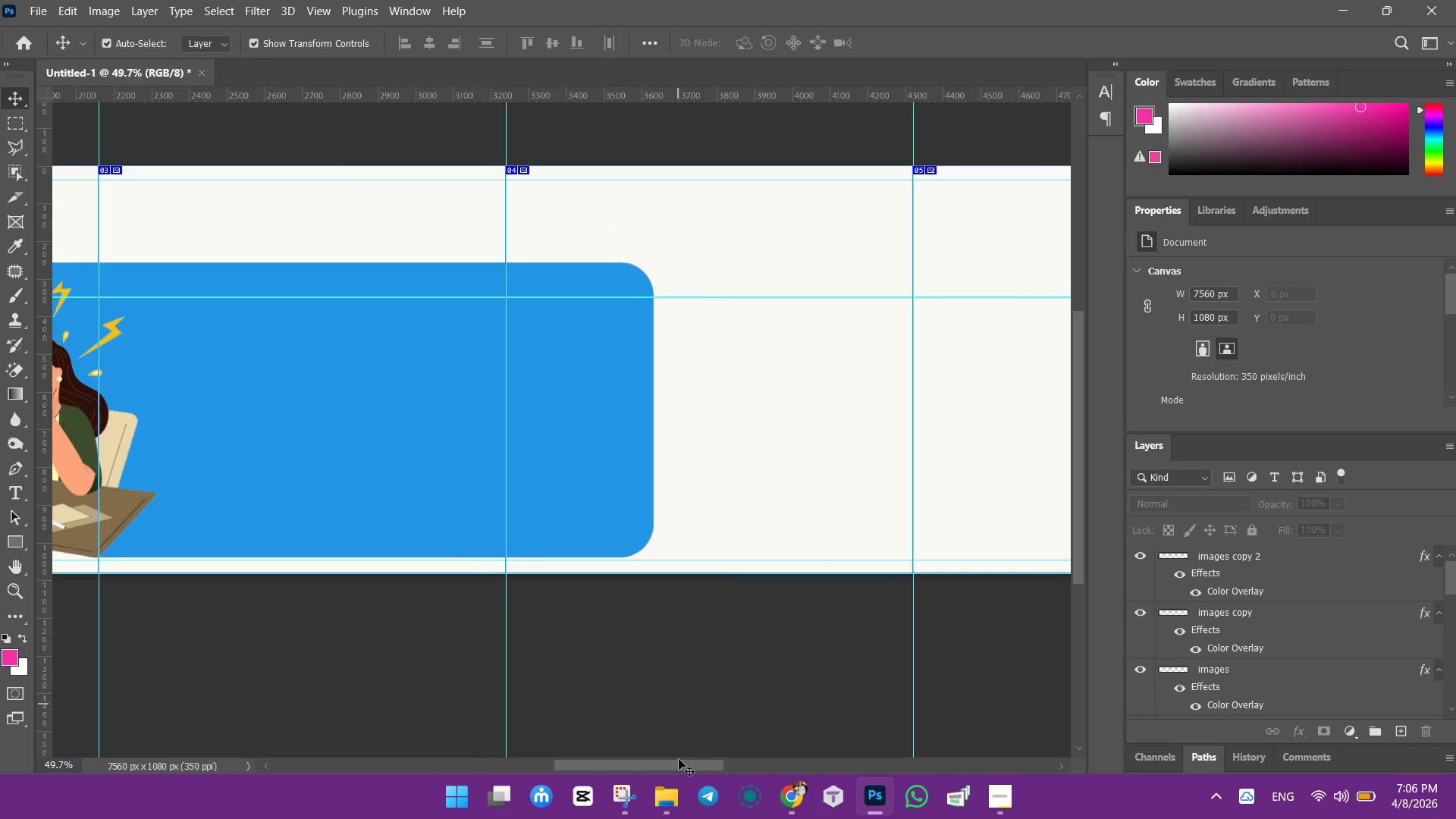 
left_click_drag(start_coordinate=[673, 760], to_coordinate=[659, 764])
 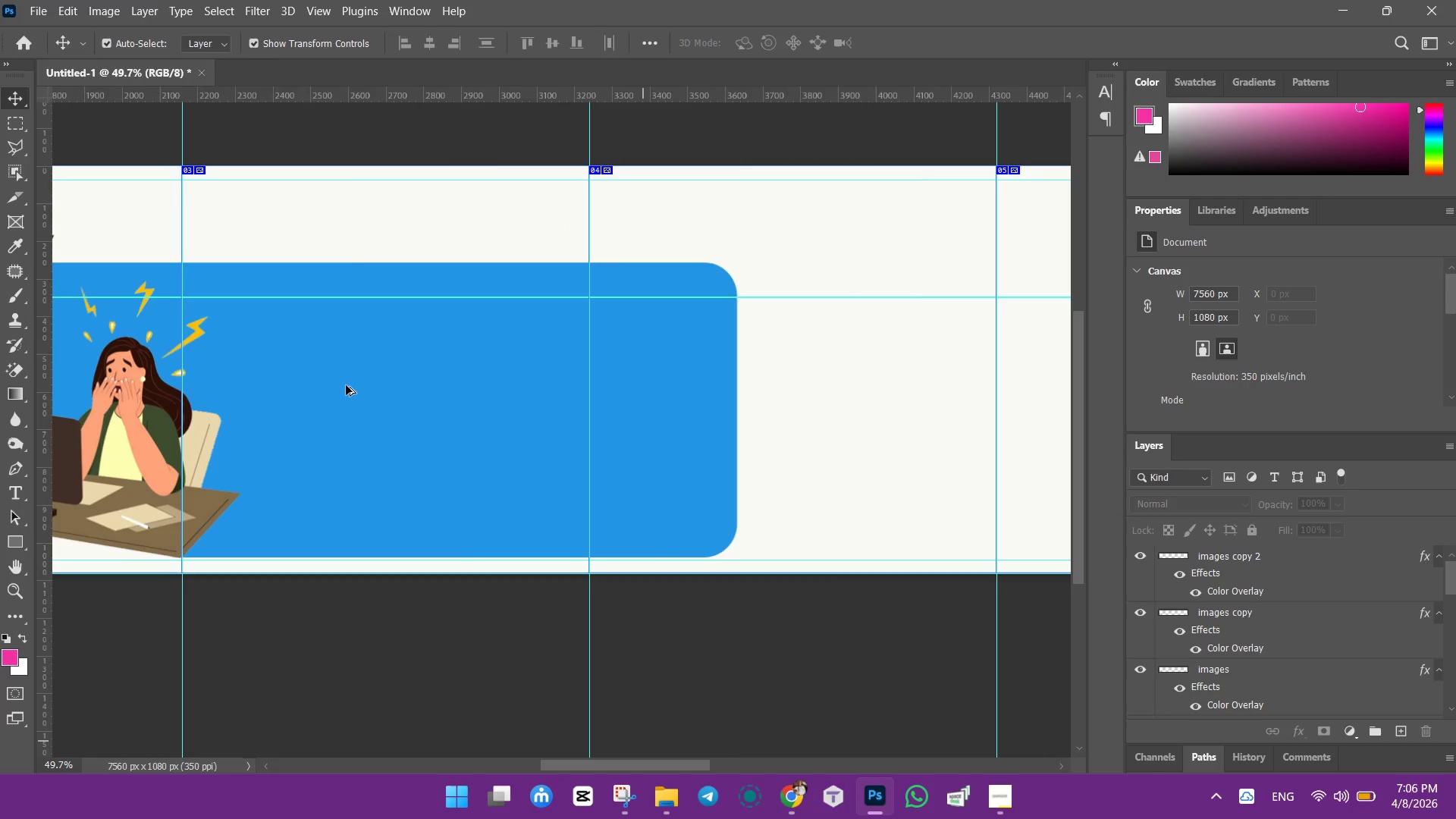 
hold_key(key=AltLeft, duration=0.64)
 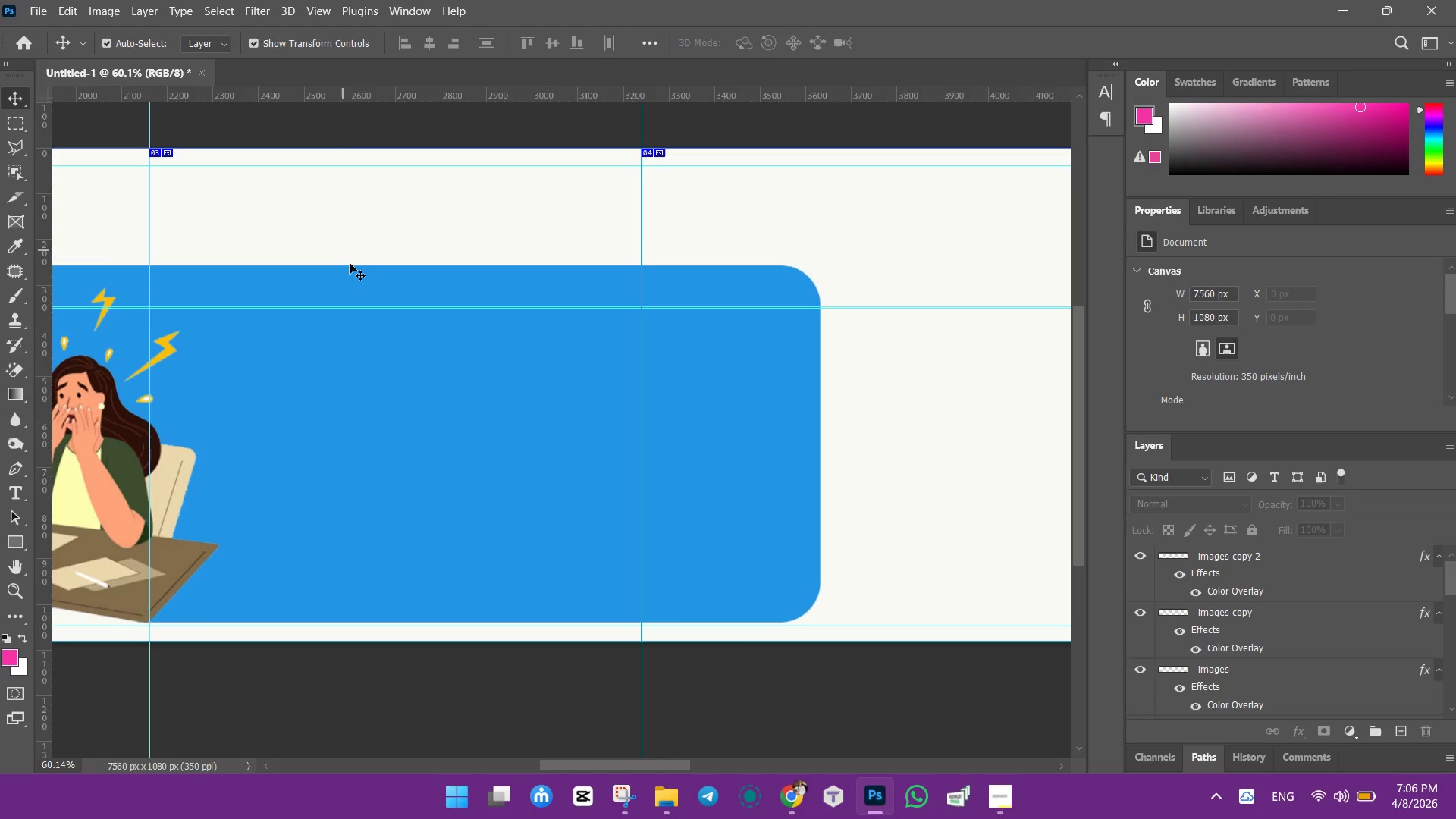 
scroll: coordinate [343, 250], scroll_direction: up, amount: 6.0
 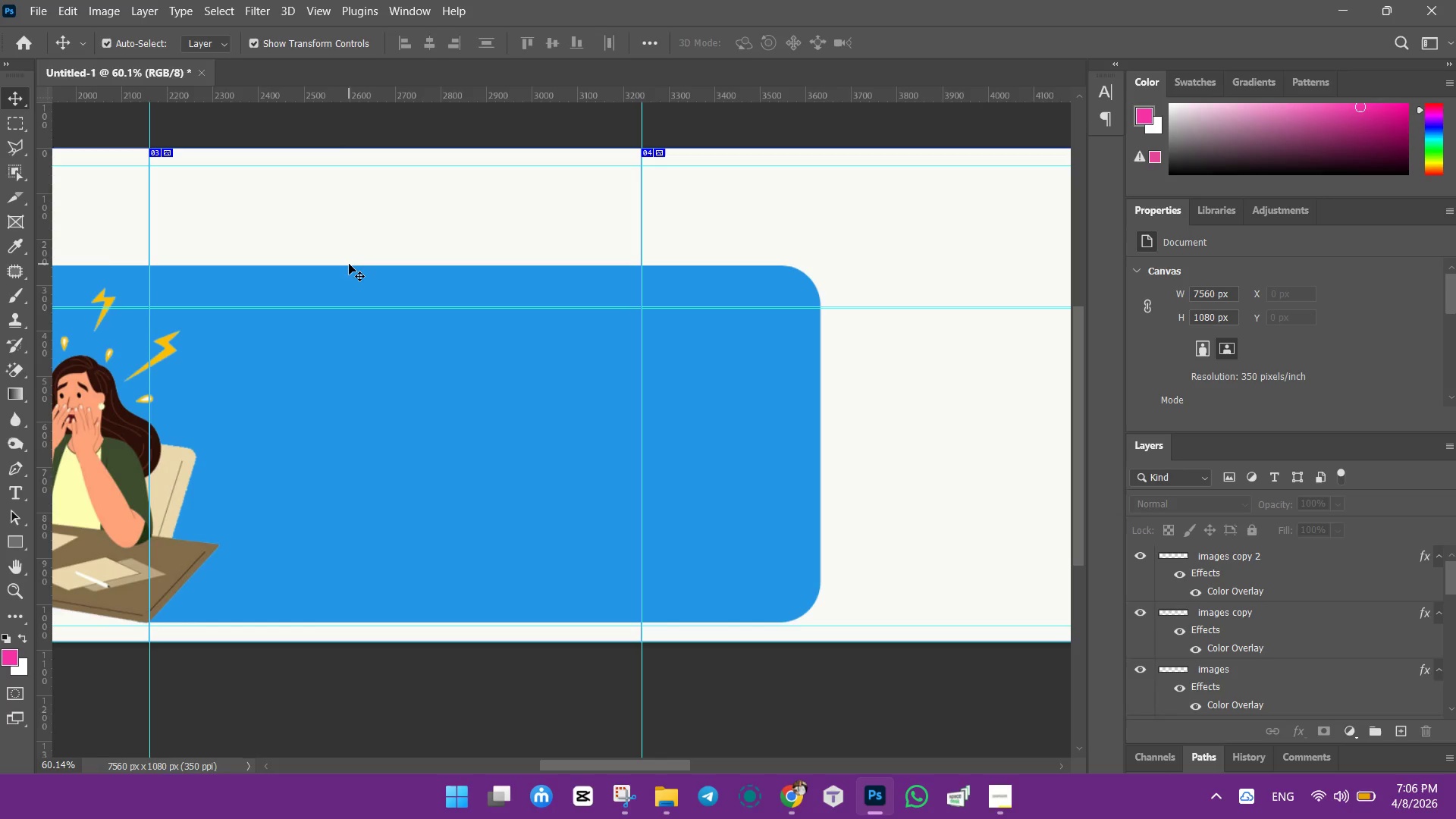 
wait(16.53)
 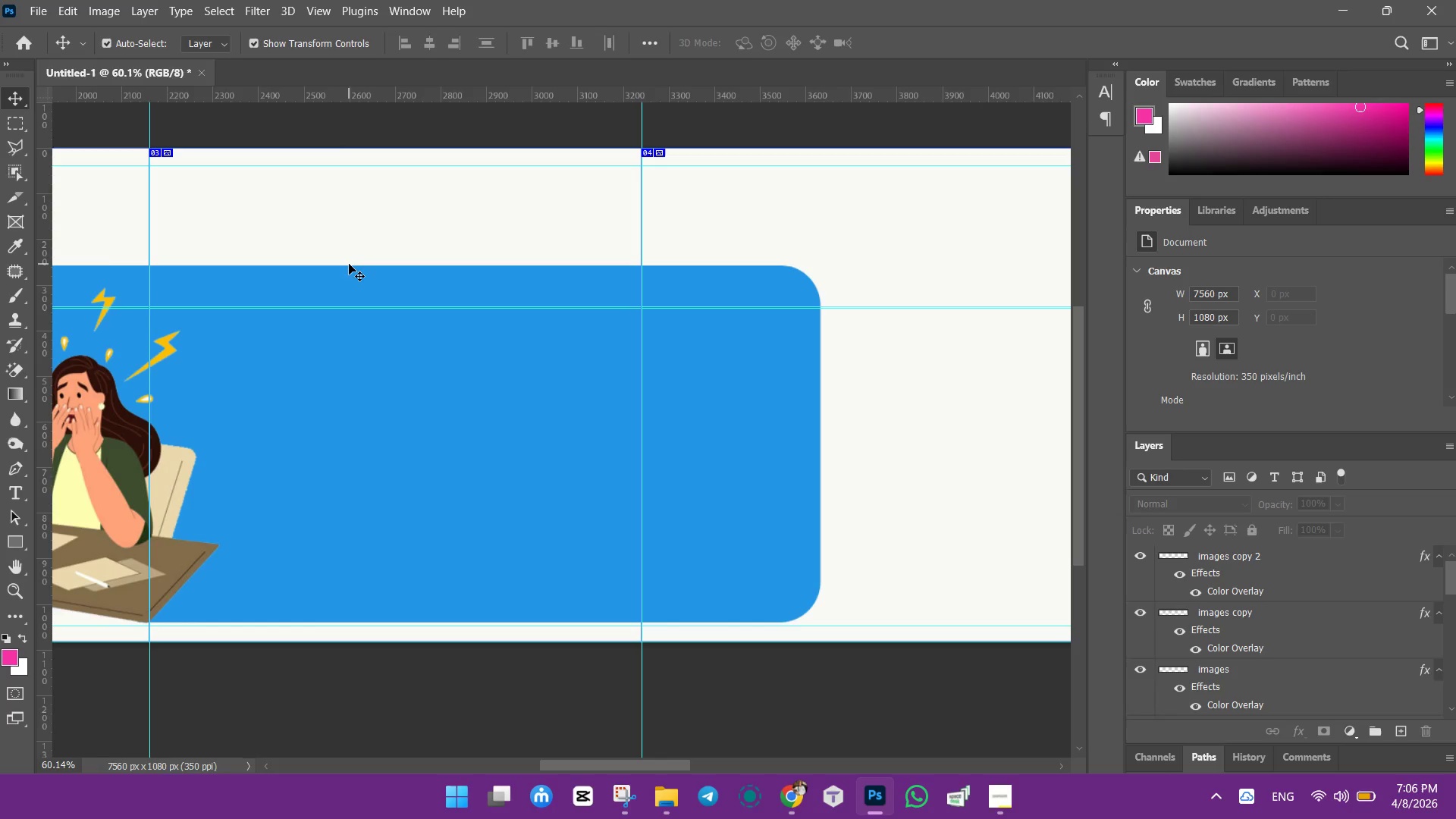 
mouse_move([-2, 284])
 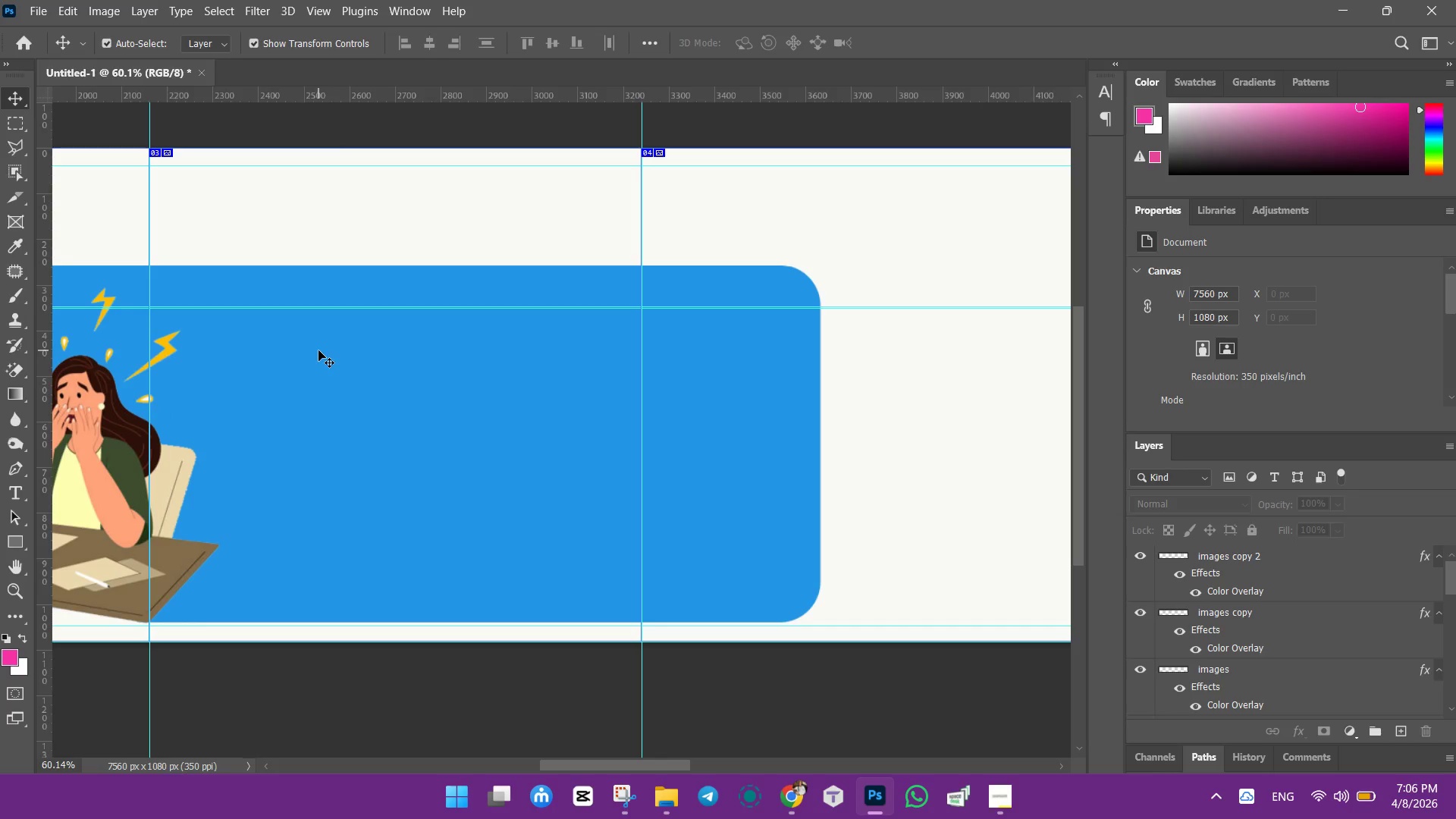 
wait(8.19)
 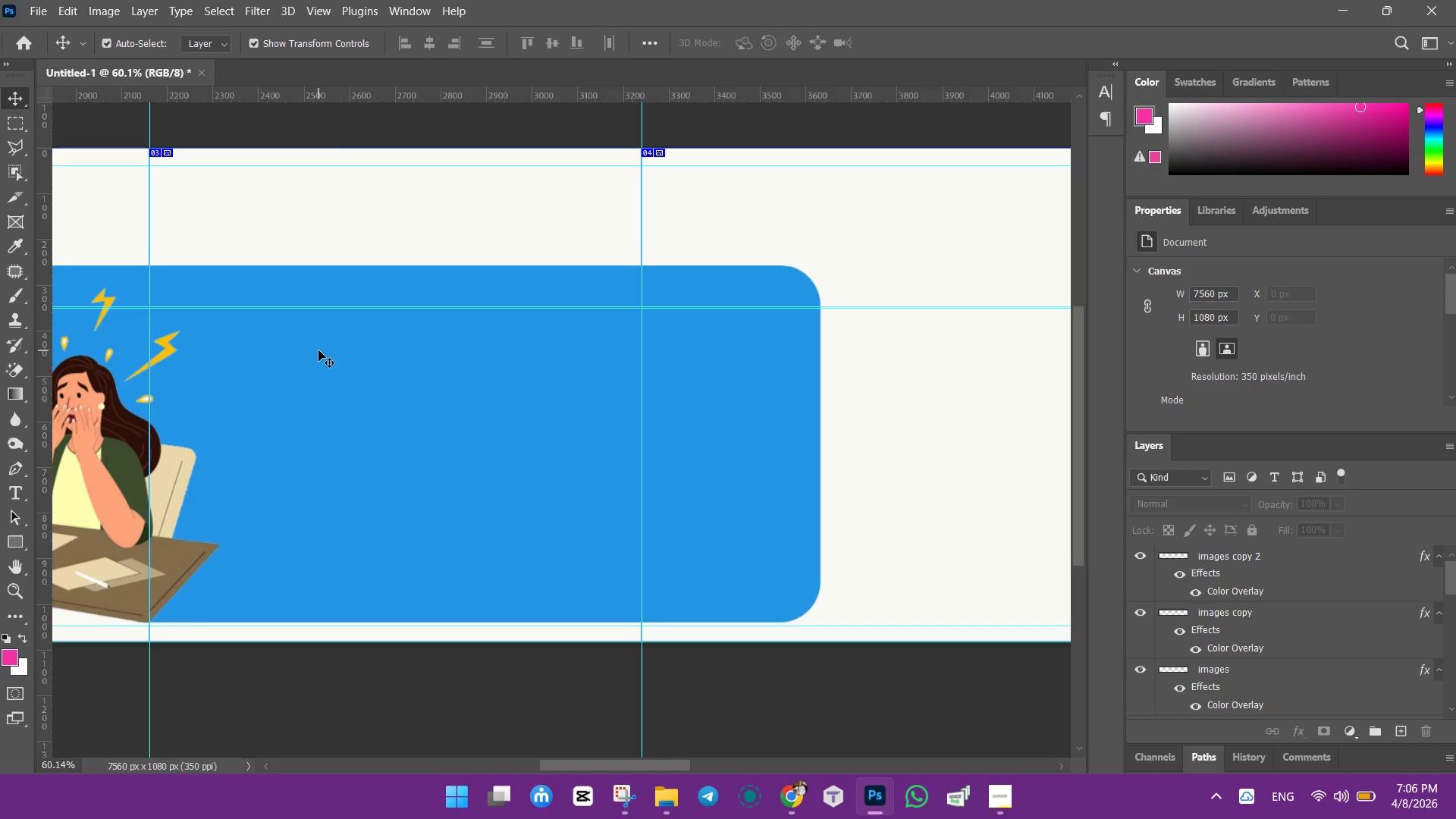 
left_click_drag(start_coordinate=[24, 359], to_coordinate=[24, 363])
 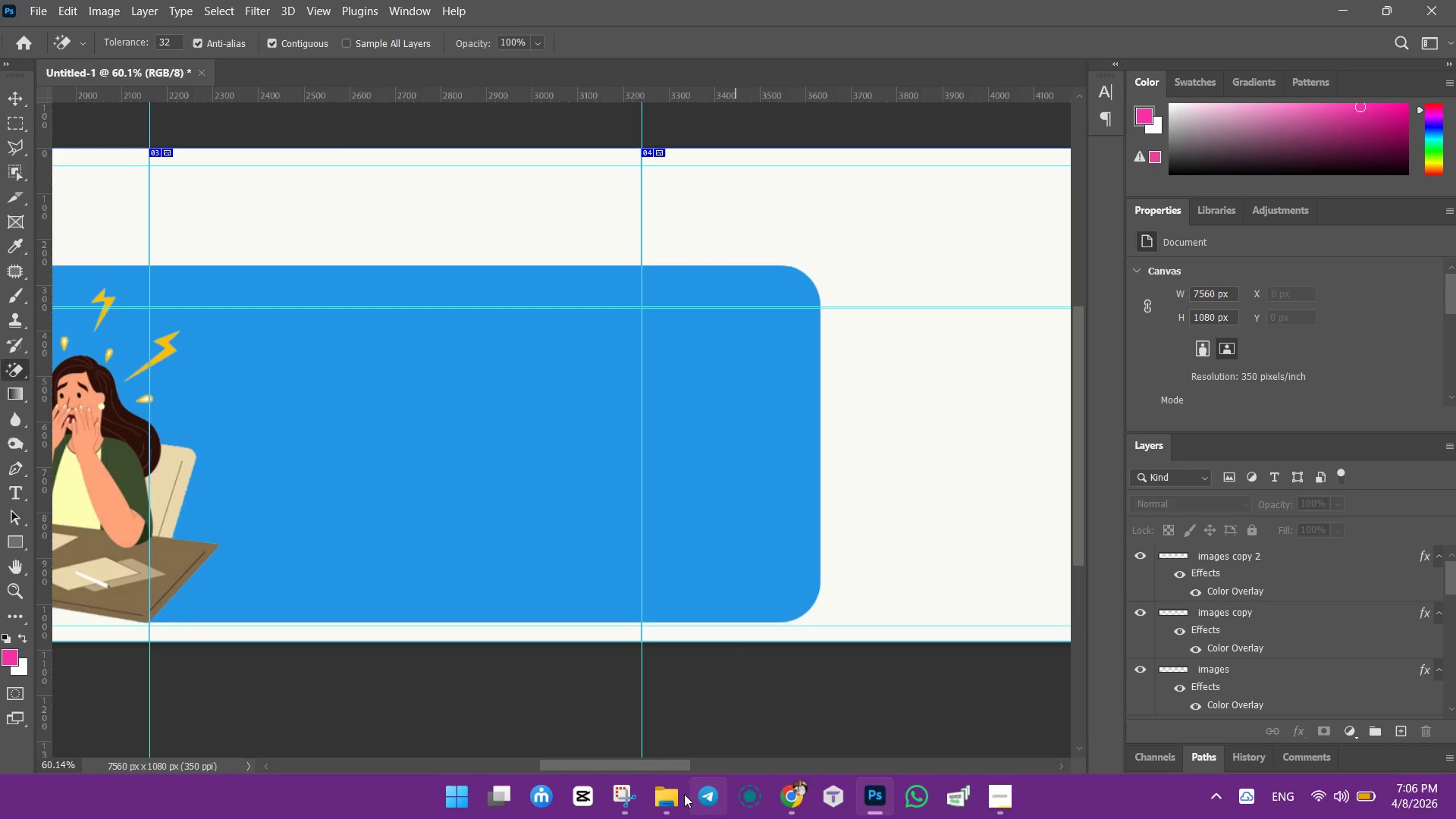 
left_click_drag(start_coordinate=[649, 765], to_coordinate=[576, 752])
 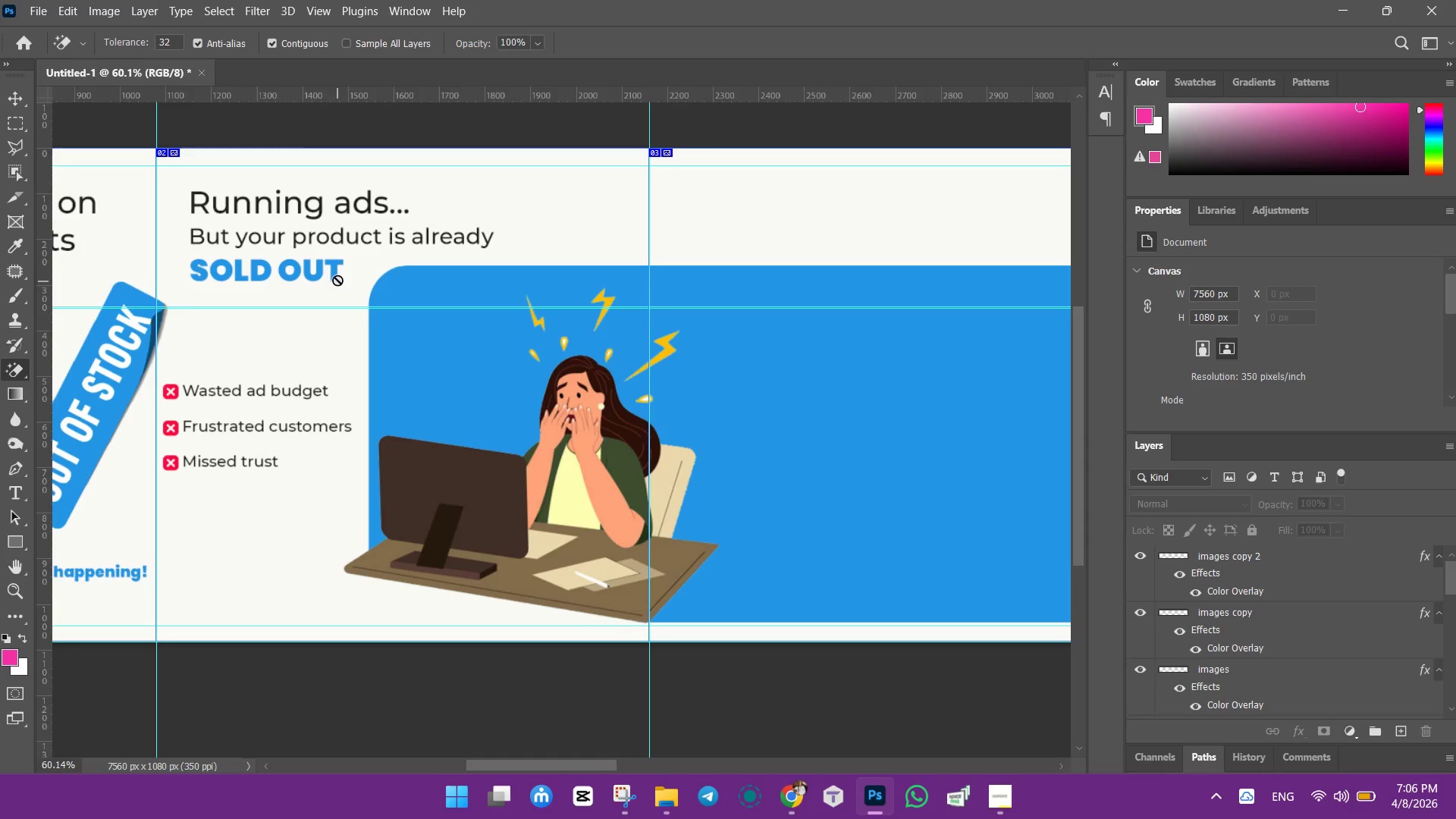 
left_click([16, 93])
 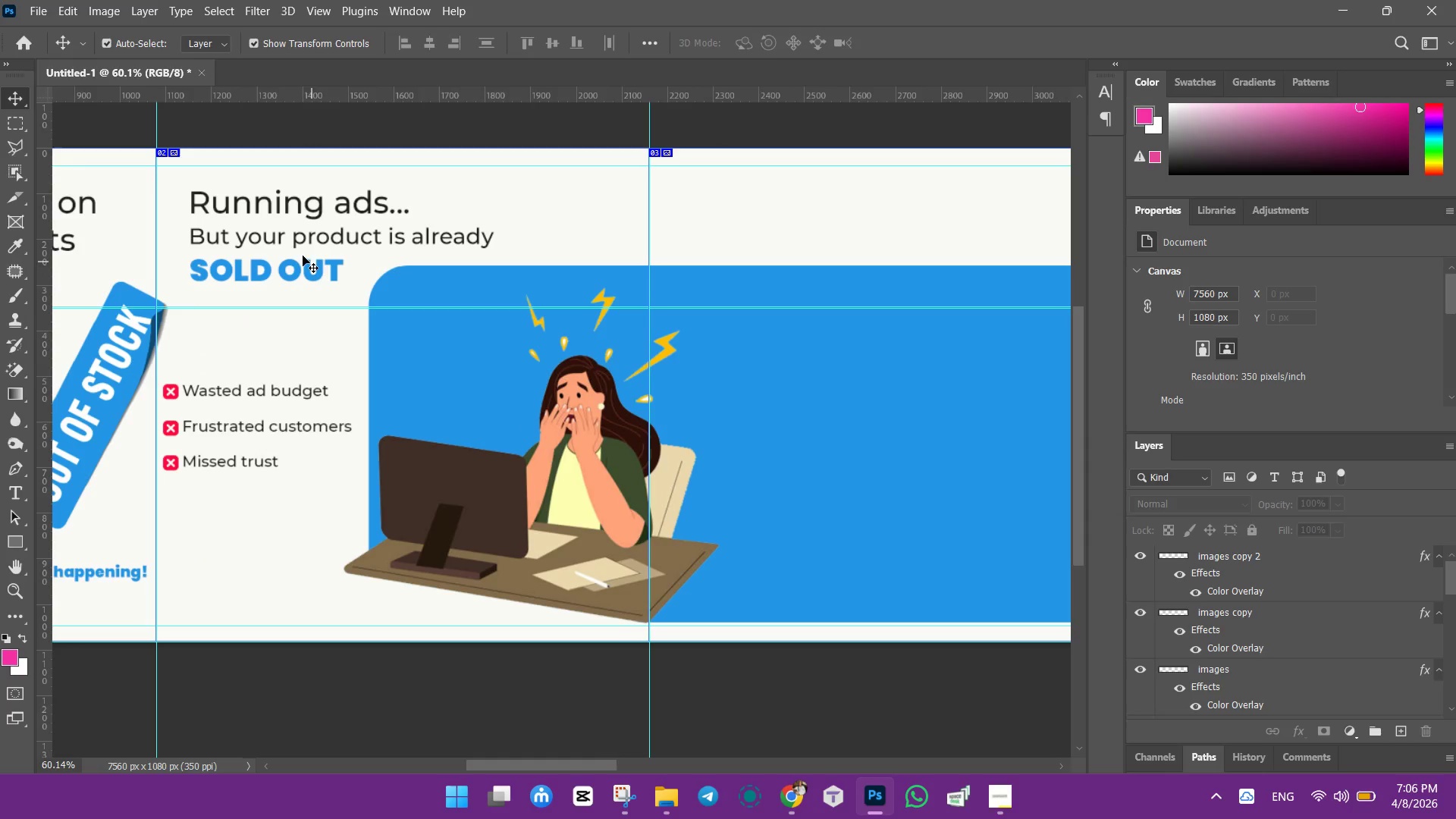 
left_click([315, 196])
 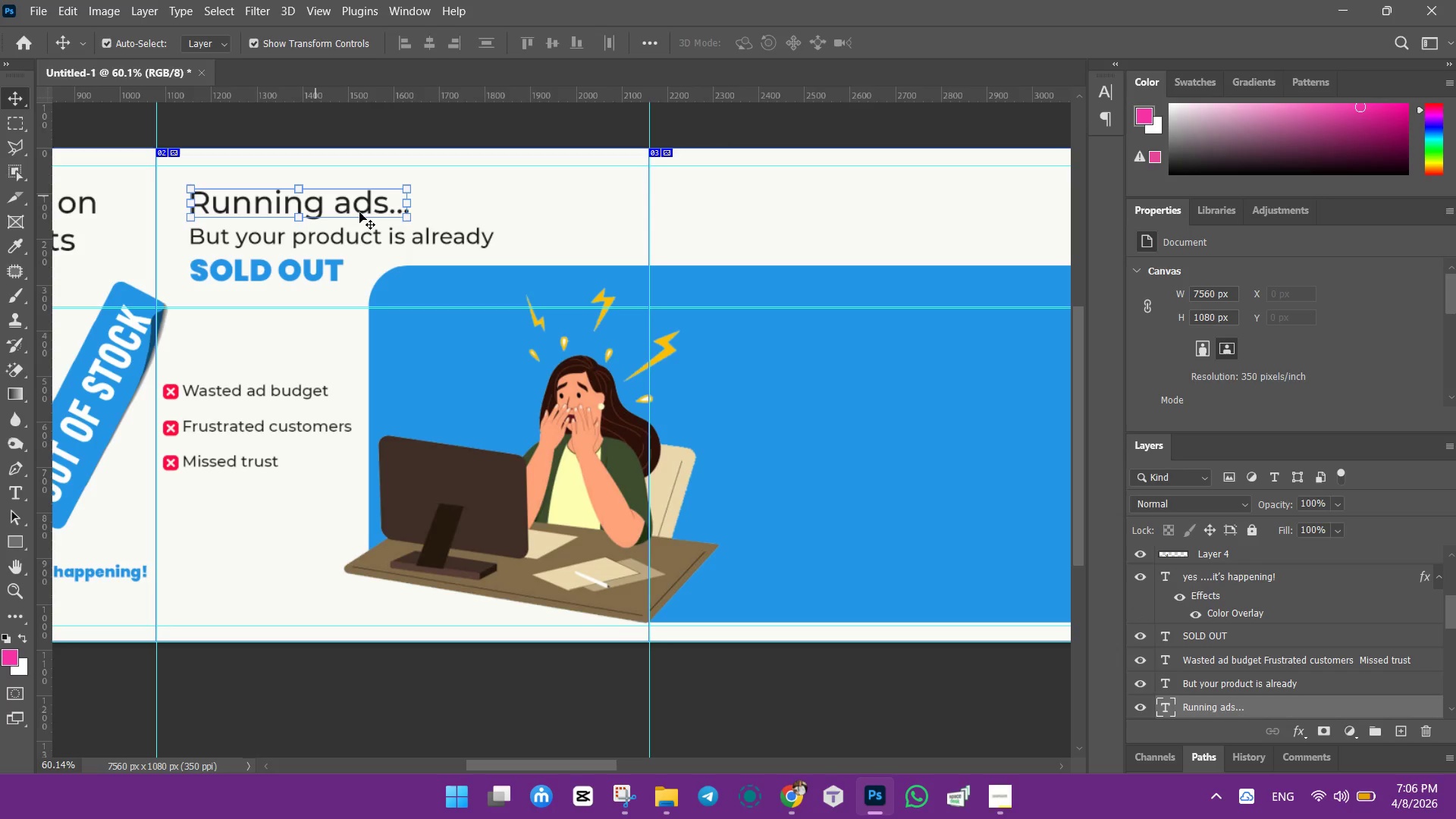 
hold_key(key=AltLeft, duration=1.52)
left_click_drag(start_coordinate=[364, 200], to_coordinate=[861, 198])
 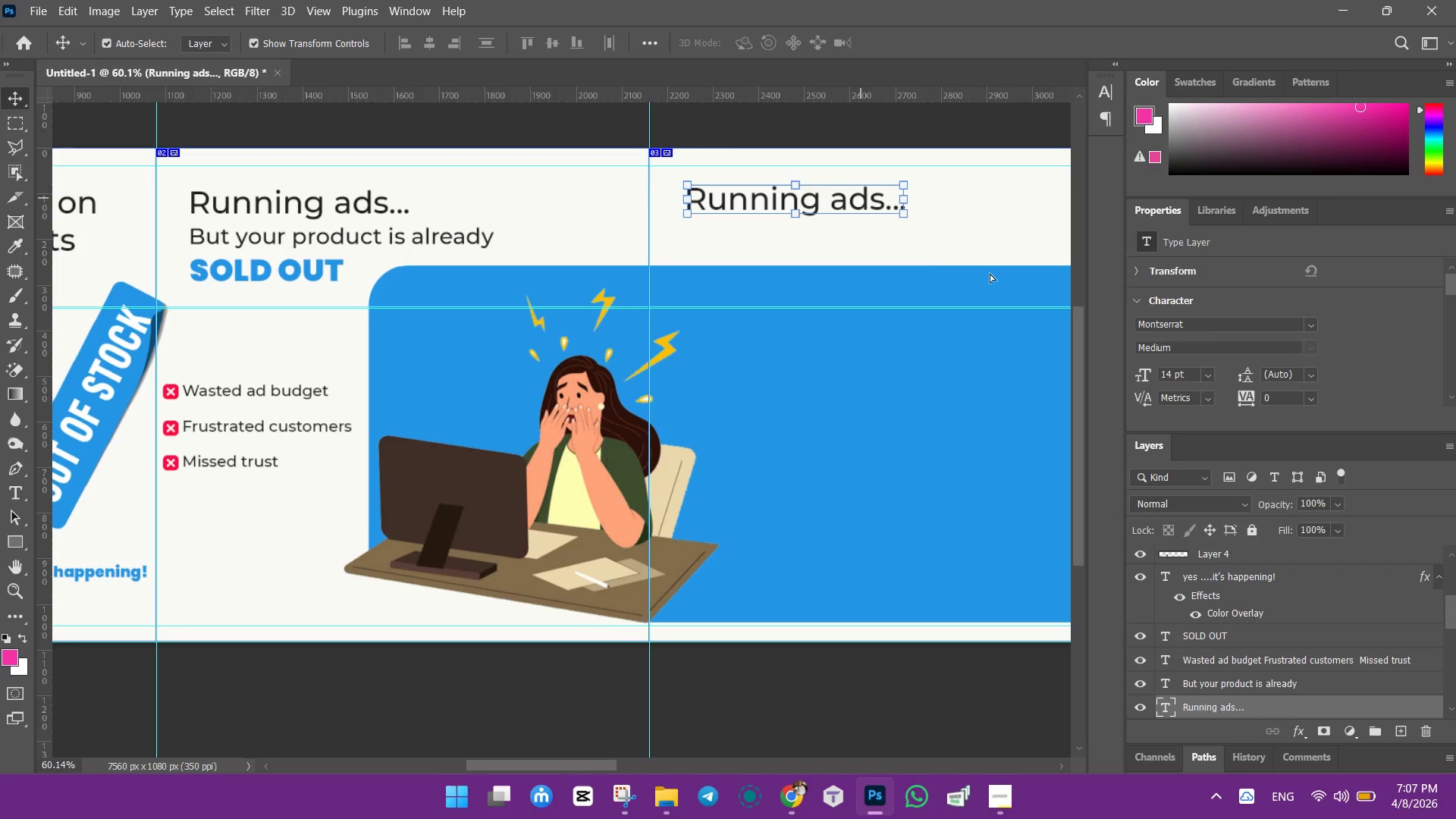 
hold_key(key=AltLeft, duration=1.52)
 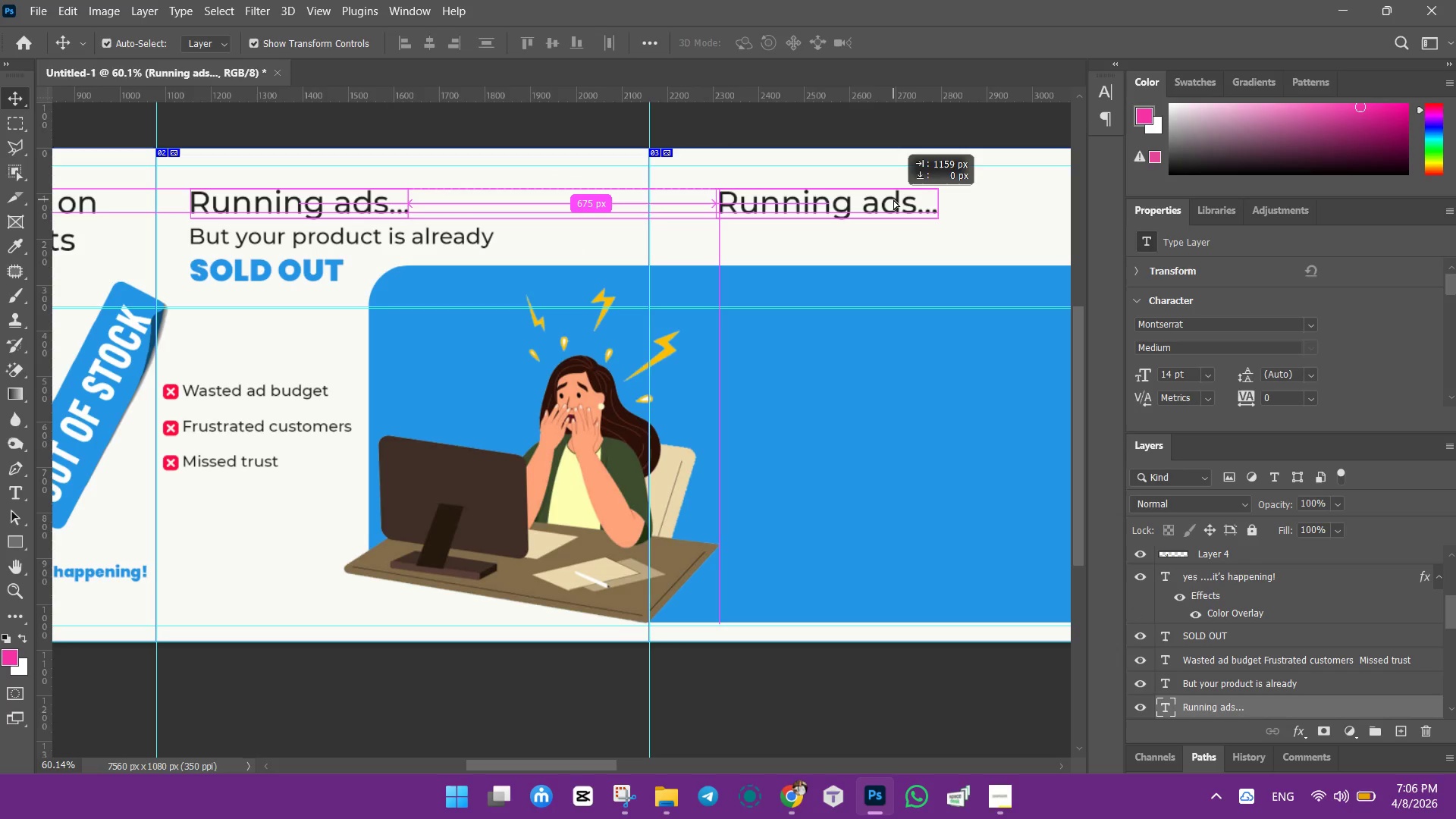 
hold_key(key=AltLeft, duration=1.5)
 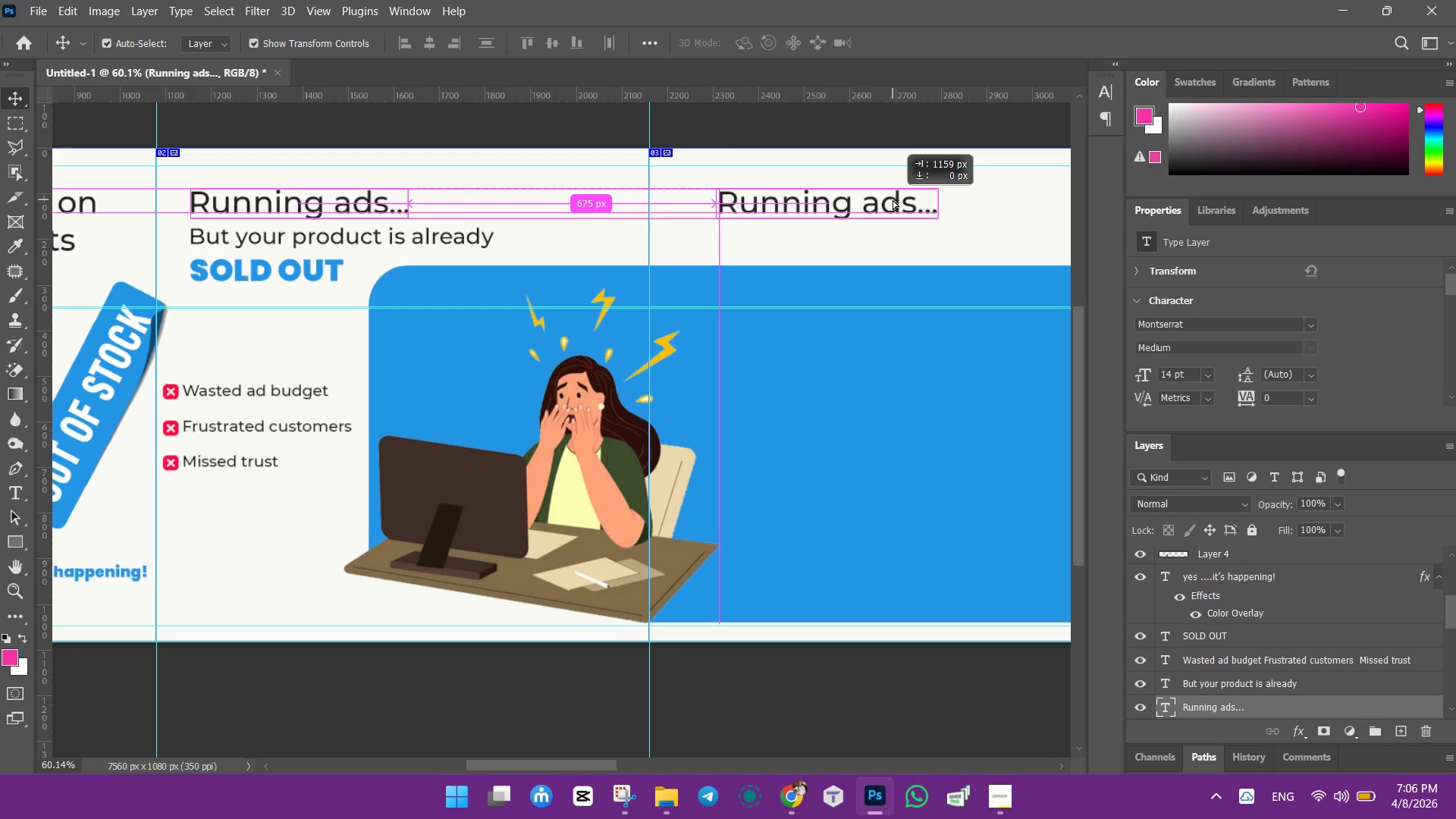 
hold_key(key=AltLeft, duration=1.51)
 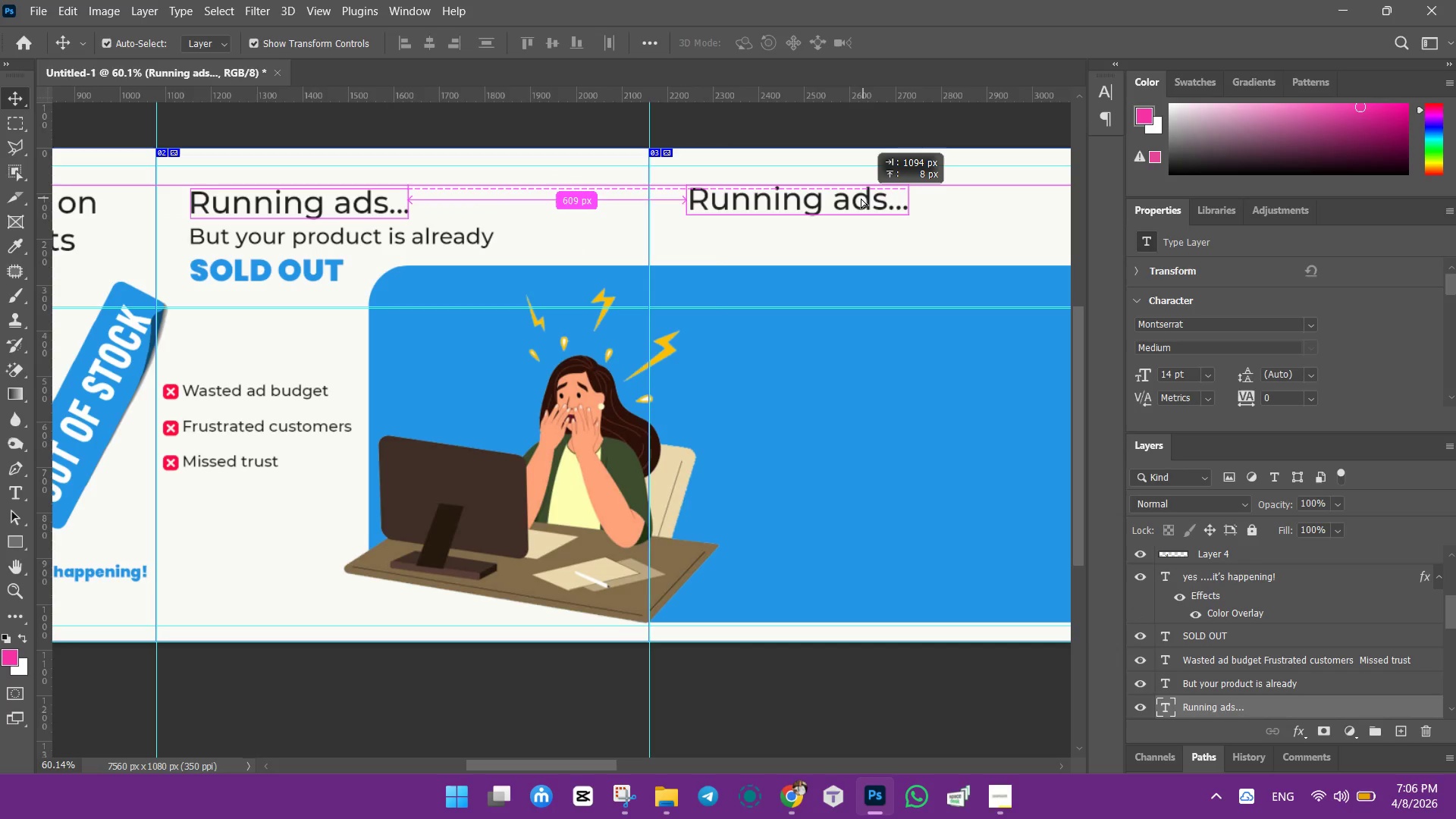 
hold_key(key=AltLeft, duration=1.5)
 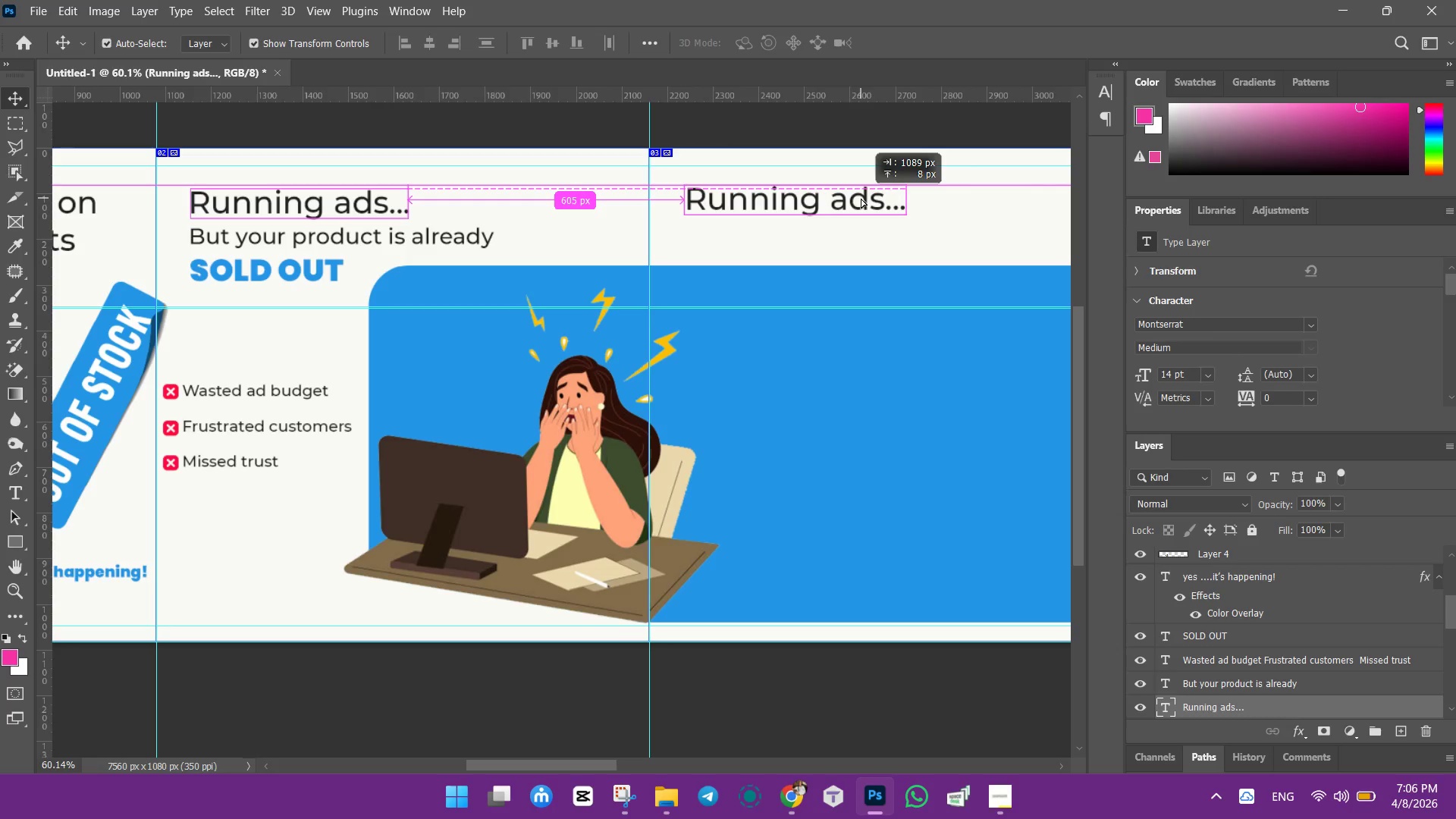 
hold_key(key=AltLeft, duration=1.24)
 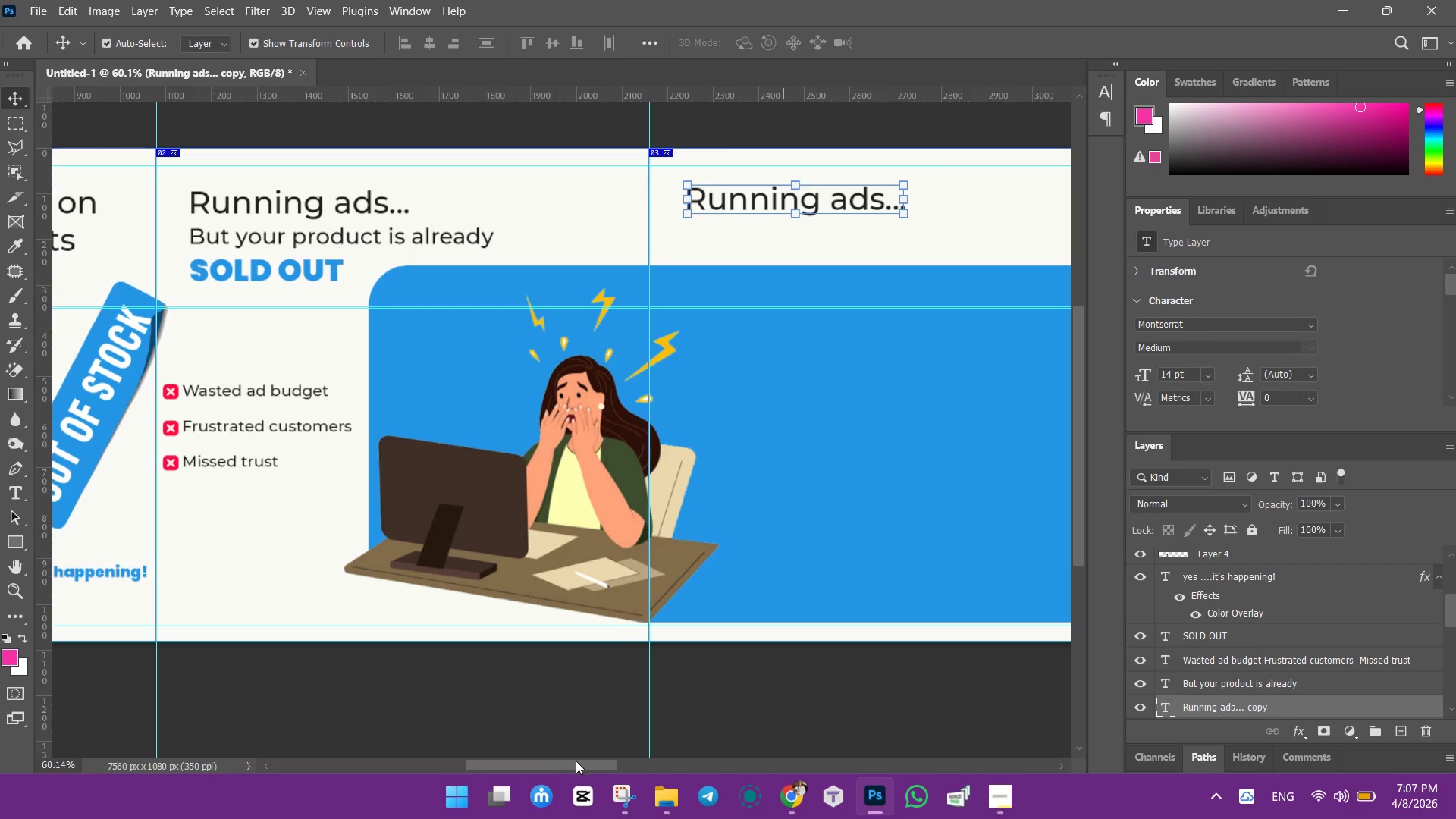 
left_click_drag(start_coordinate=[565, 763], to_coordinate=[630, 760])
 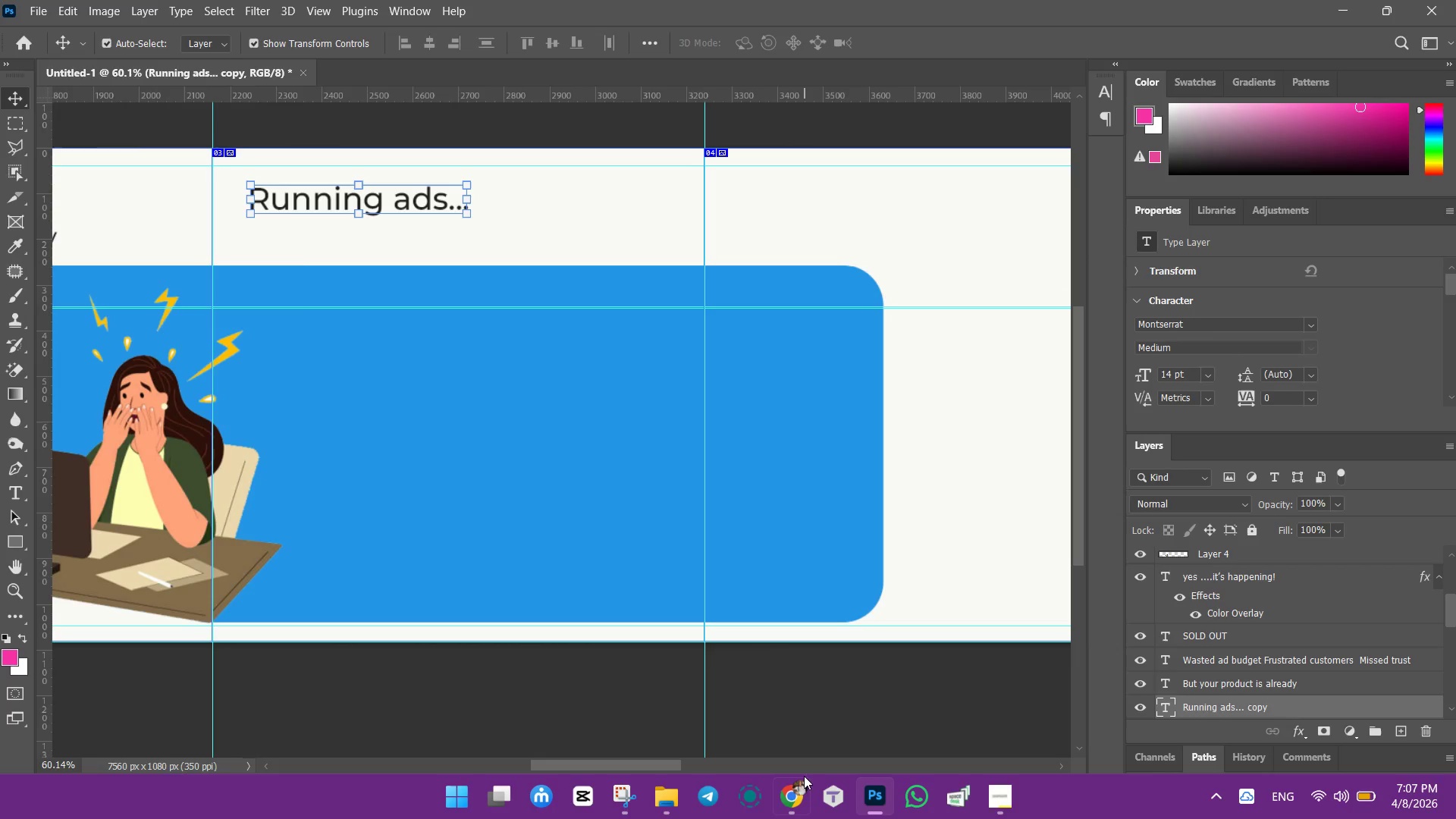 
left_click([795, 792])
 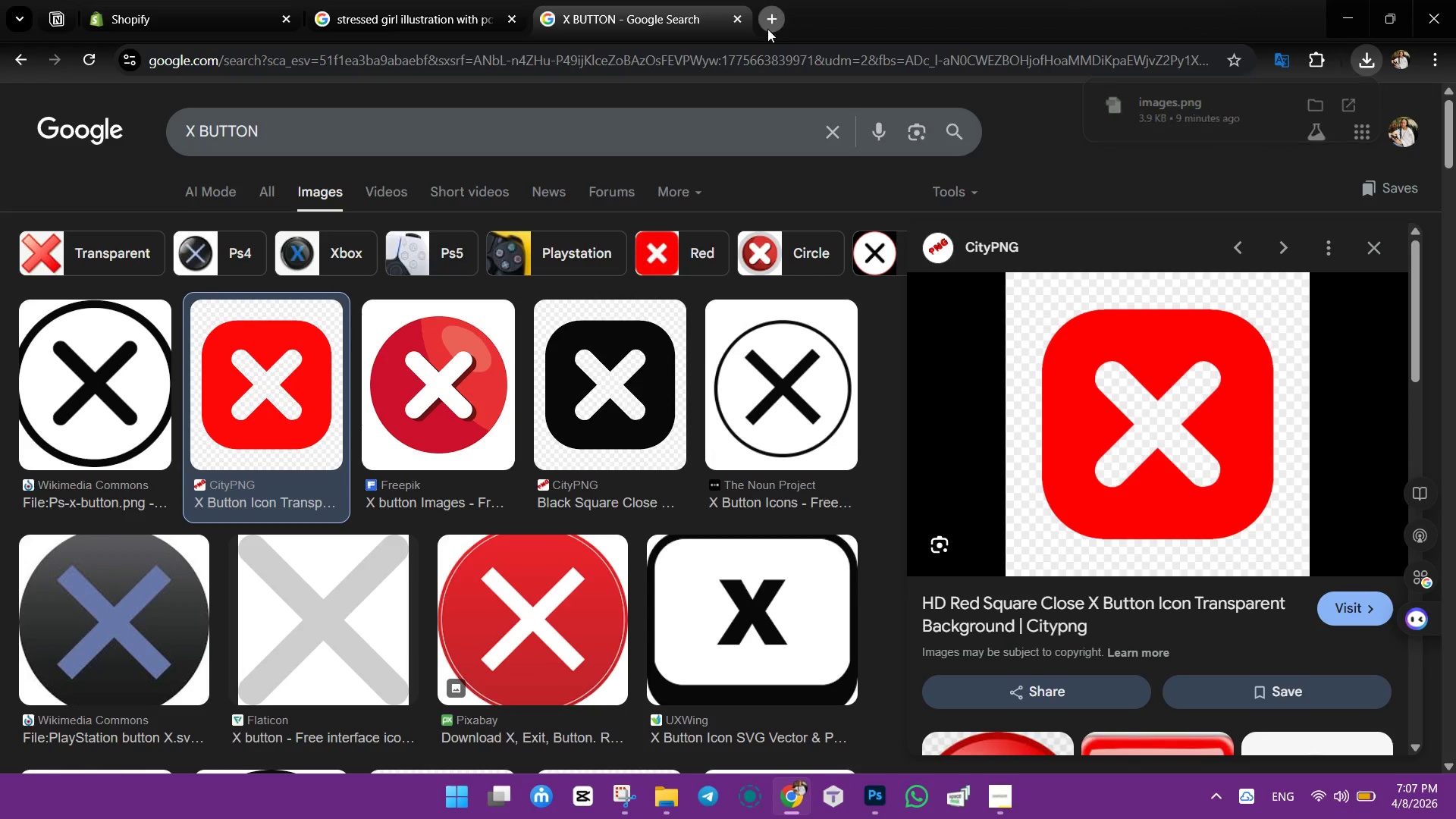 
left_click([748, 65])
 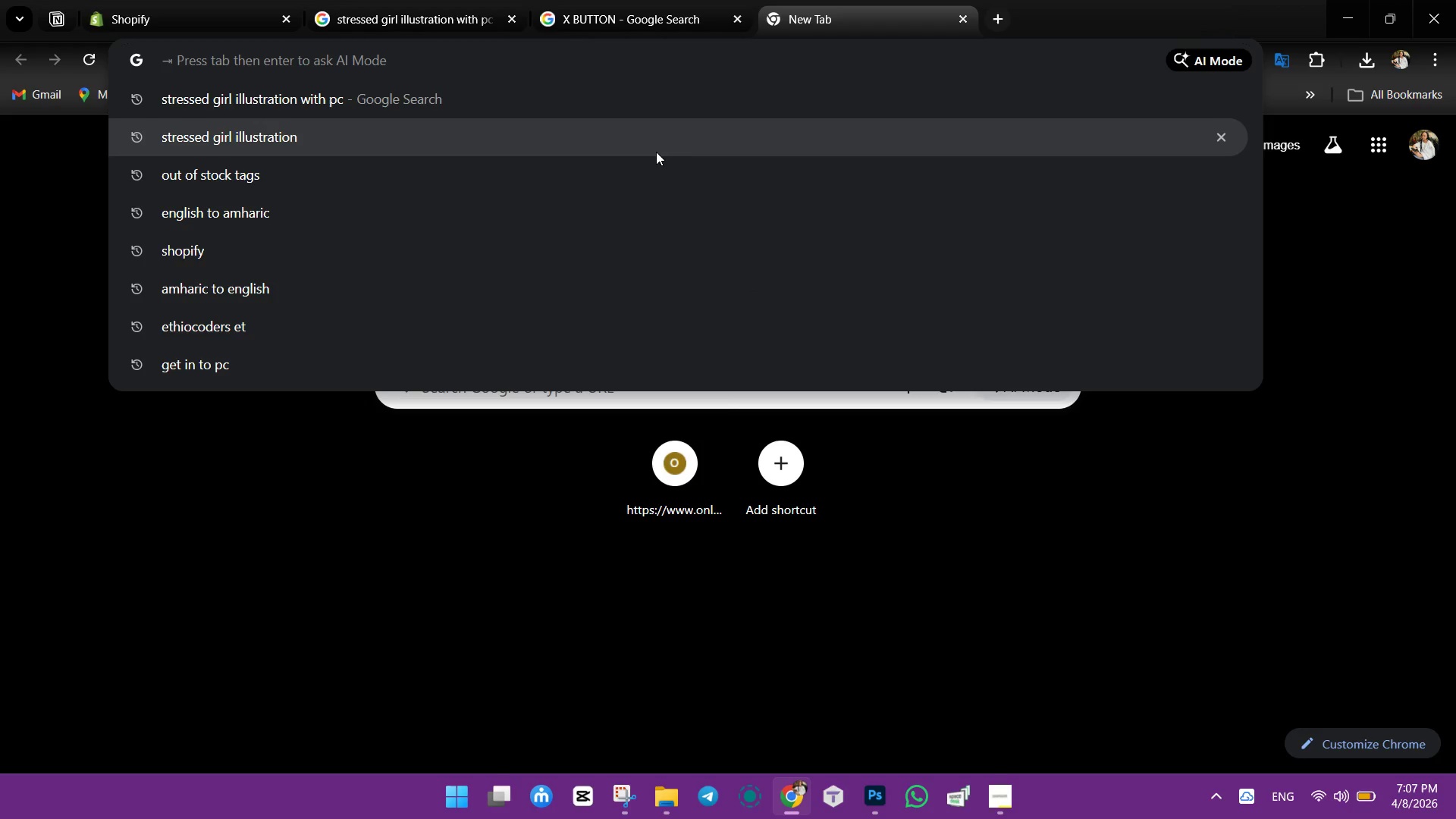 
type(BLUE ARTBOARD BACKGROUND )
 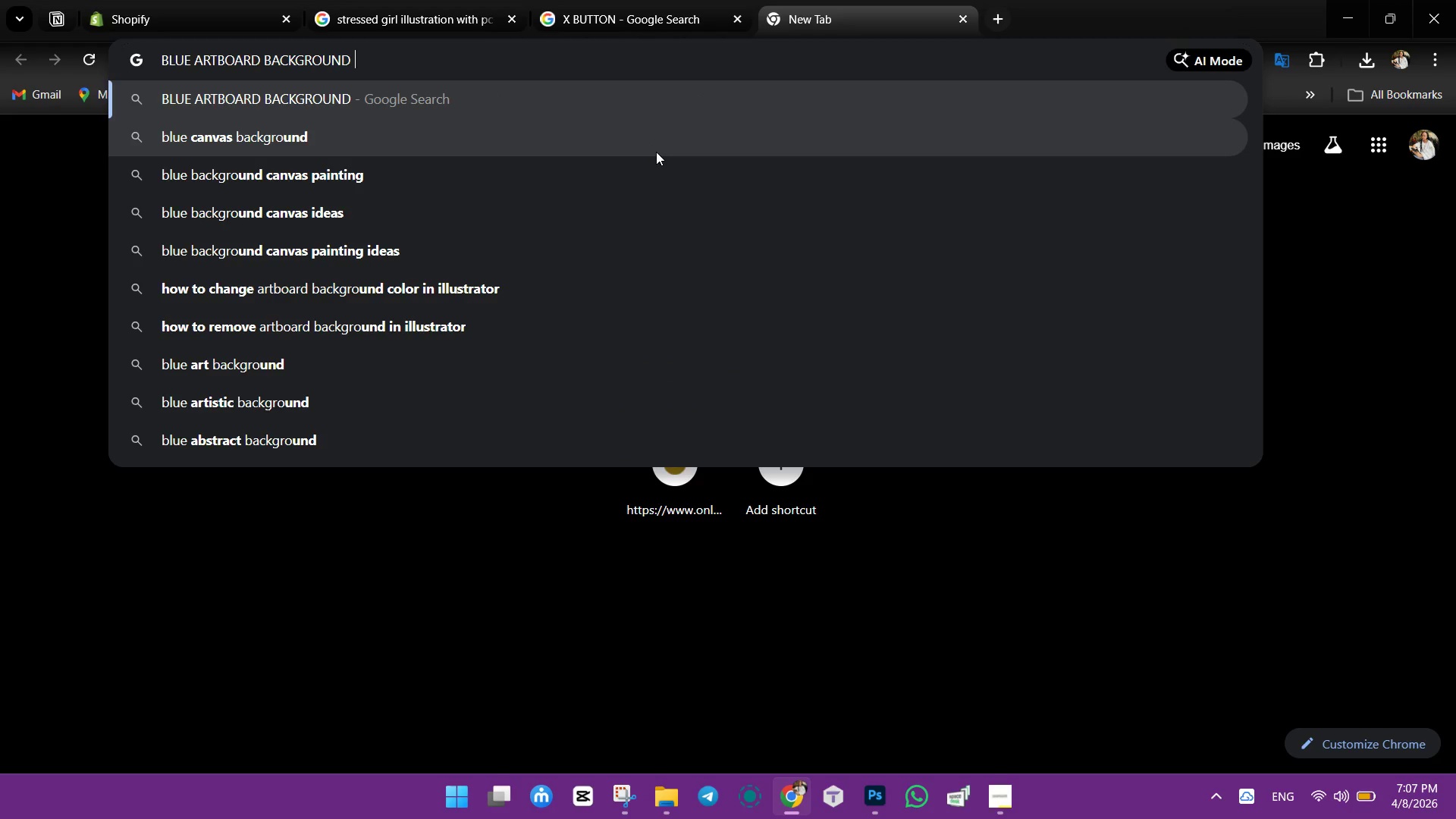 
key(Enter)
 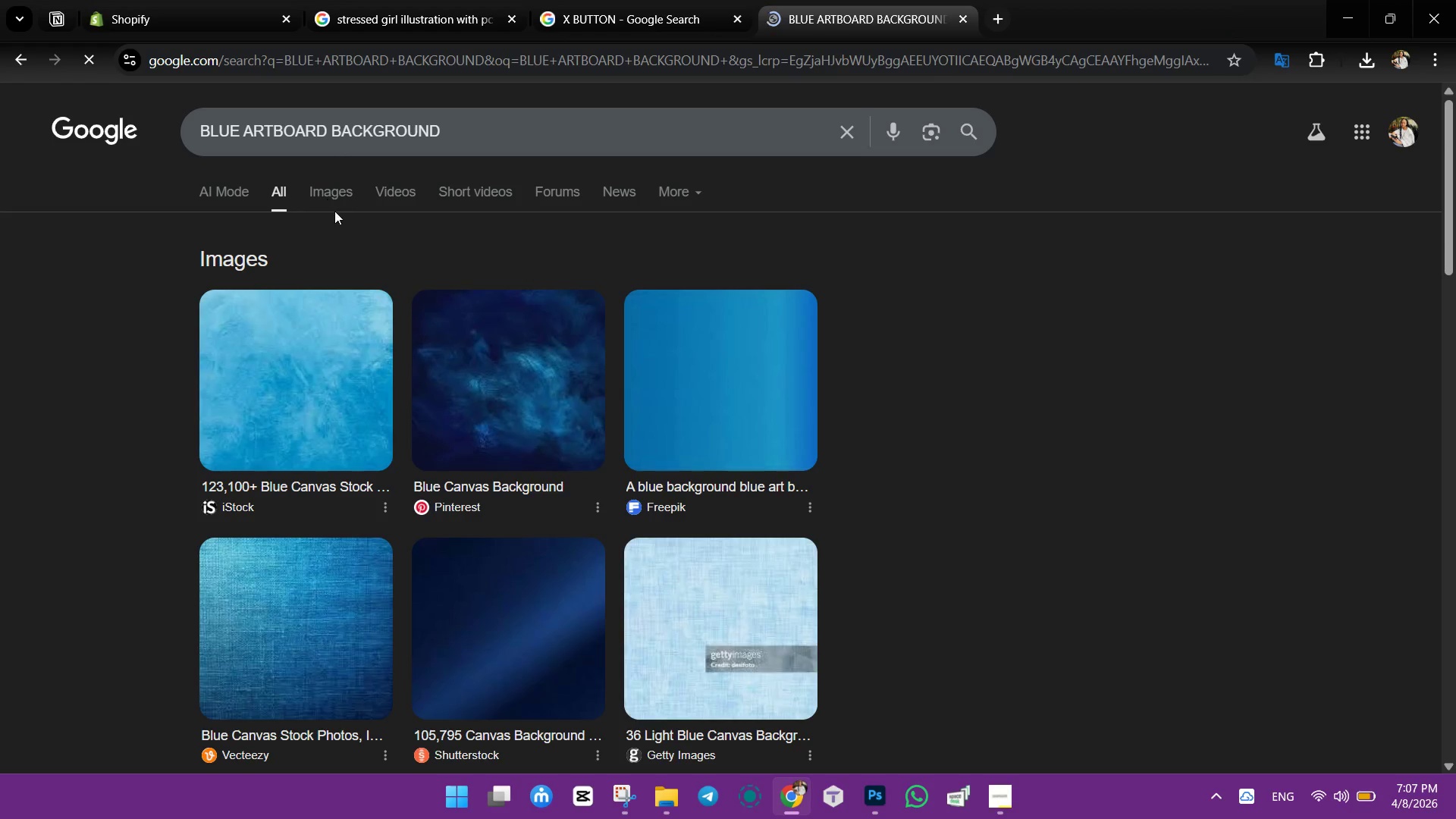 
left_click([887, 793])
 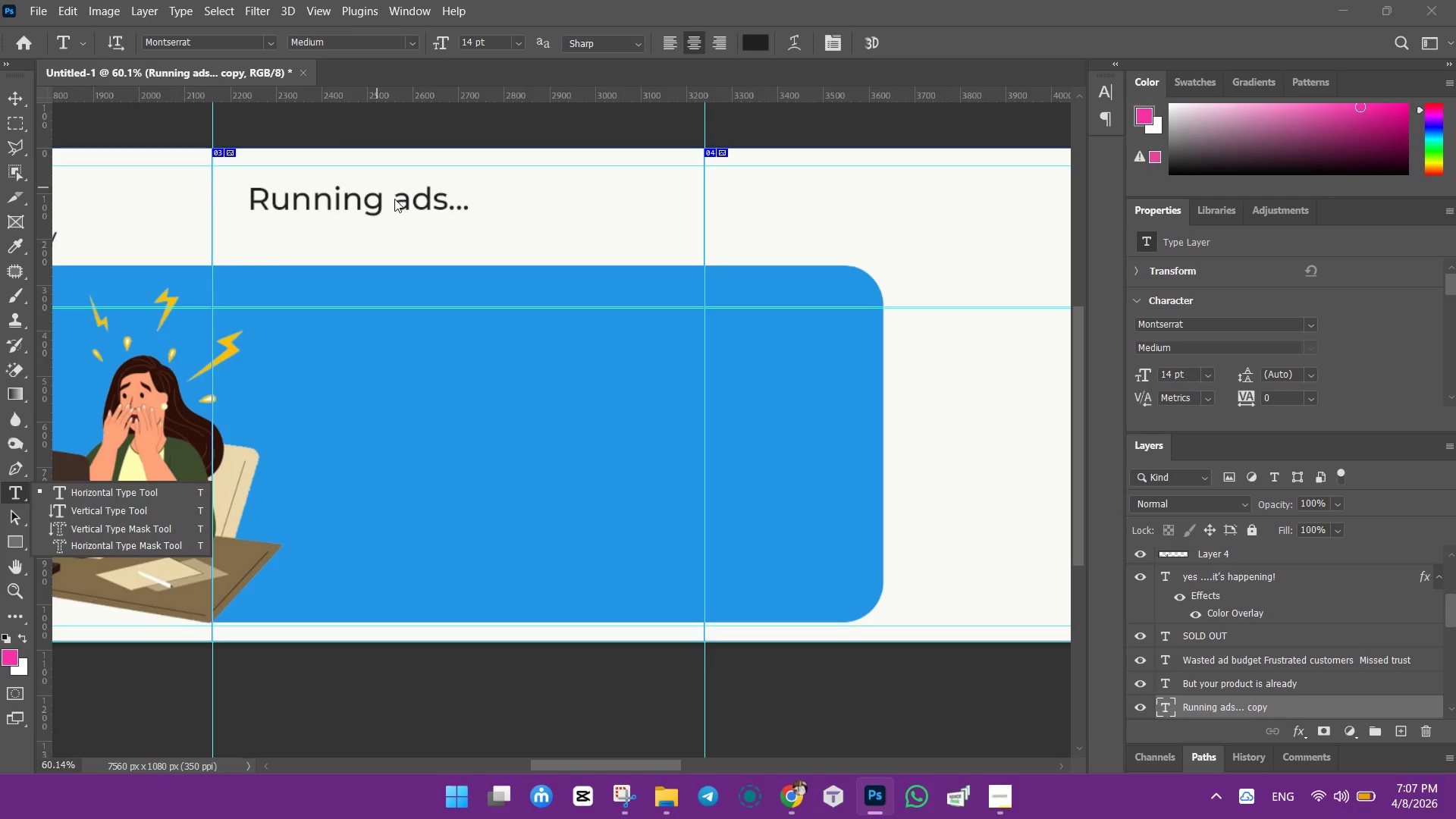 
scroll: coordinate [340, 191], scroll_direction: up, amount: 4.0
 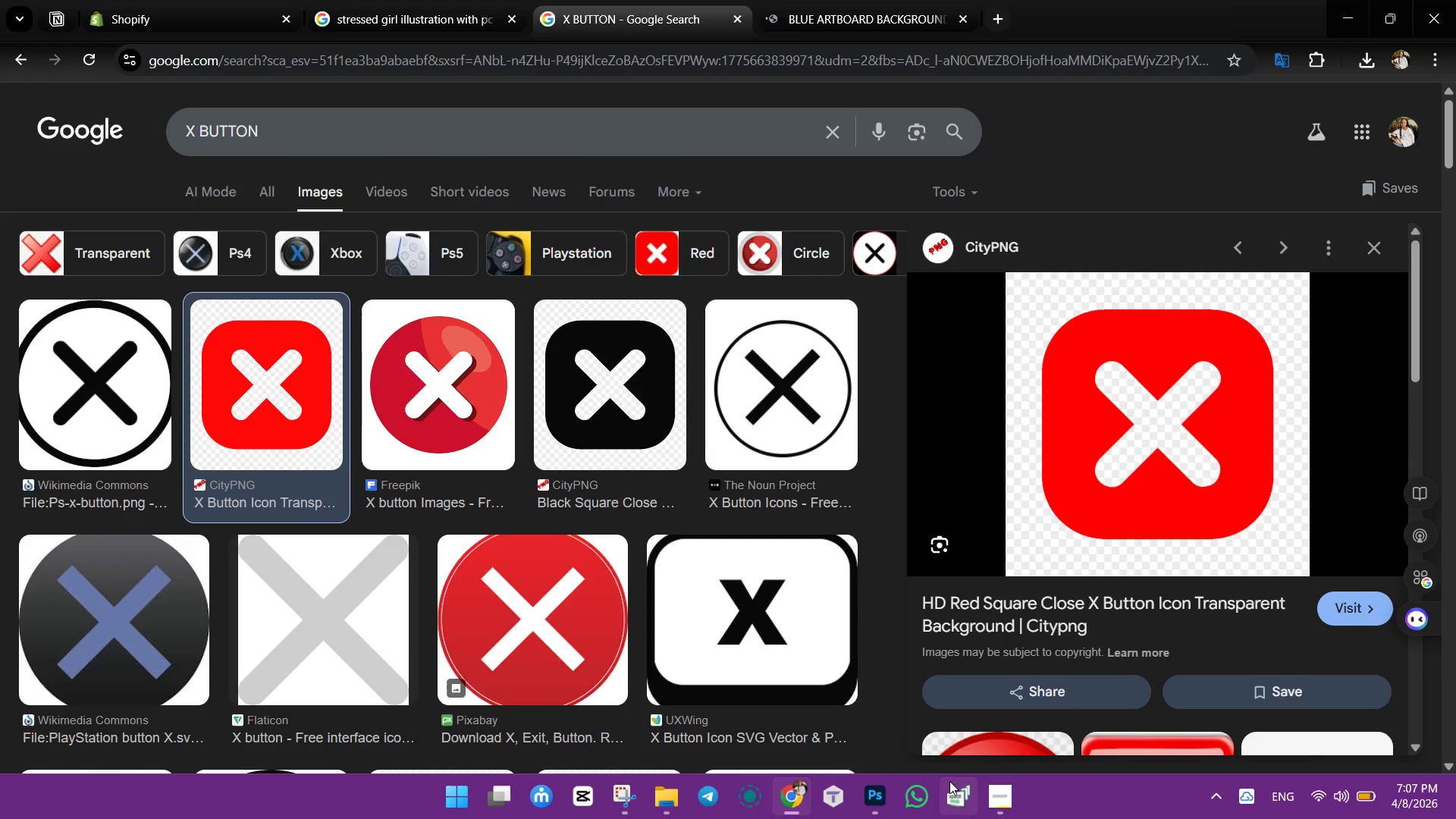 
key(Control+ControlLeft)
 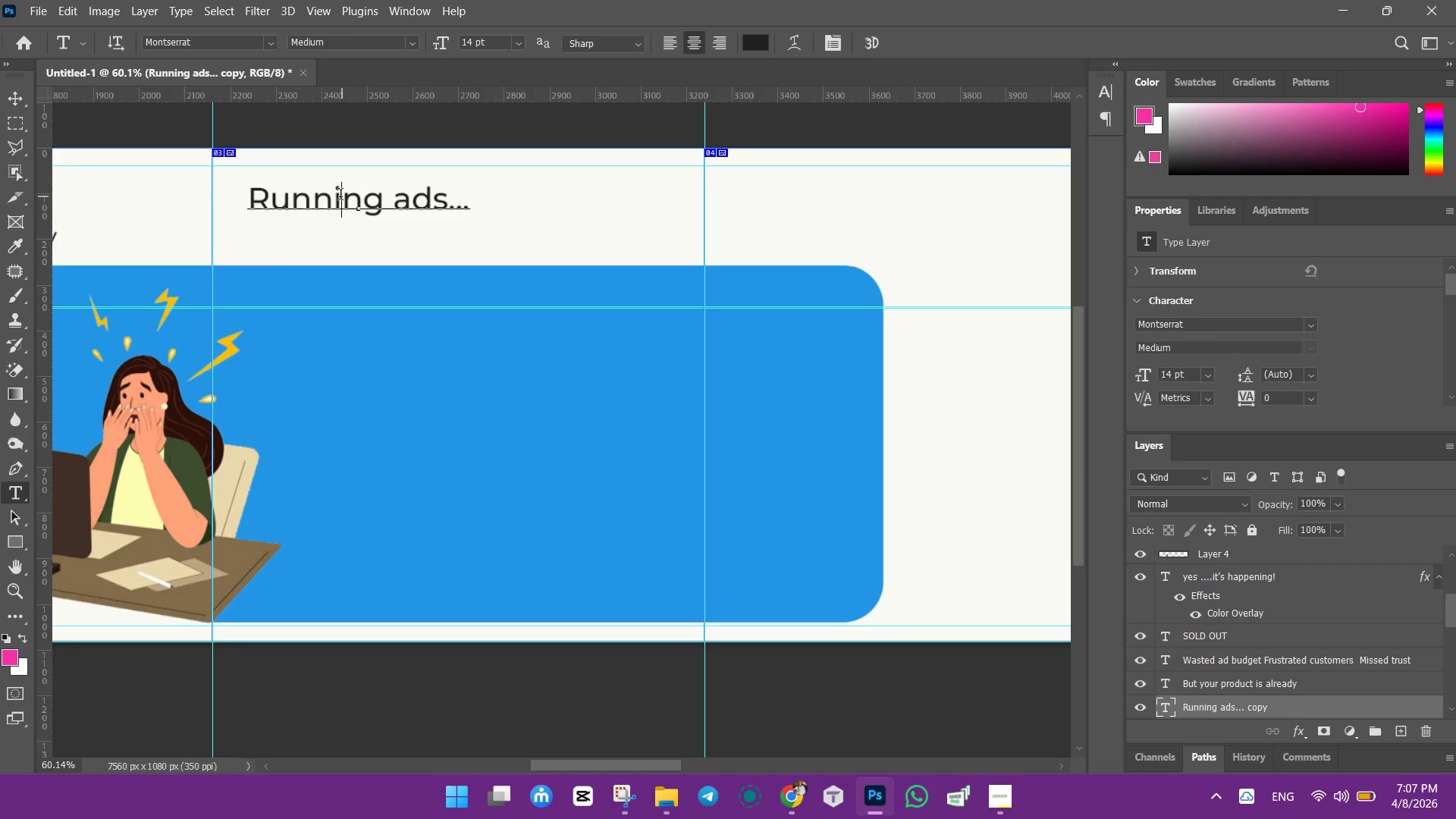 
key(Control+A)
 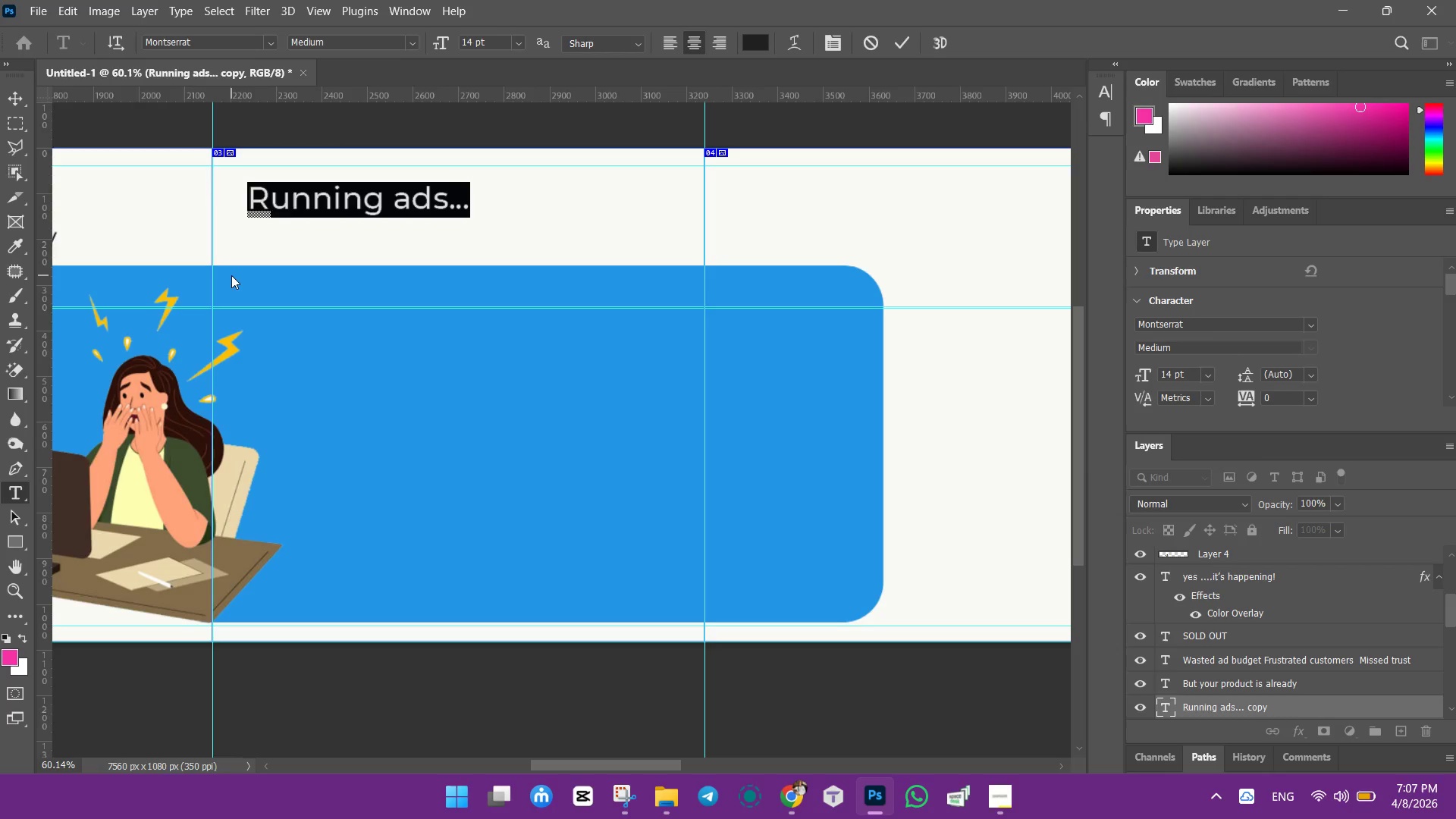 
key(M)
 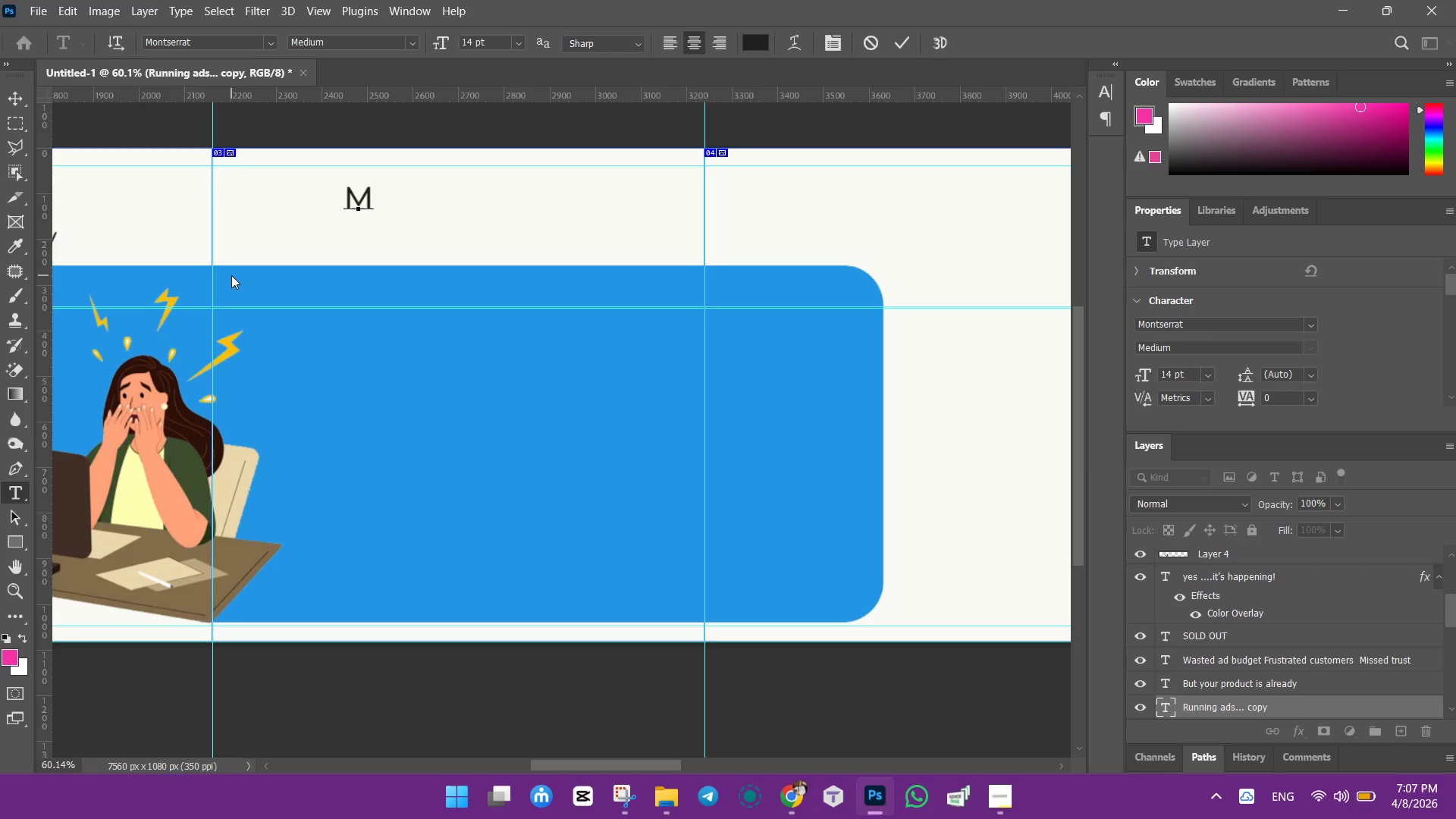 
type(eet )
 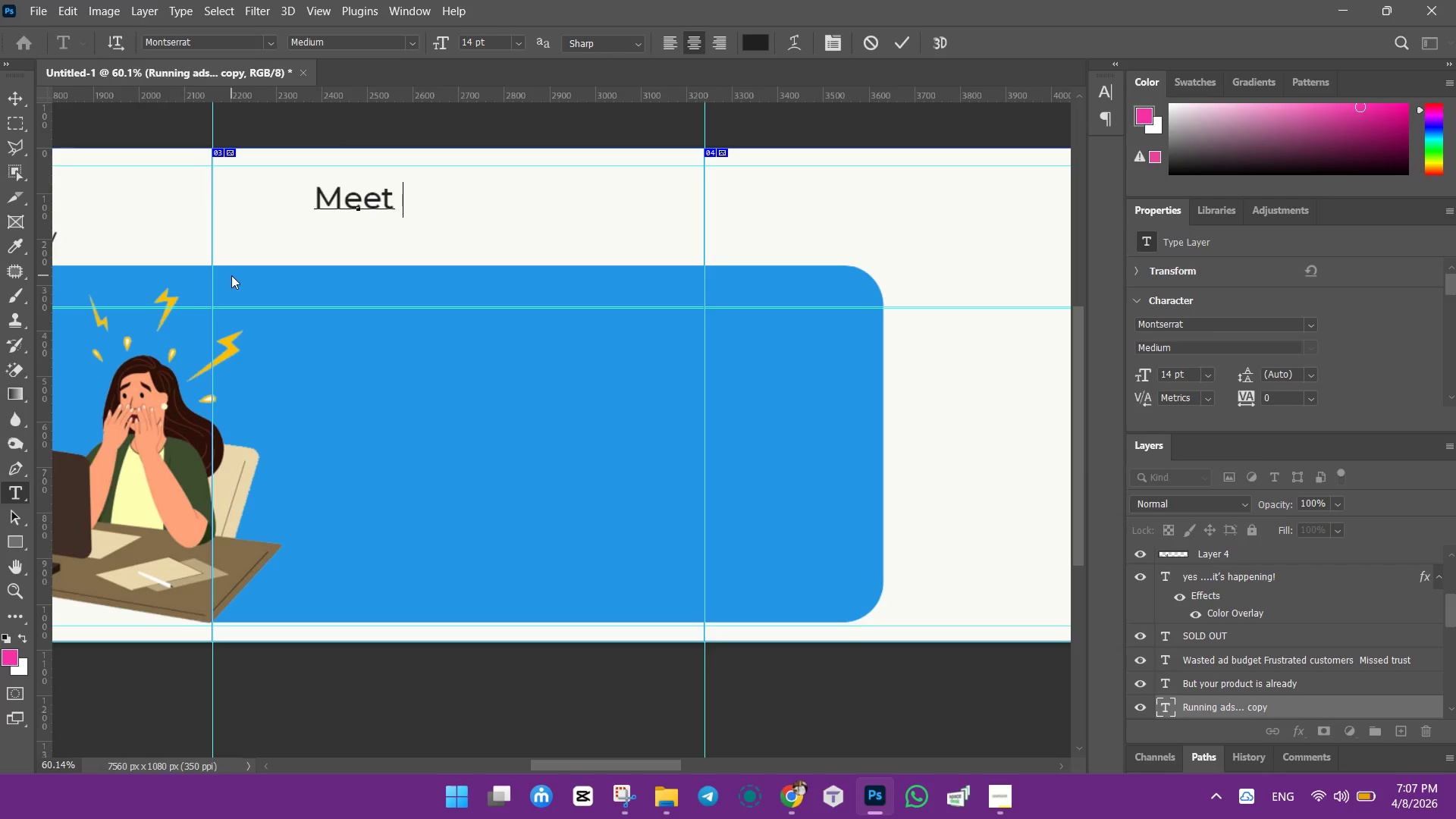 
wait(5.14)
 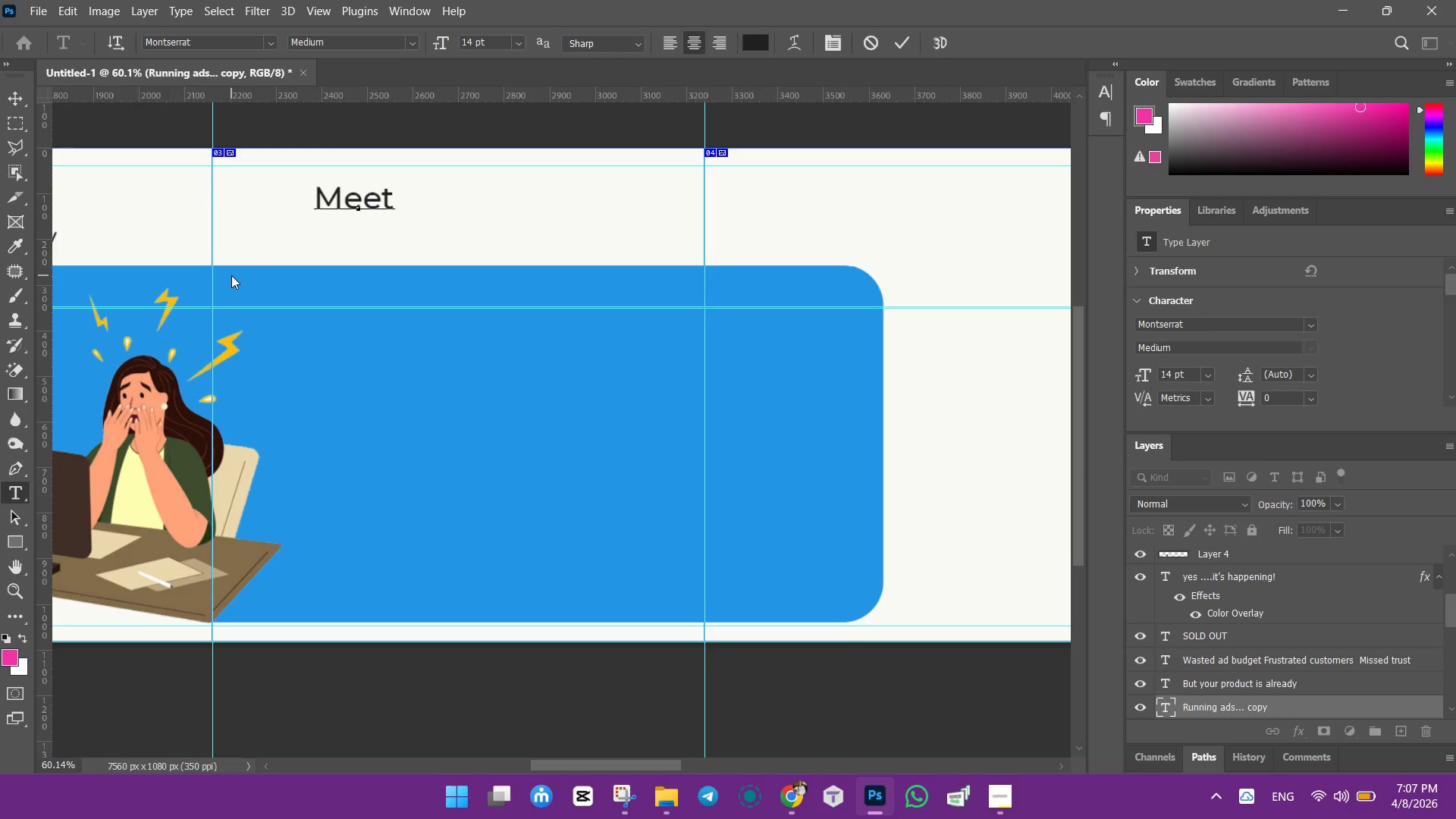 
type(BLOO)
key(Backspace)
key(Backspace)
key(Backspace)
type(loomScale ync)
 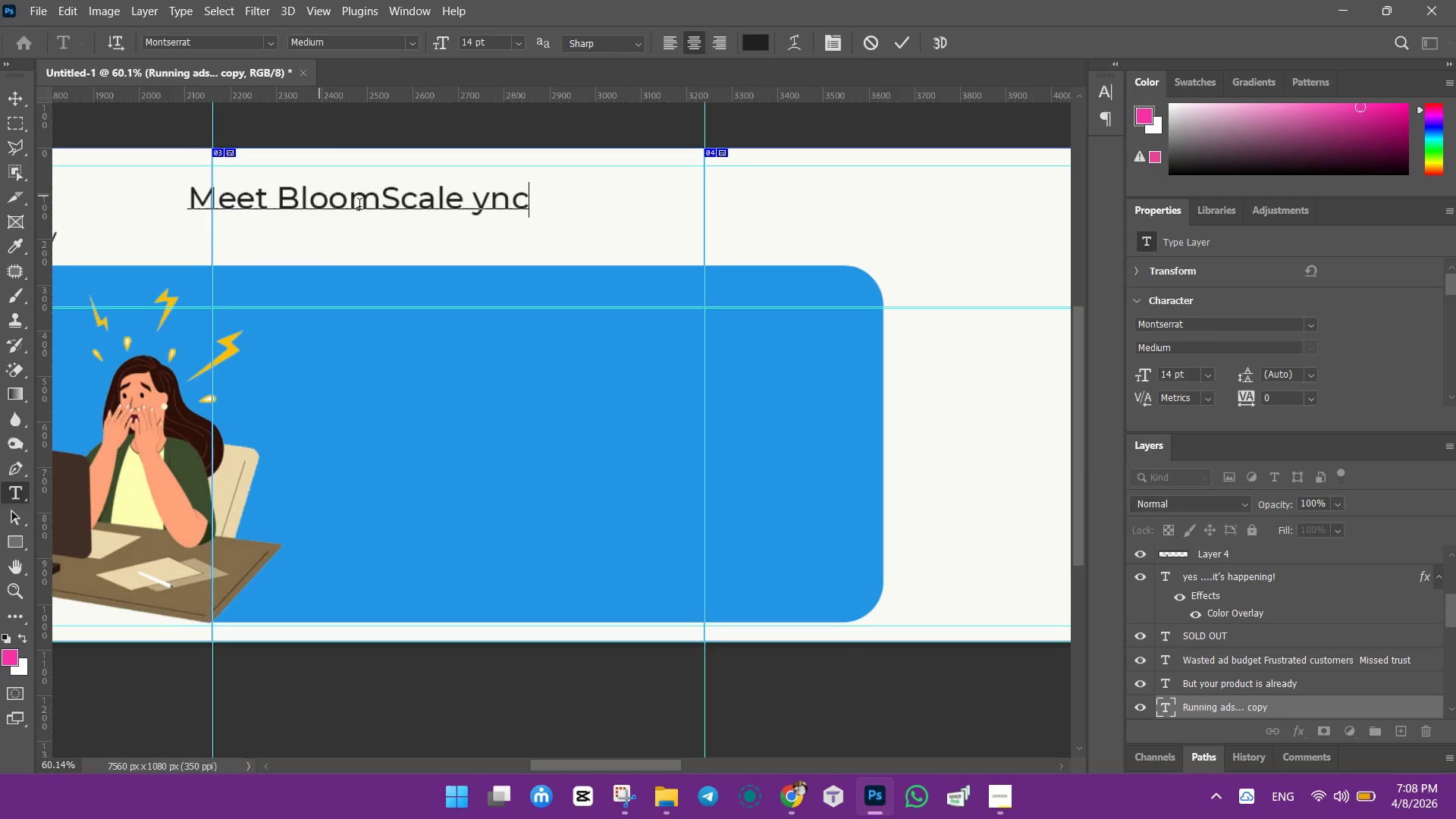 
left_click_drag(start_coordinate=[382, 197], to_coordinate=[545, 215])
 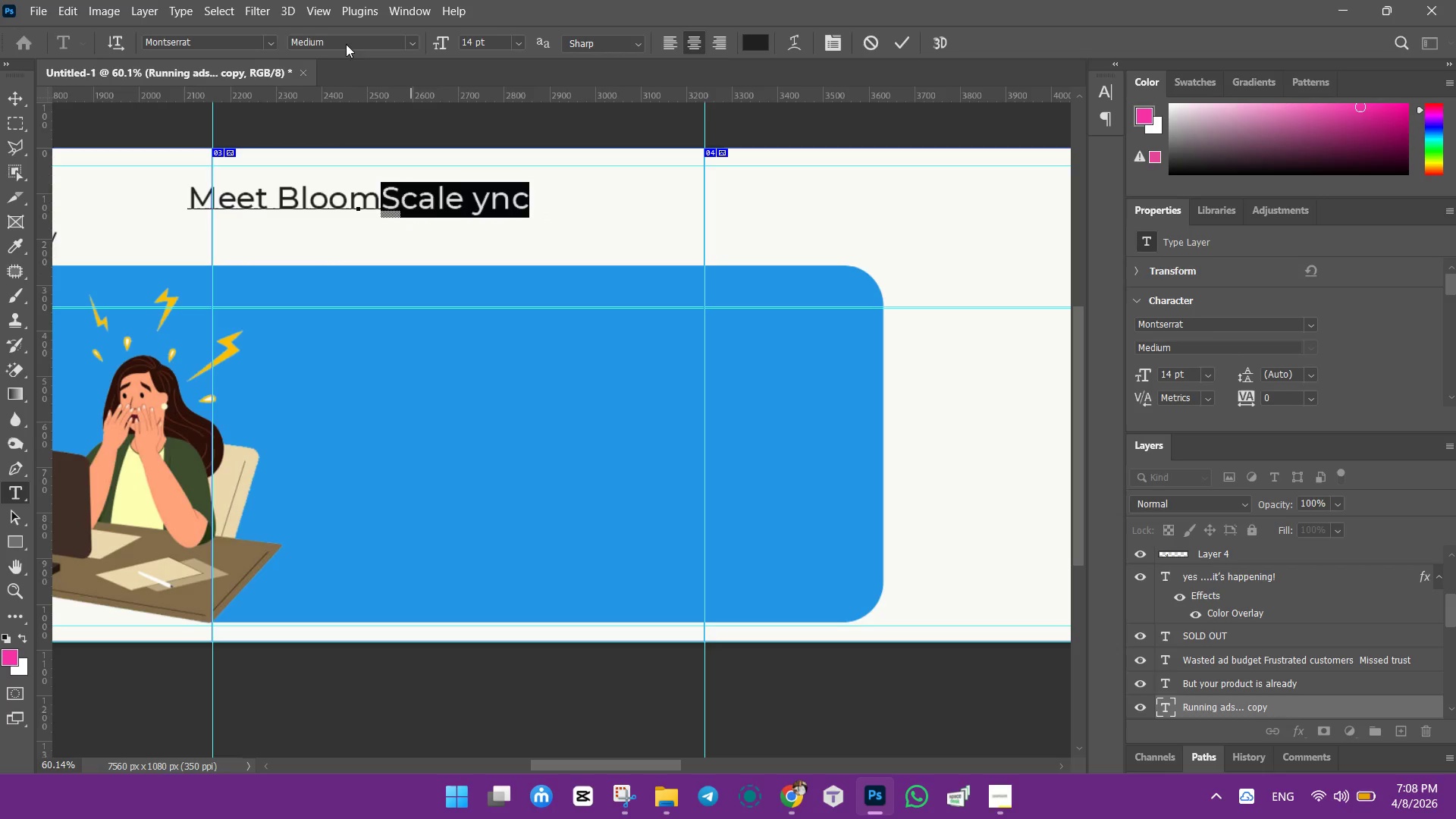 
left_click([211, 42])
 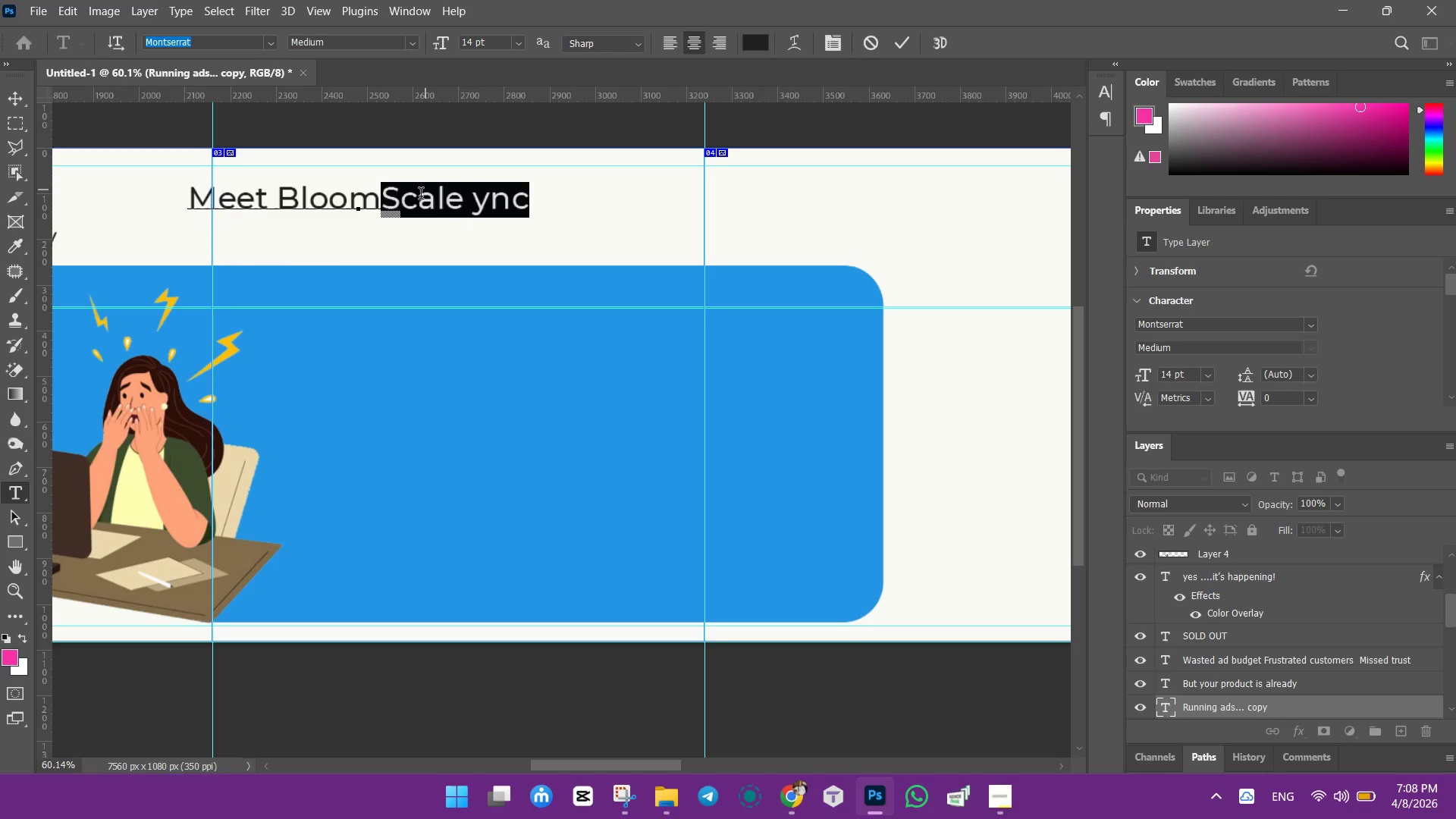 
left_click([758, 46])
 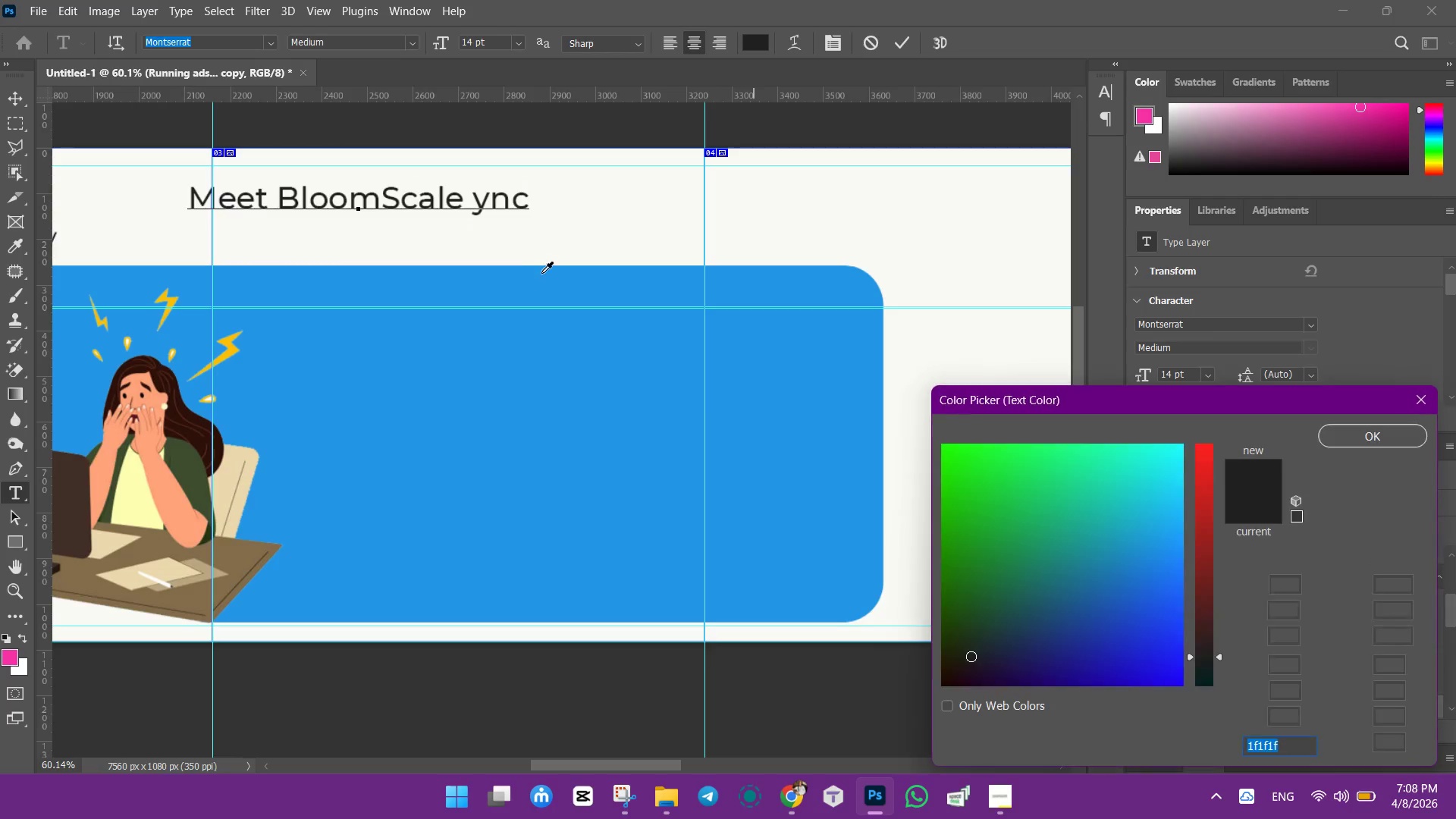 
left_click([535, 284])
 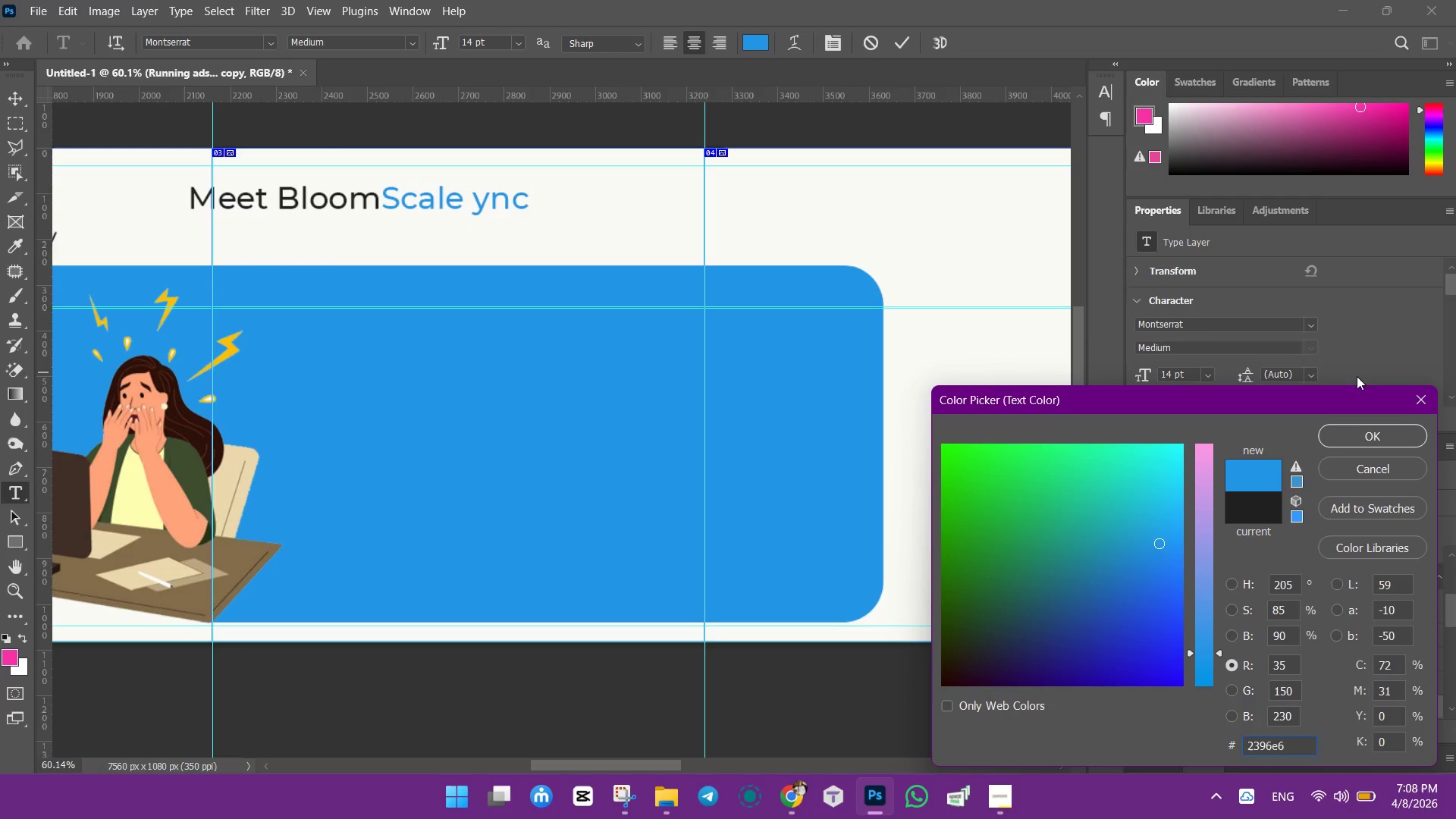 
left_click([1342, 432])
 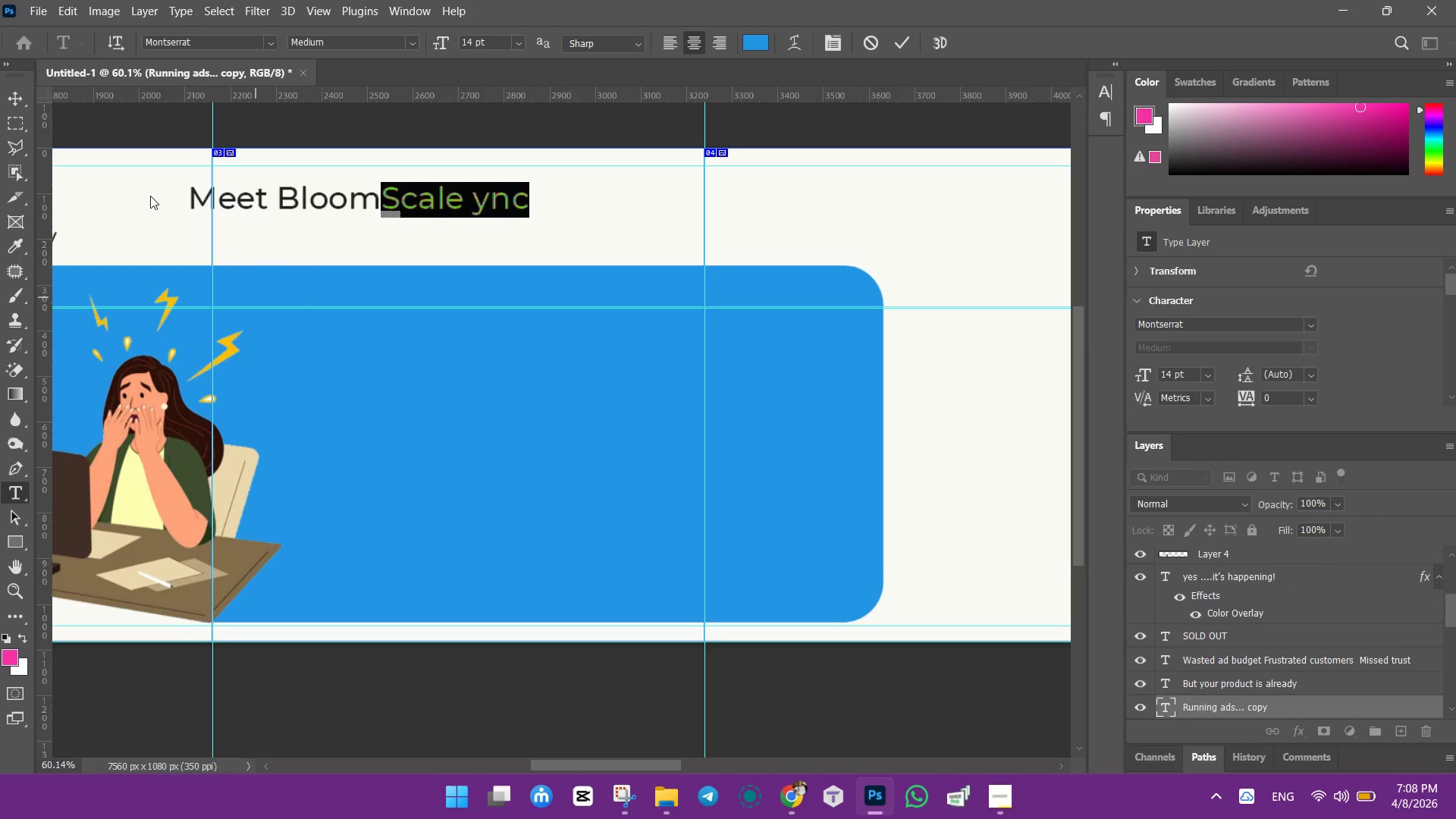 
left_click([8, 98])
 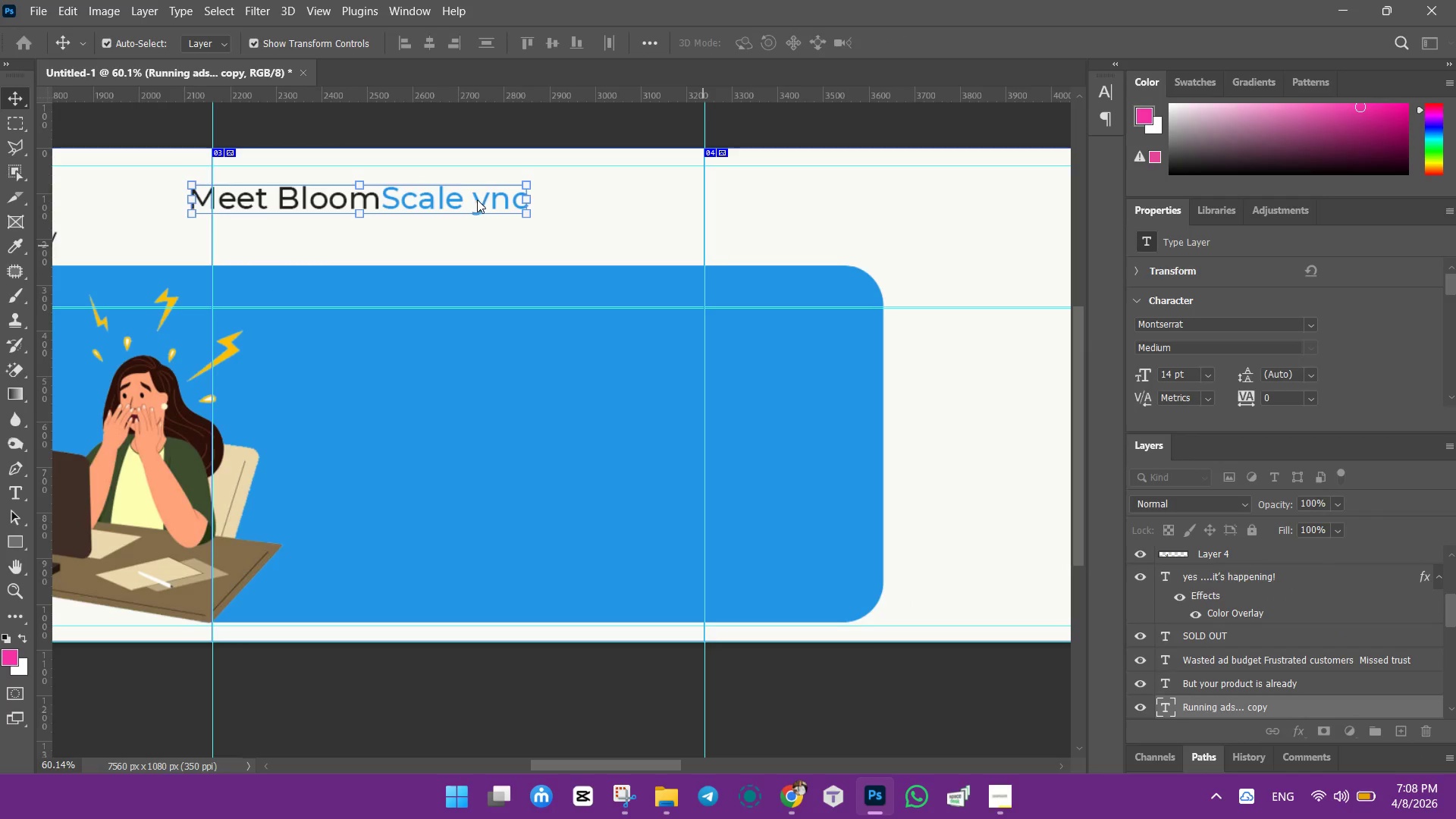 
left_click_drag(start_coordinate=[479, 199], to_coordinate=[569, 200])
 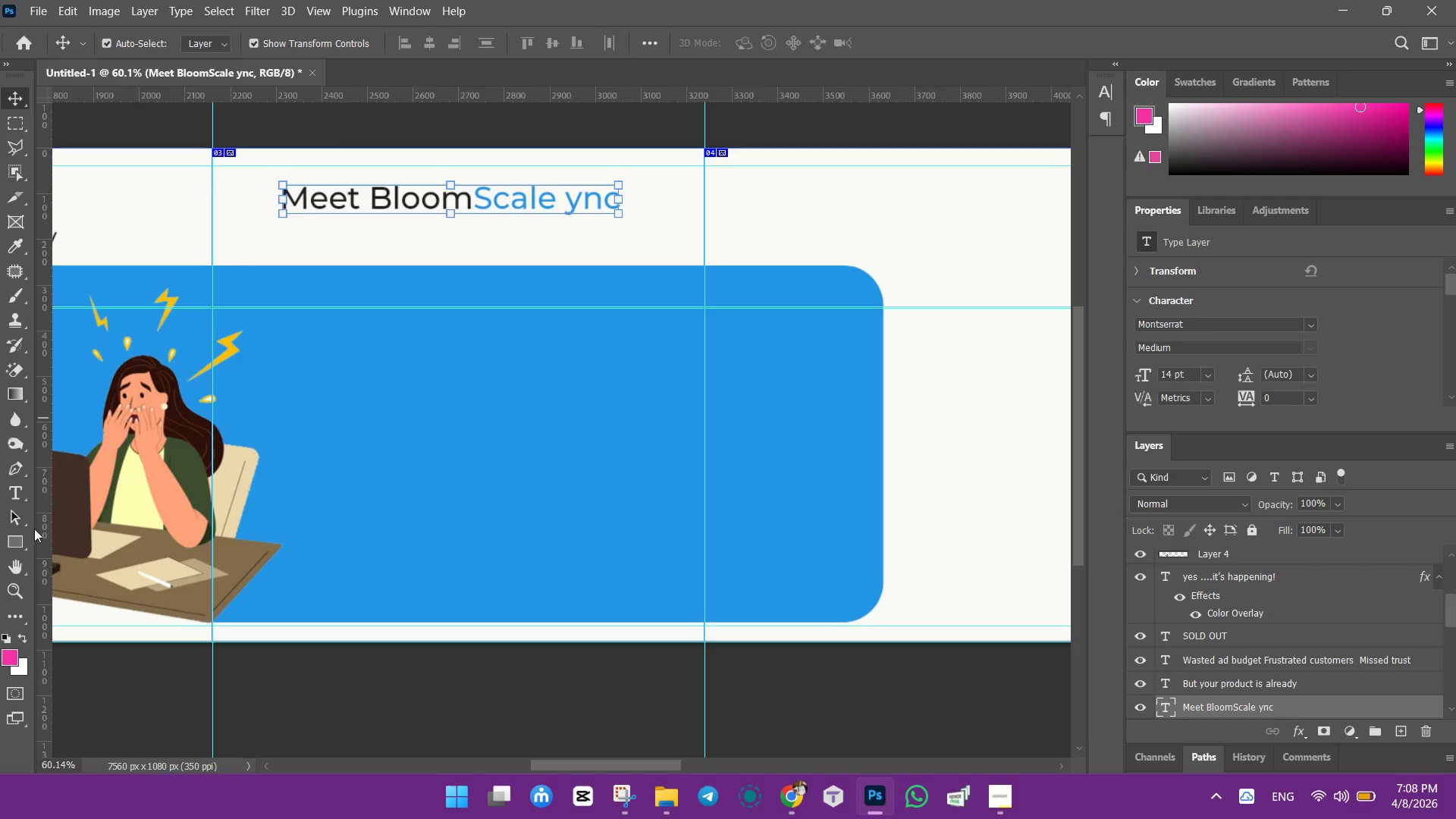 
right_click([17, 614])
 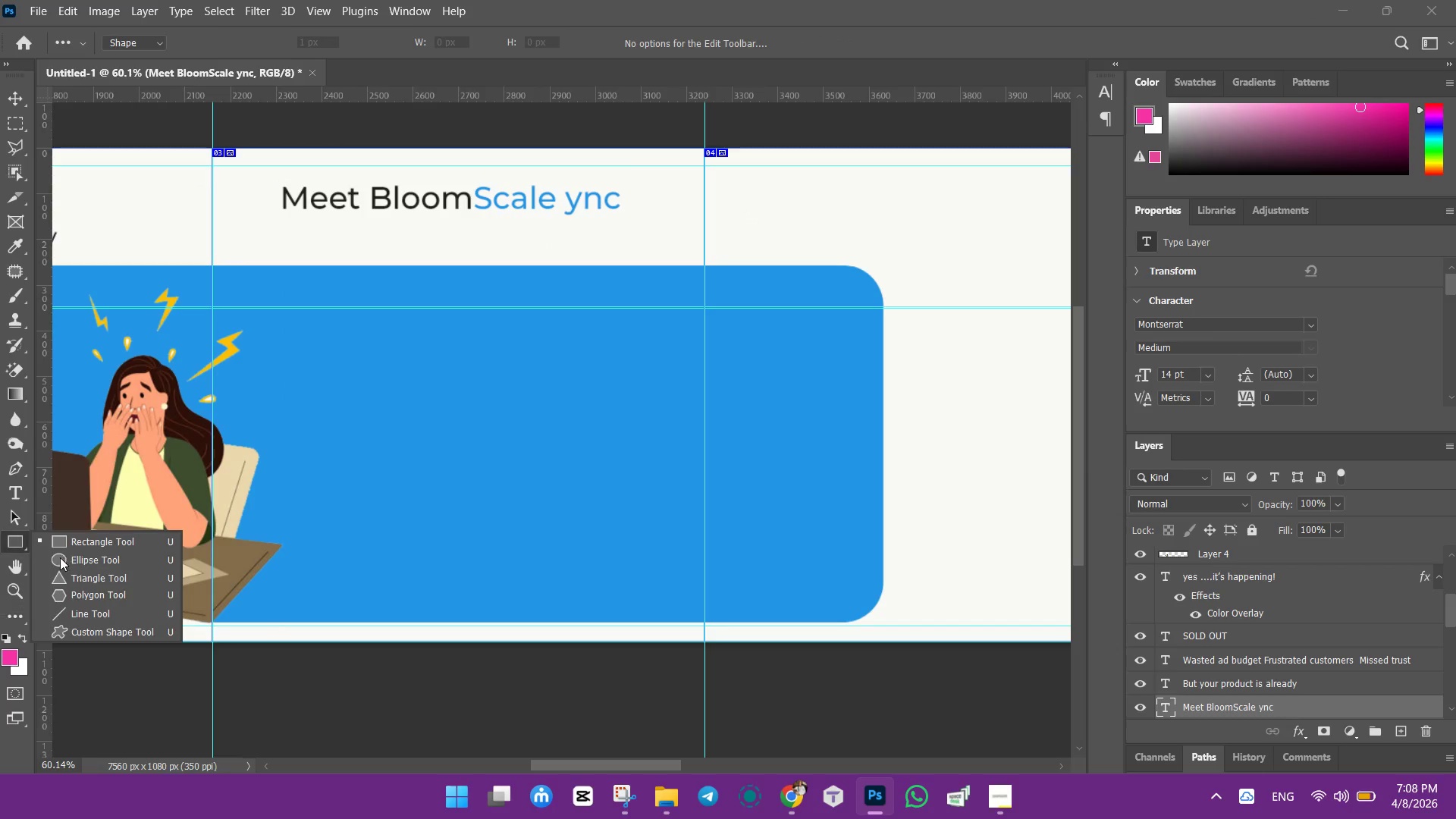 
right_click([21, 545])
 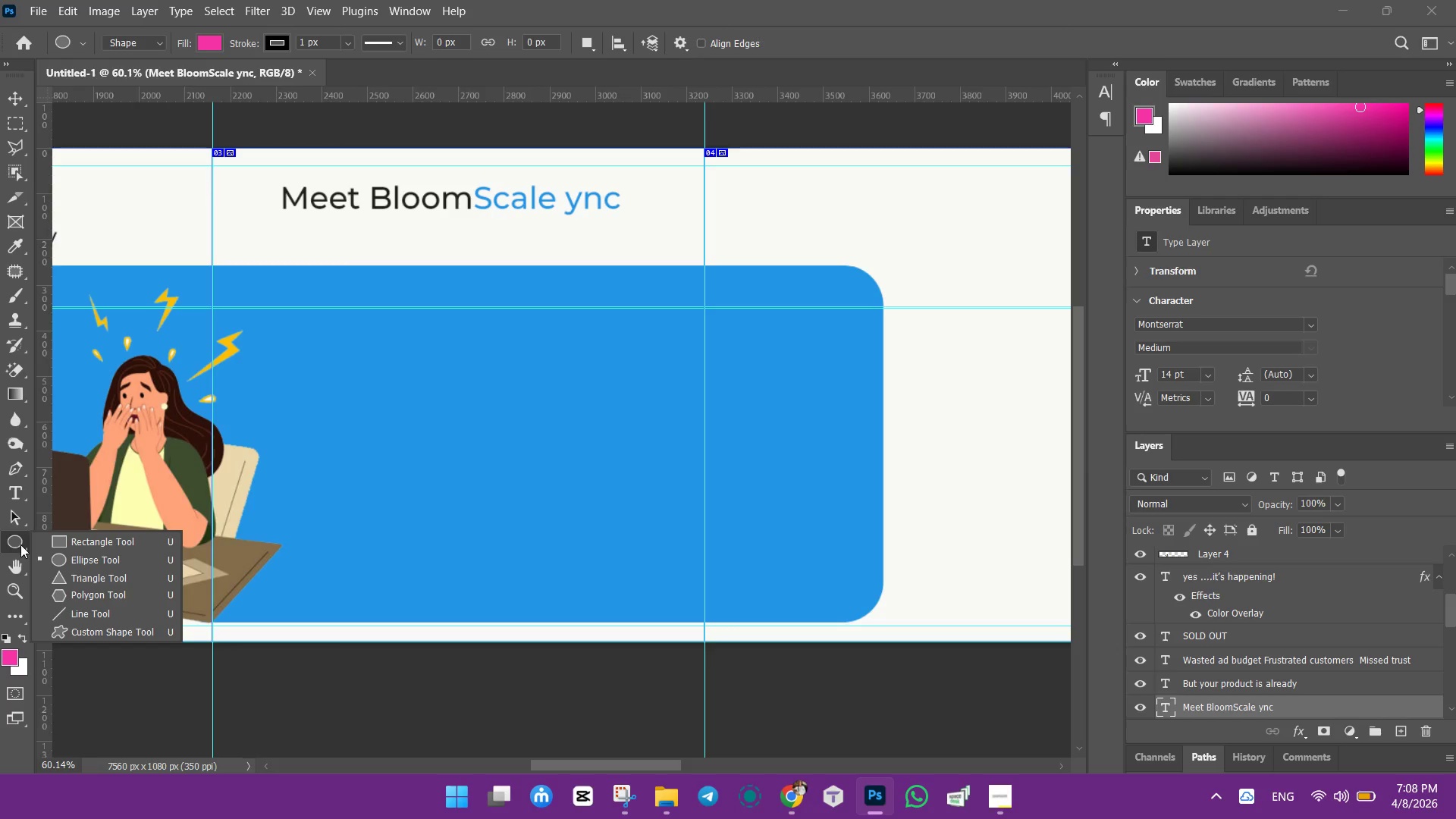 
wait(9.97)
 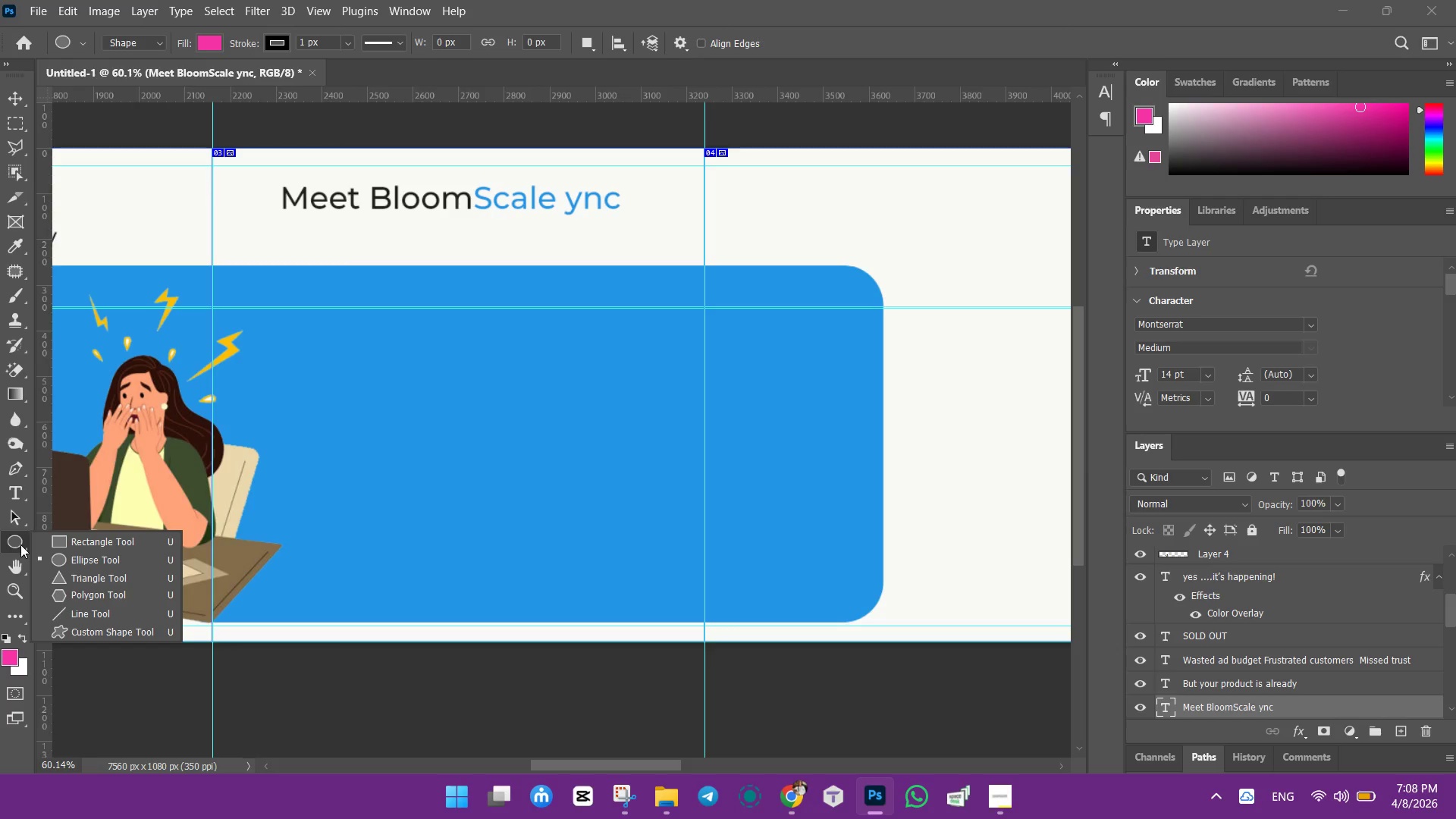 
left_click([78, 615])
 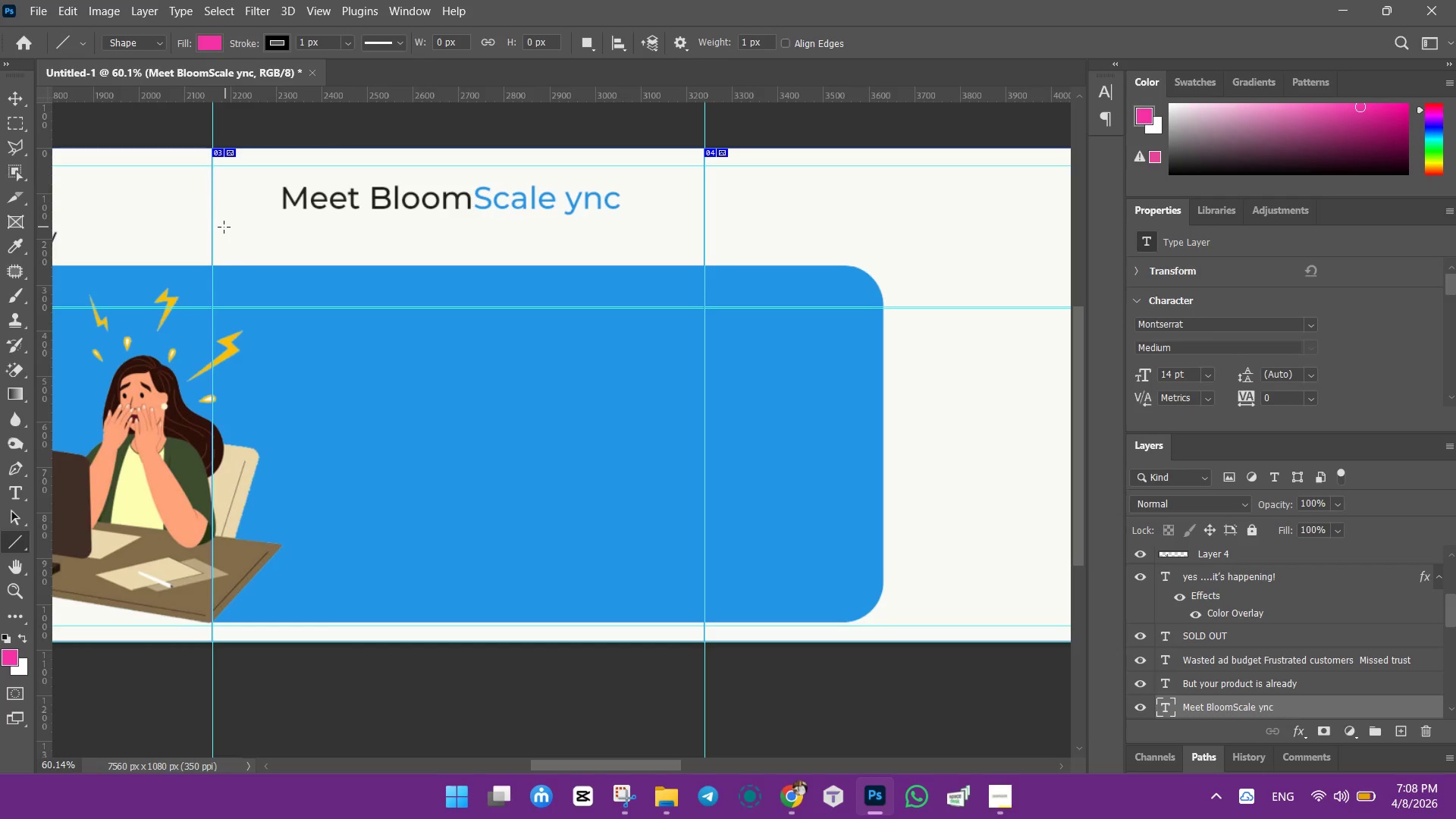 
left_click_drag(start_coordinate=[220, 227], to_coordinate=[698, 226])
 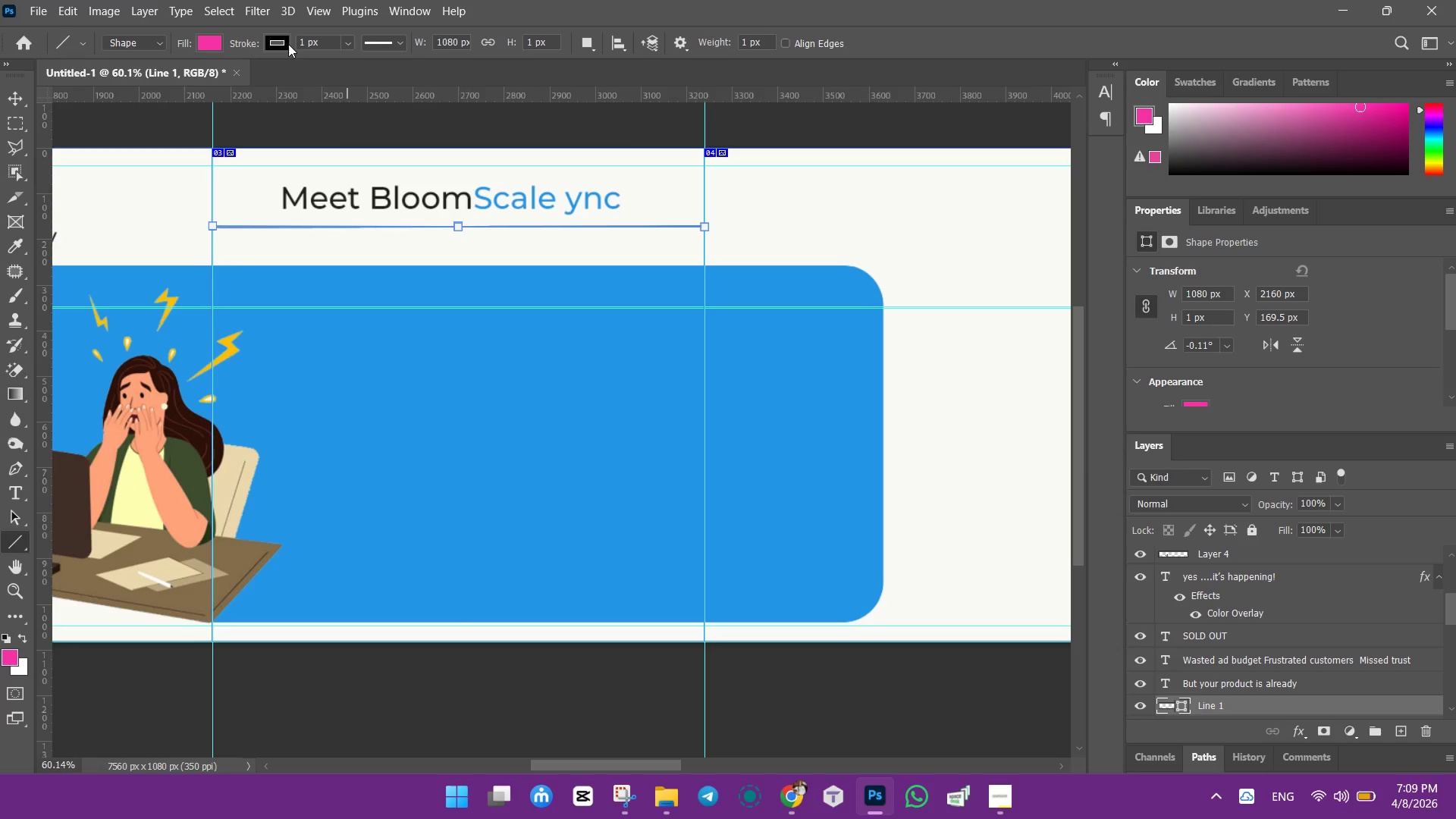 
wait(6.09)
 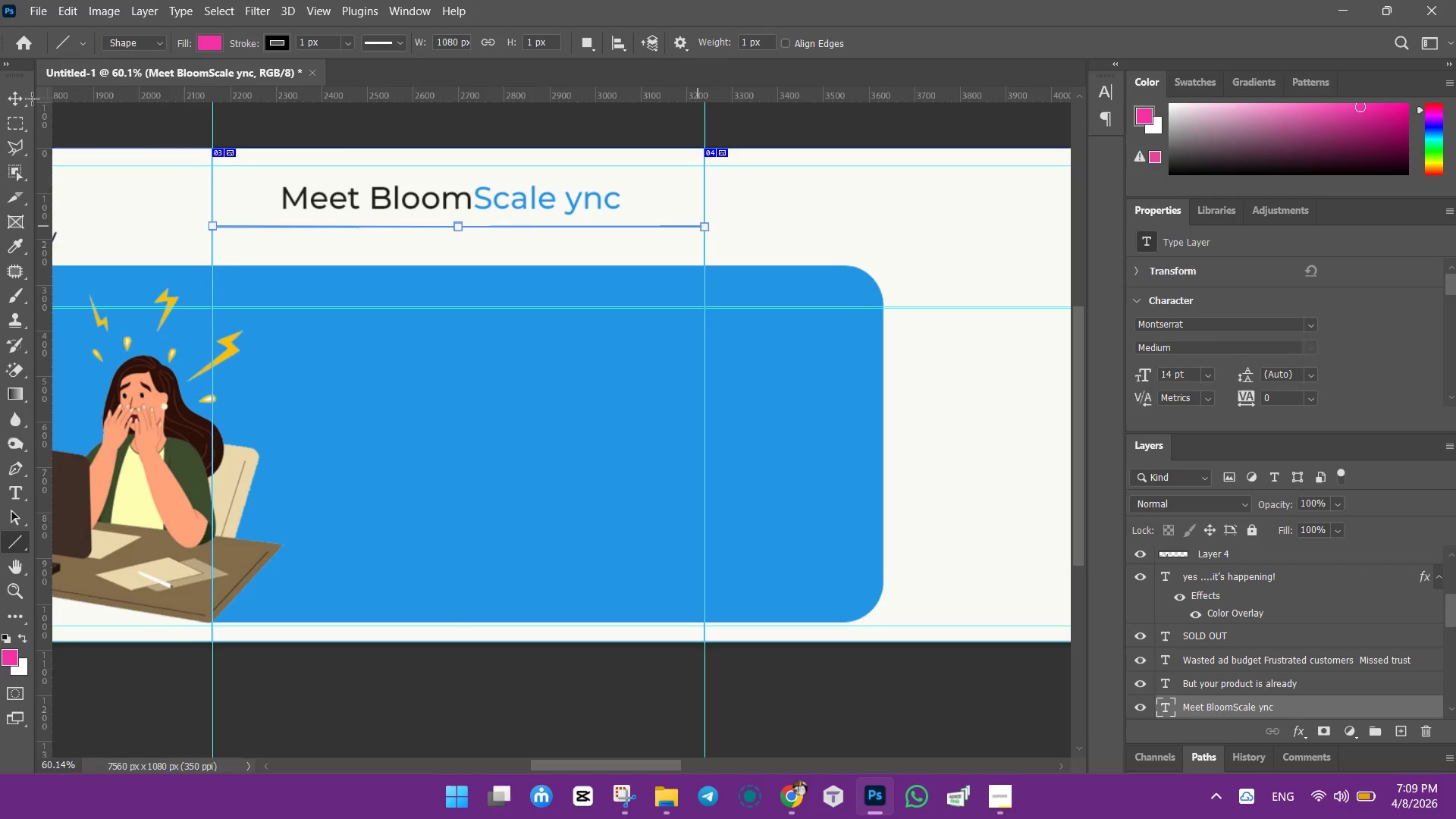 
left_click([171, 77])
 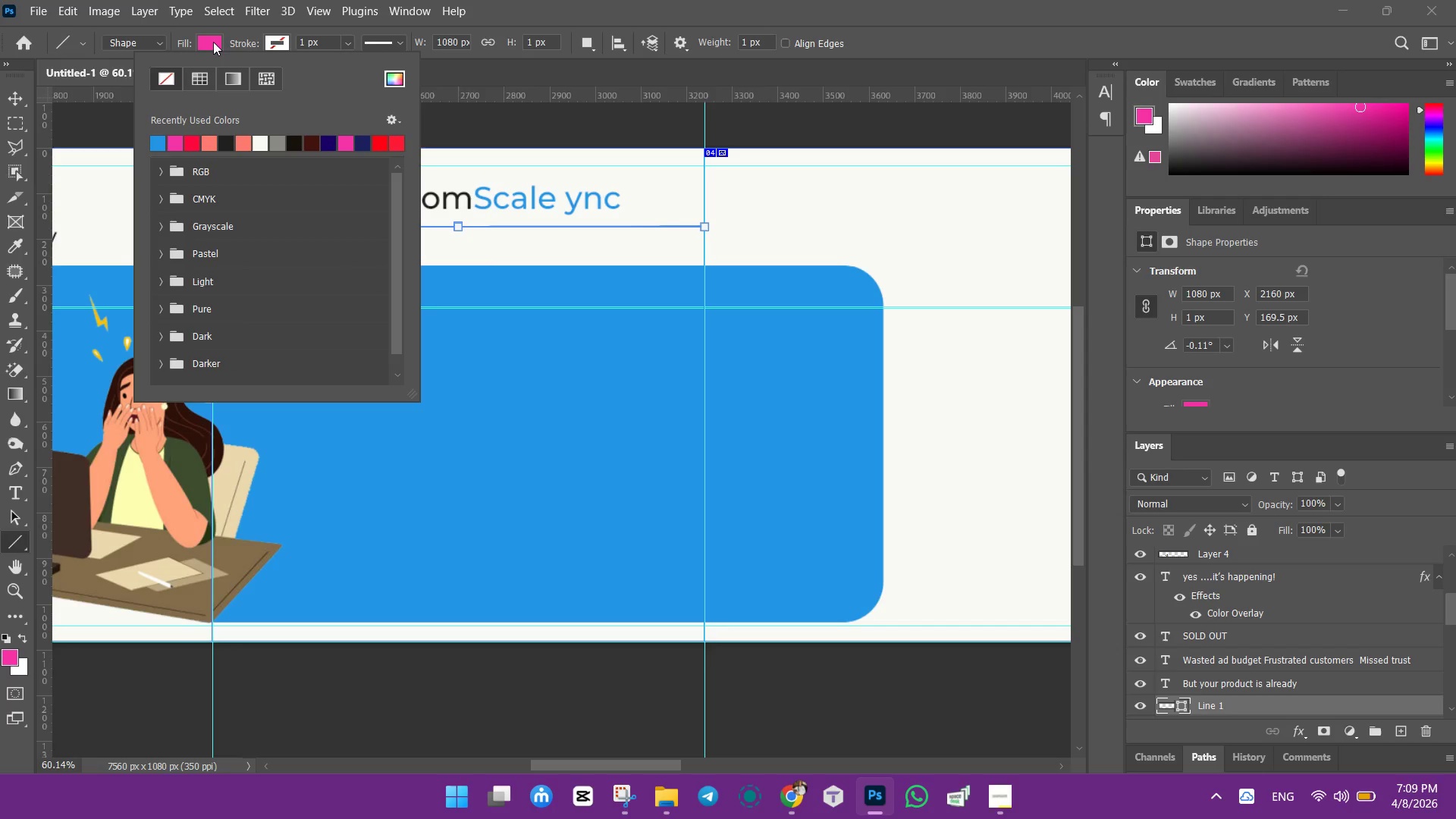 
left_click([210, 42])
 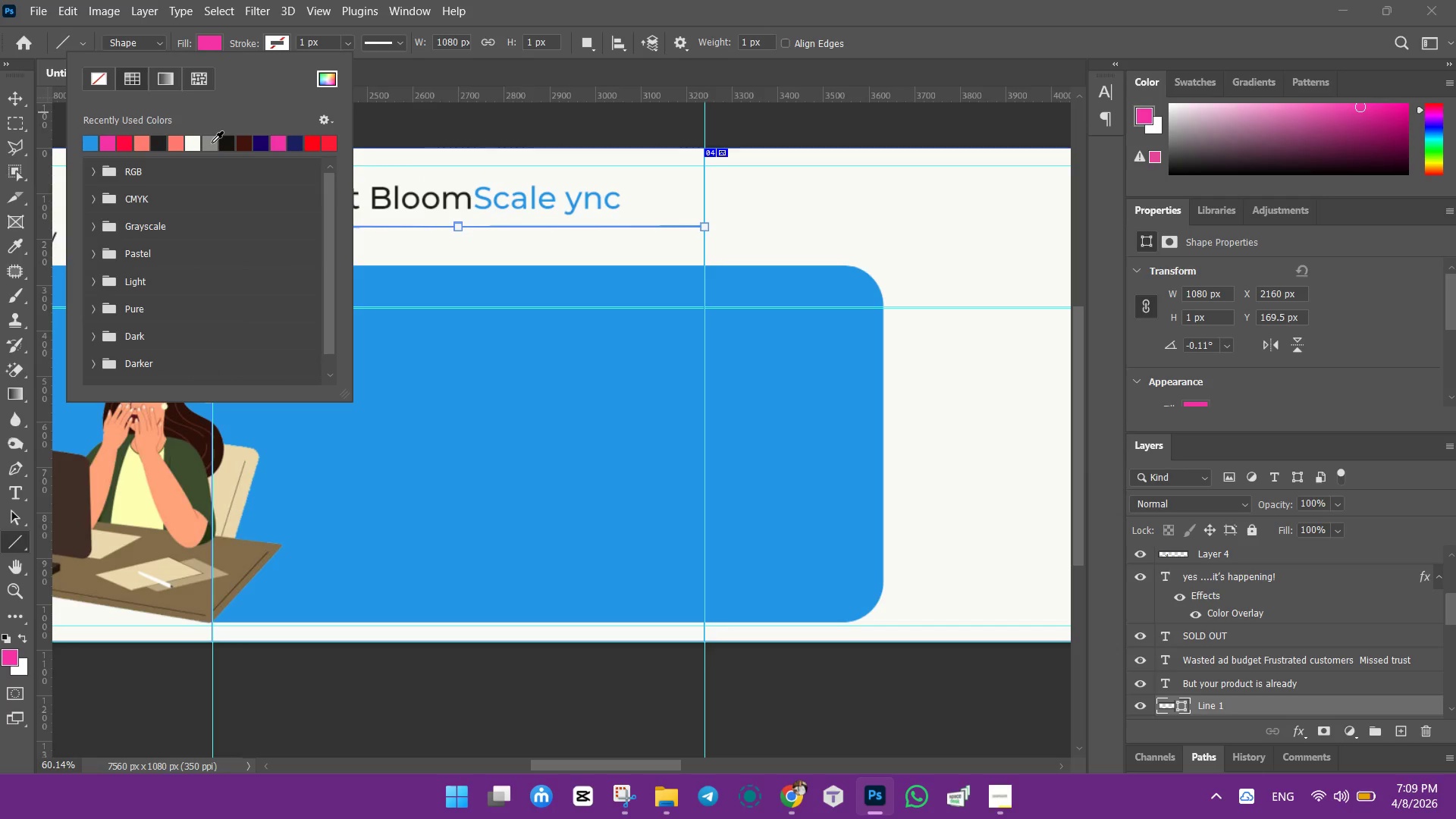 
left_click([228, 142])
 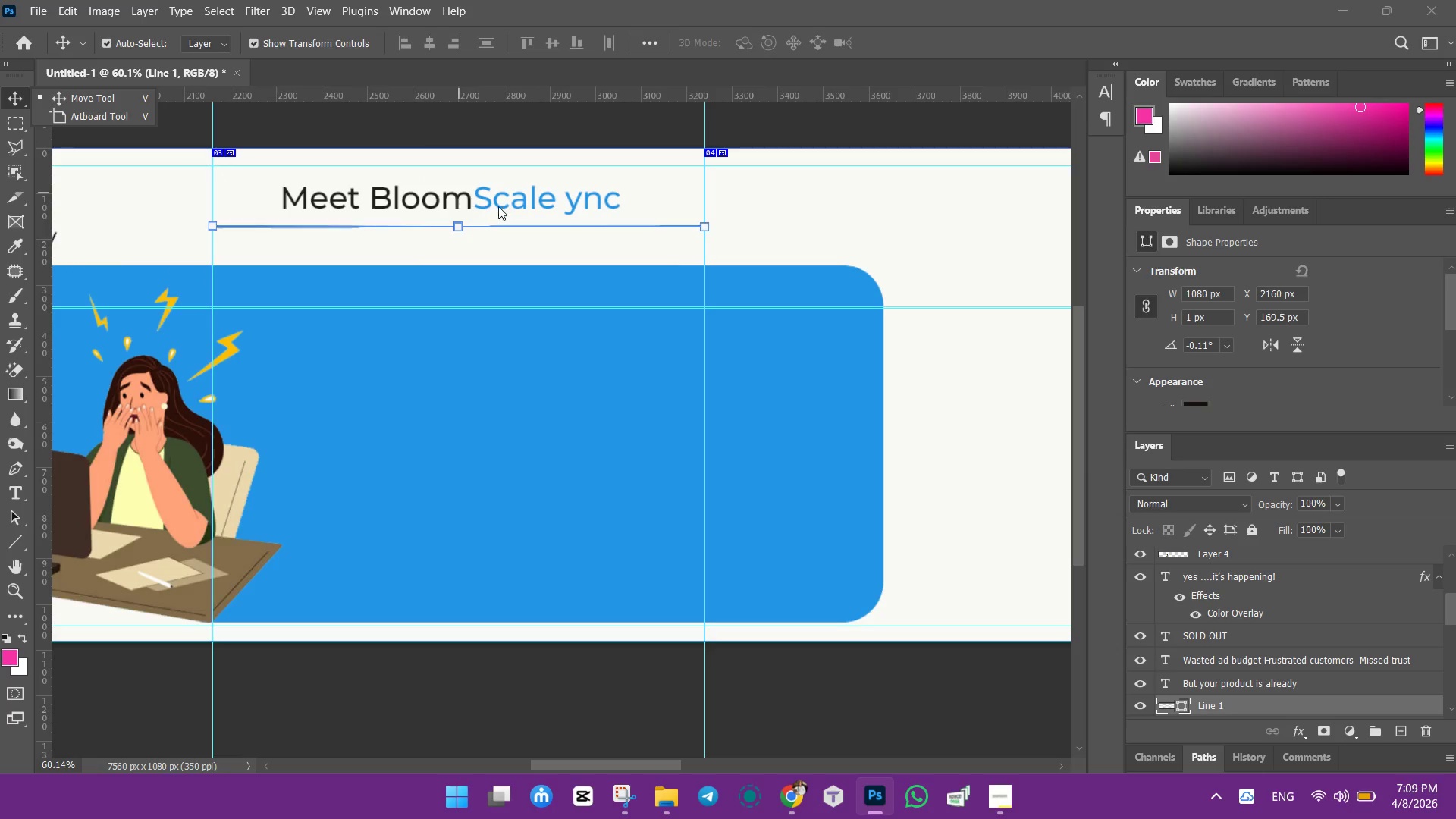 
left_click([792, 204])
 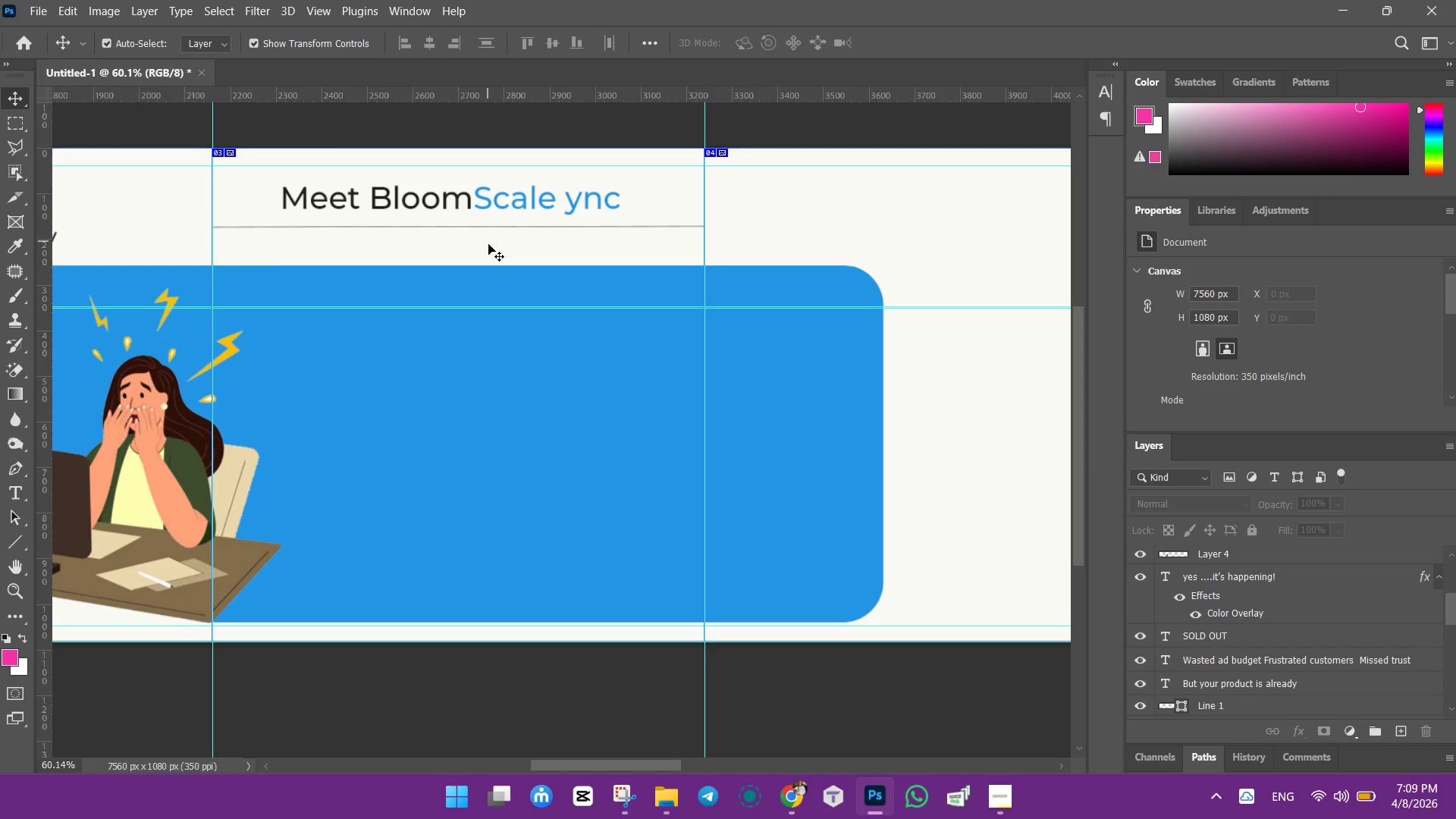 
left_click([485, 226])
 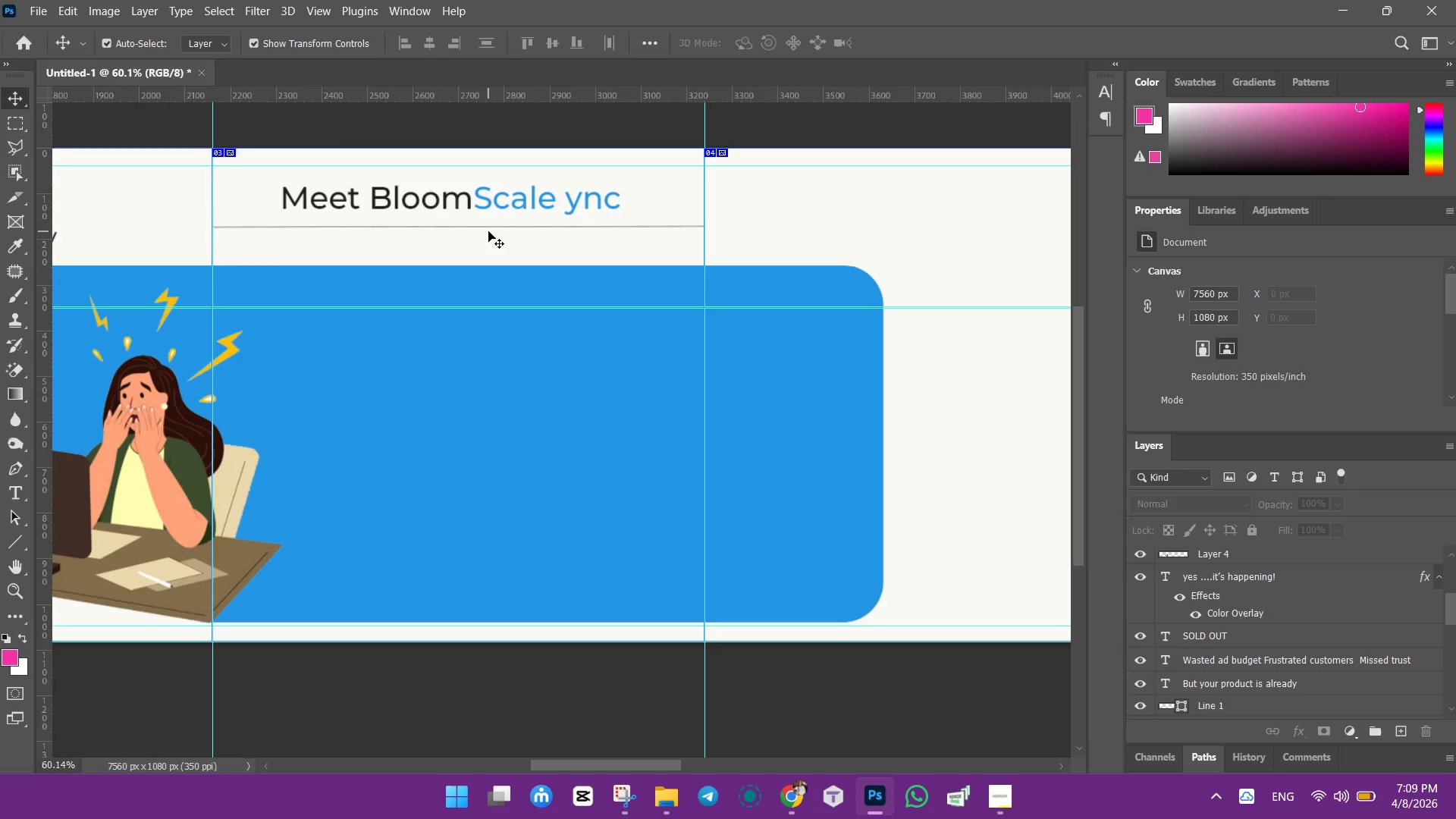 
wait(10.44)
 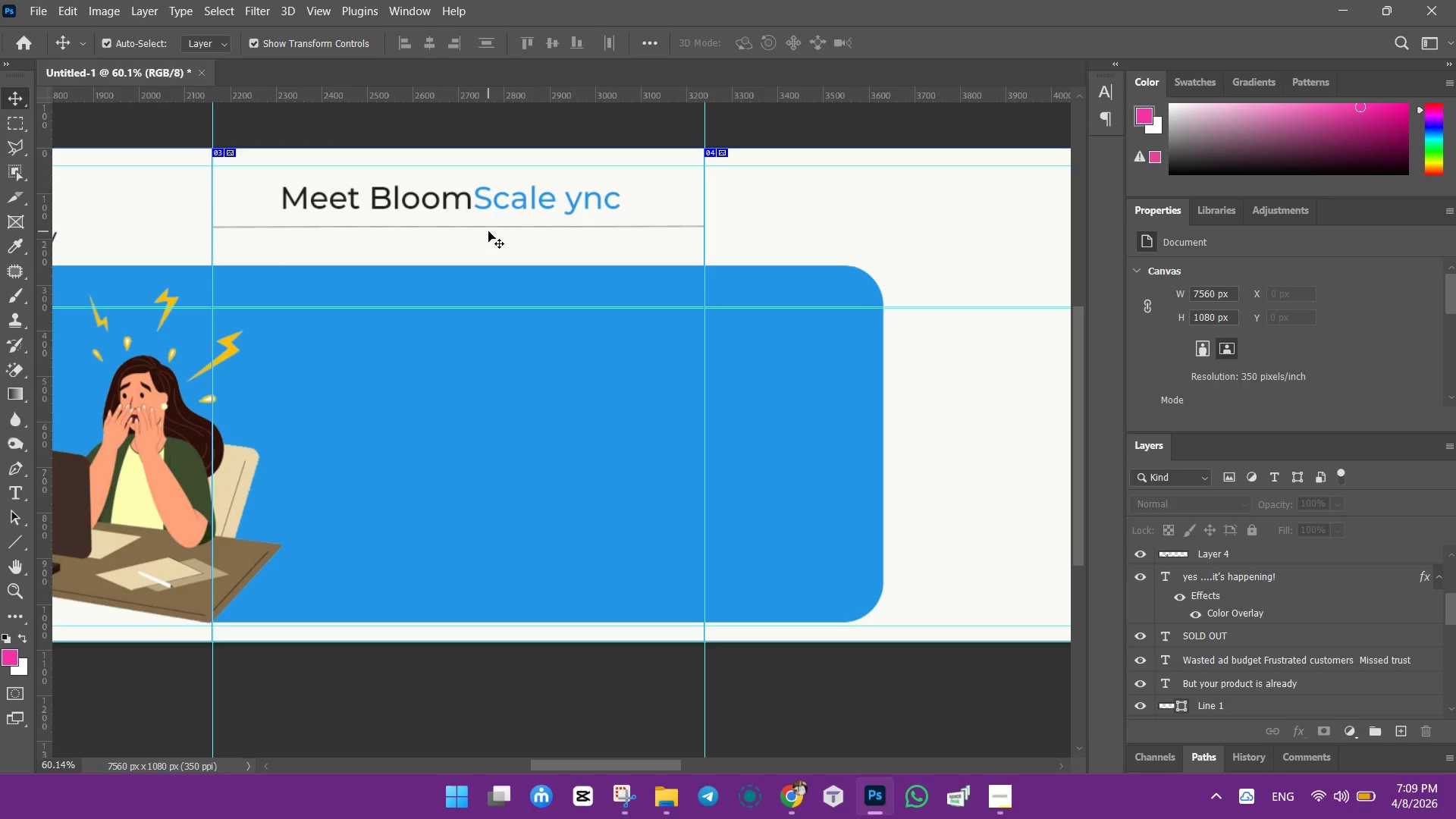 
hold_key(key=AltLeft, duration=1.14)
 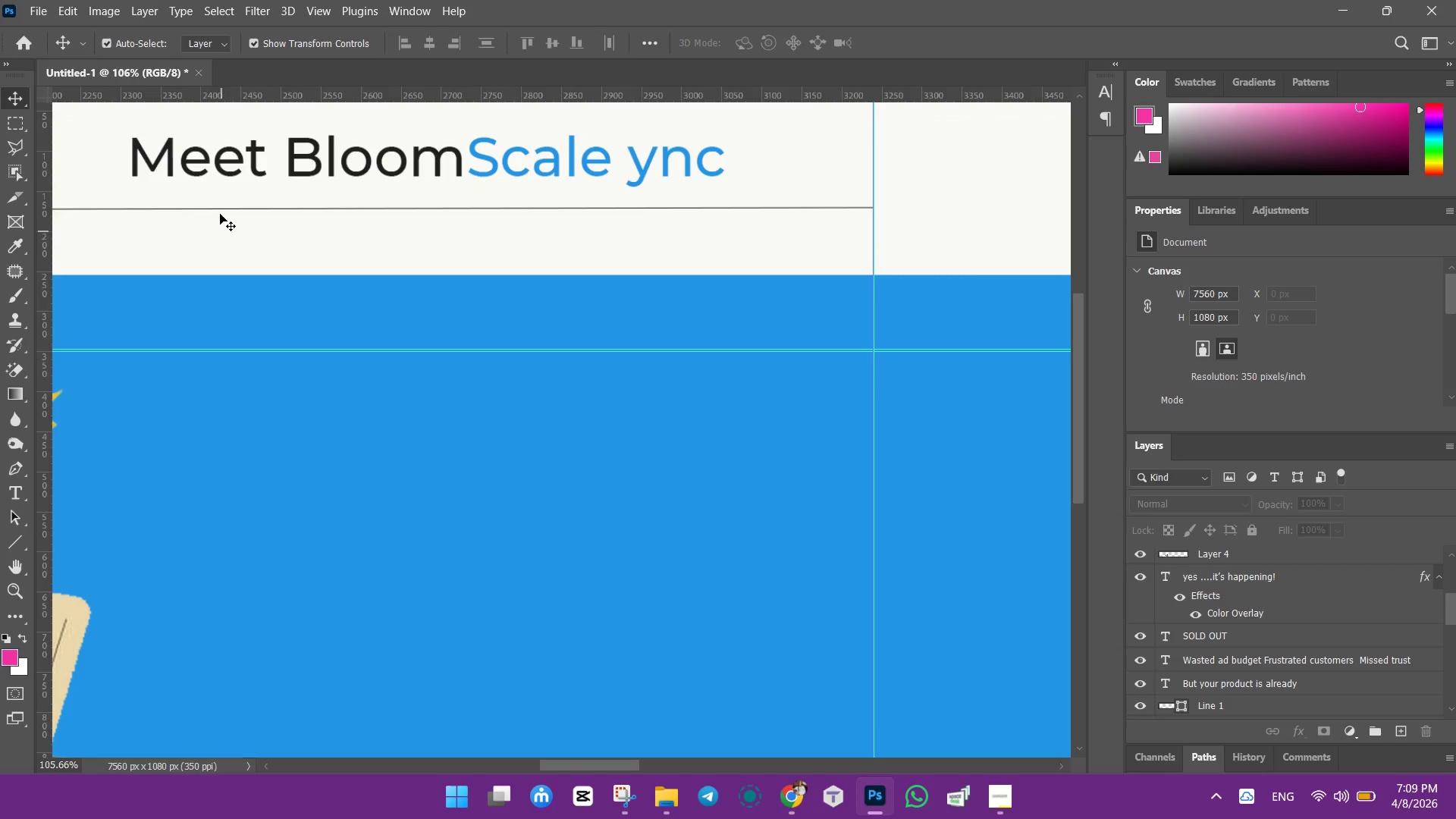 
left_click([221, 209])
 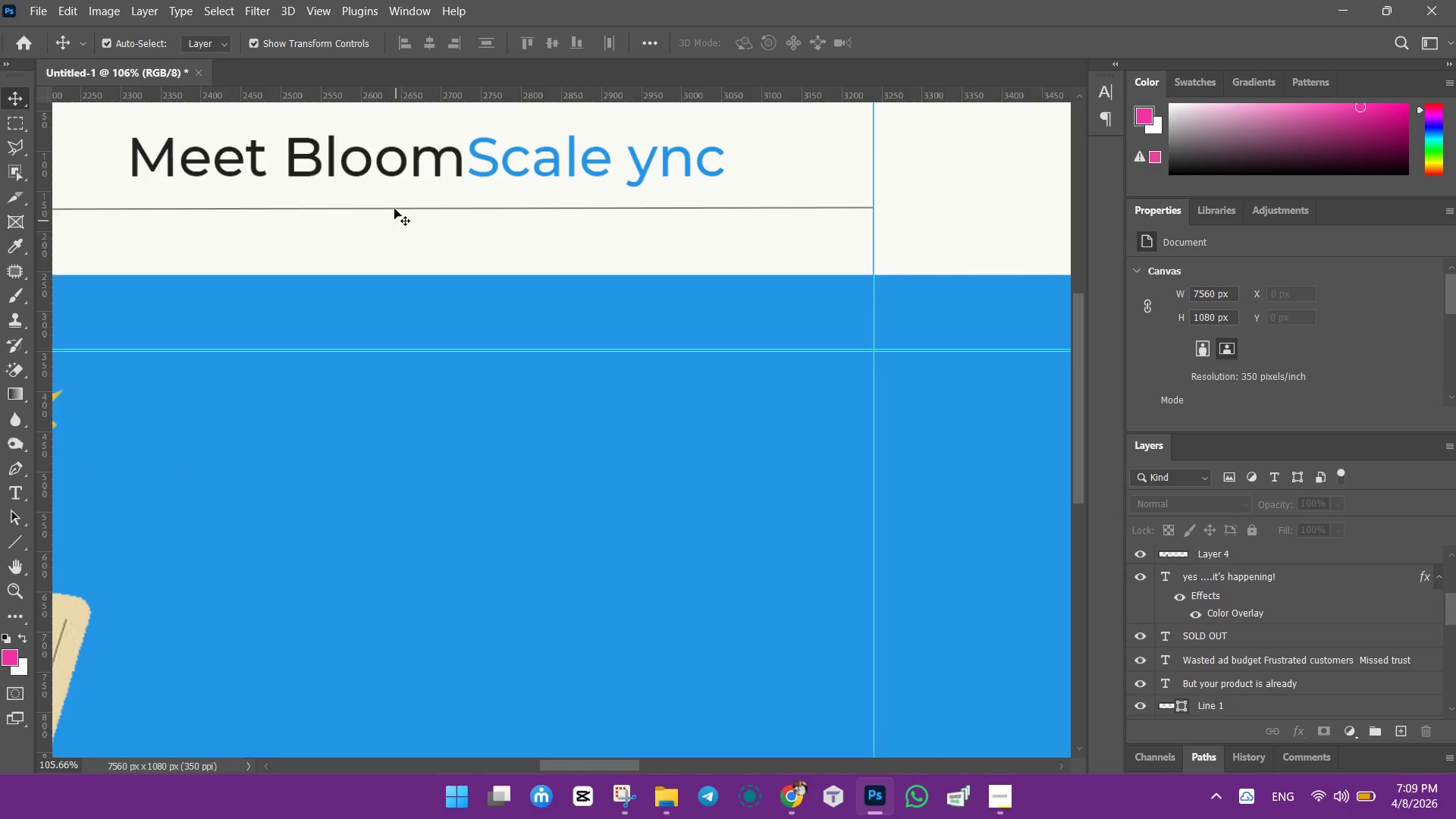 
scroll: coordinate [481, 265], scroll_direction: up, amount: 6.0
 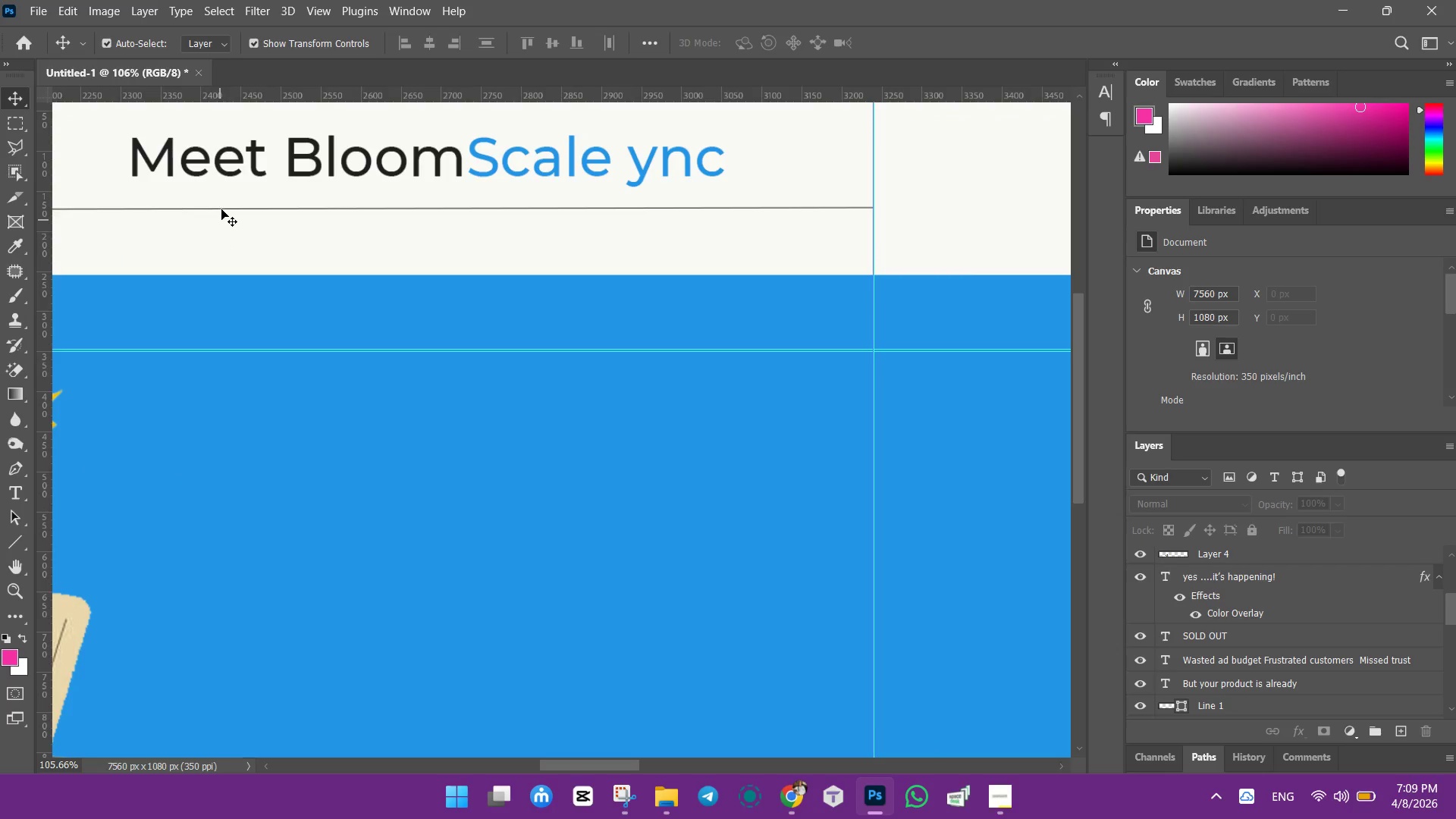 
left_click([396, 205])
 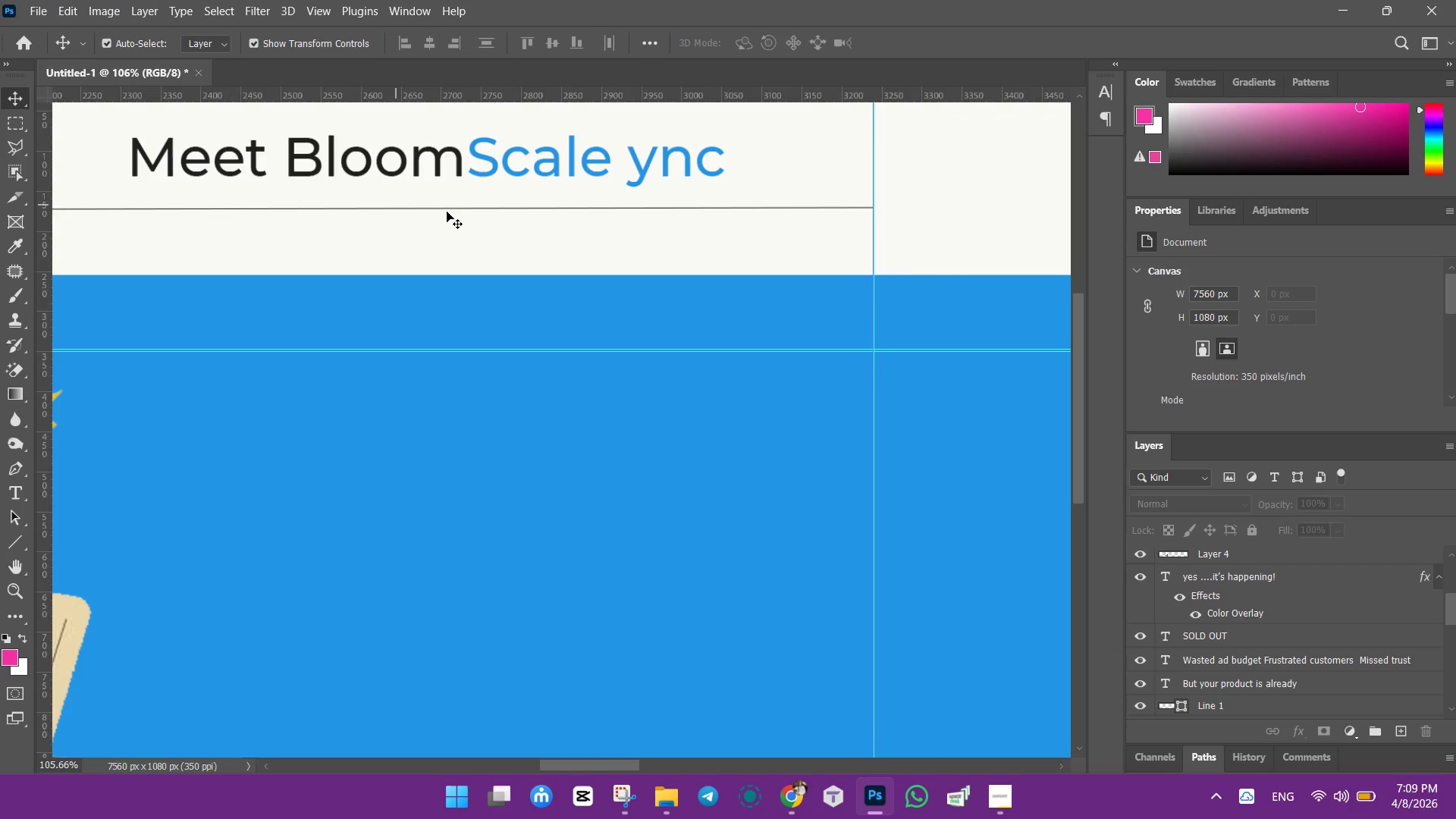 
left_click_drag(start_coordinate=[445, 211], to_coordinate=[437, 211])
 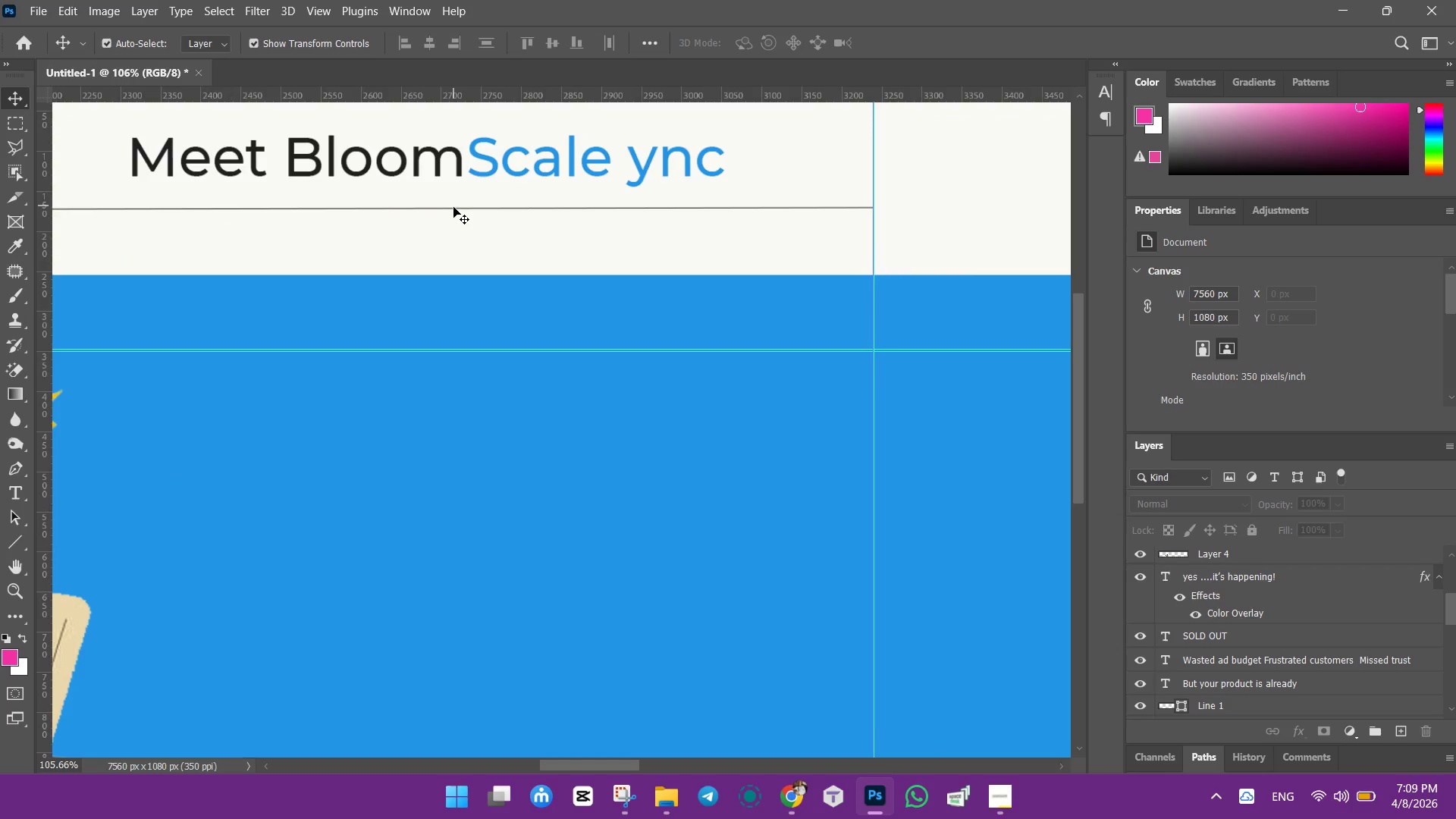 
left_click_drag(start_coordinate=[450, 207], to_coordinate=[425, 214])
 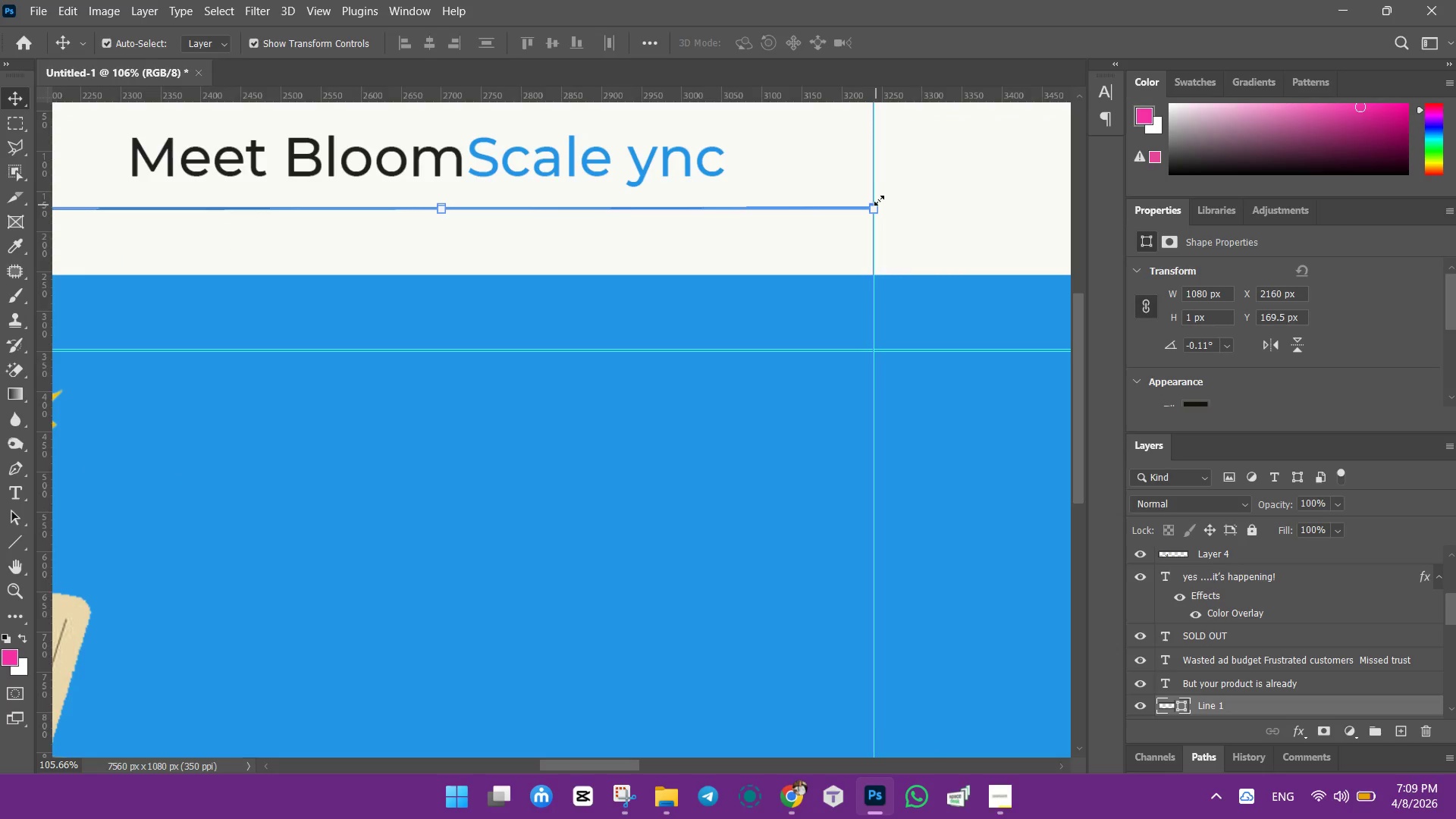 
left_click_drag(start_coordinate=[877, 202], to_coordinate=[826, 212])
 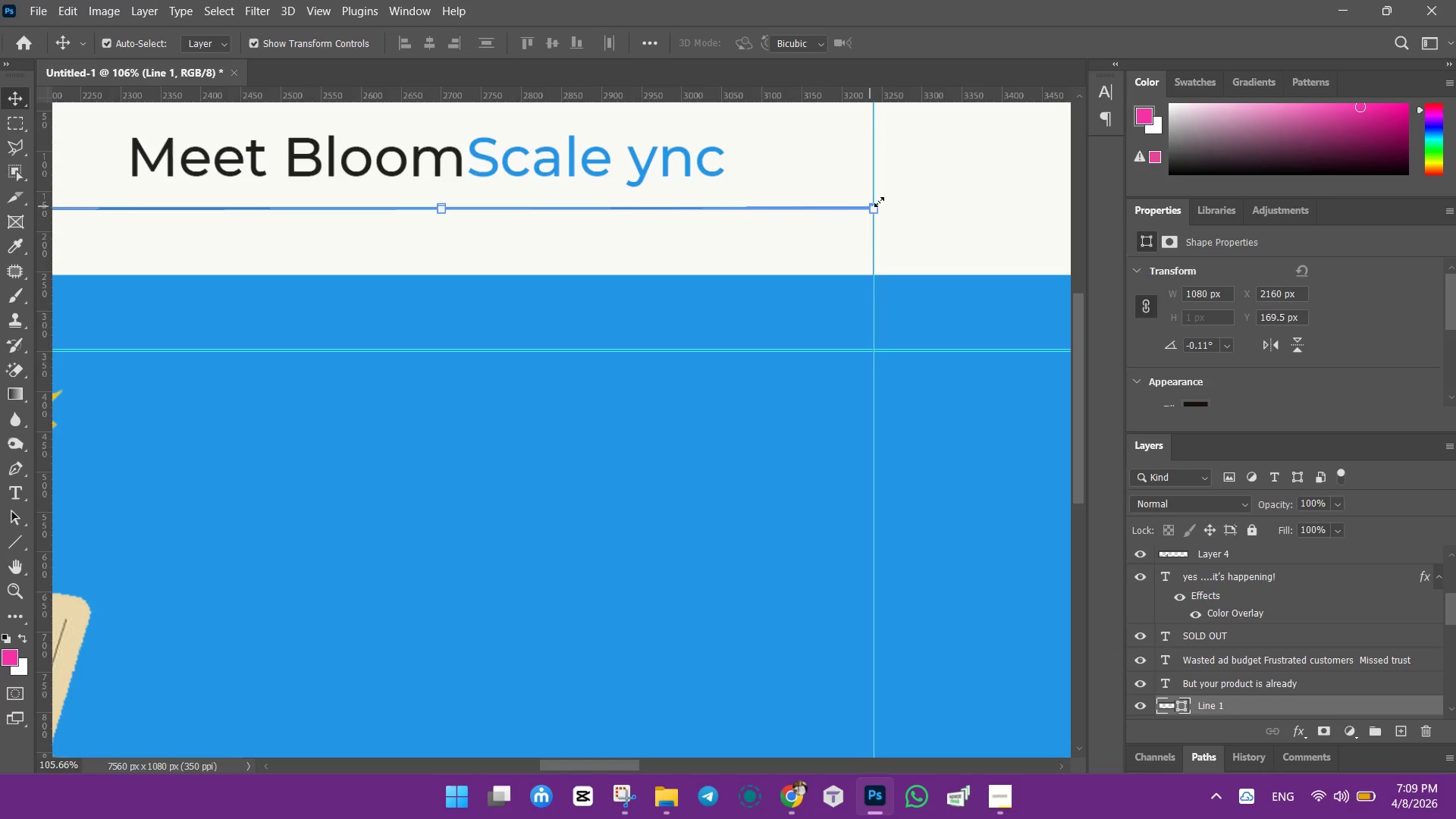 
left_click_drag(start_coordinate=[879, 202], to_coordinate=[817, 213])
 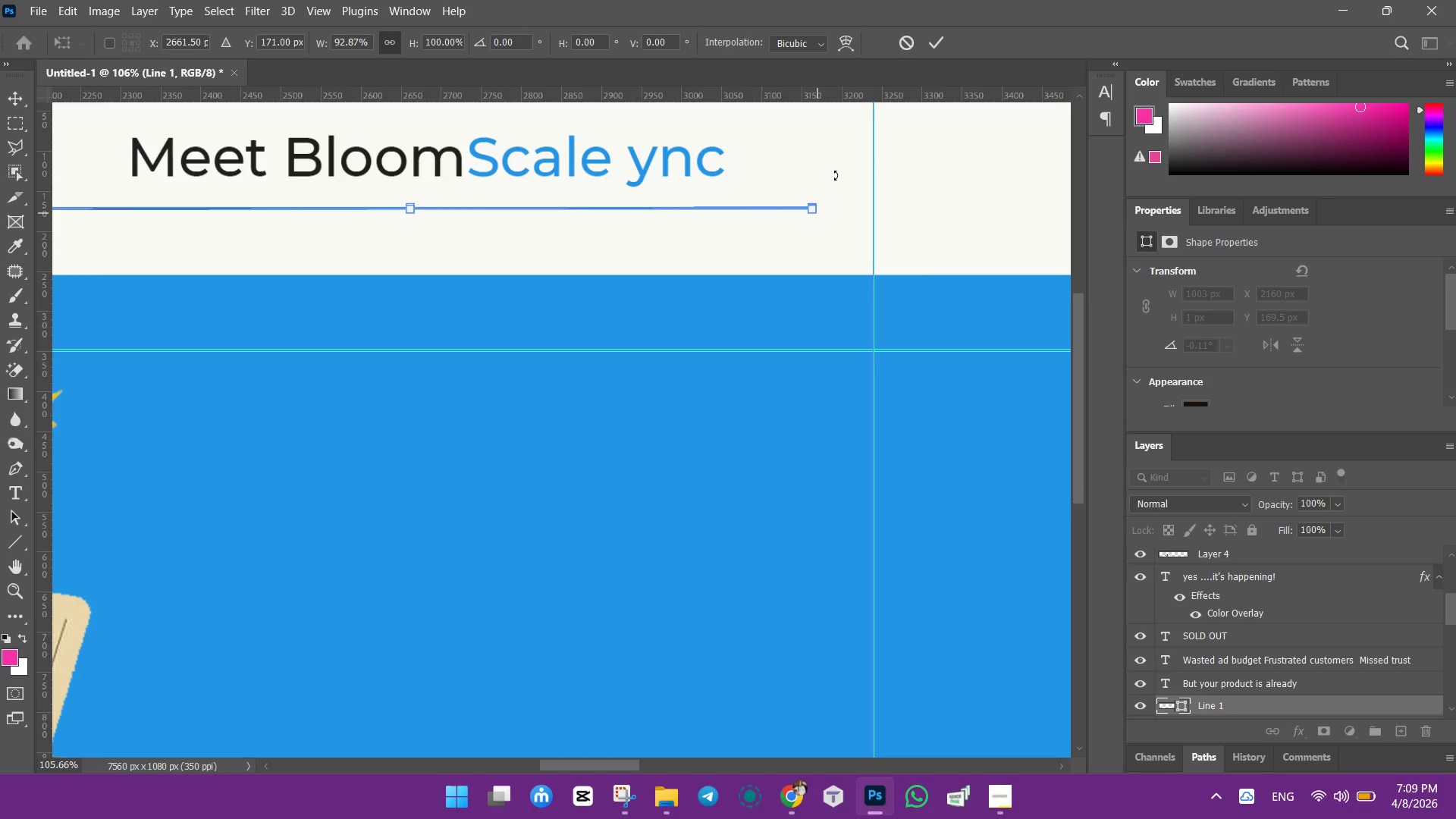 
left_click([938, 43])
 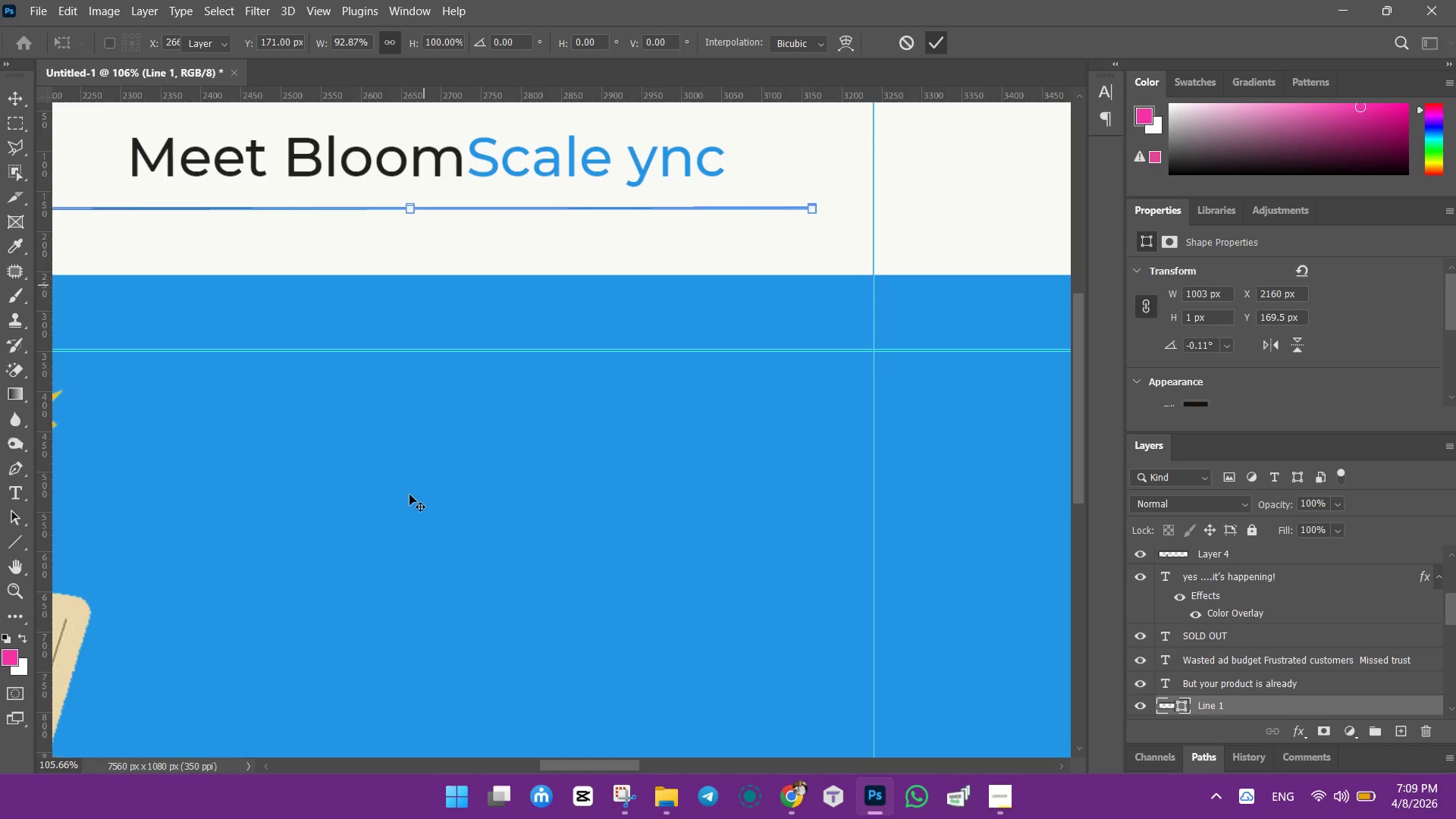 
key(Control+0)
 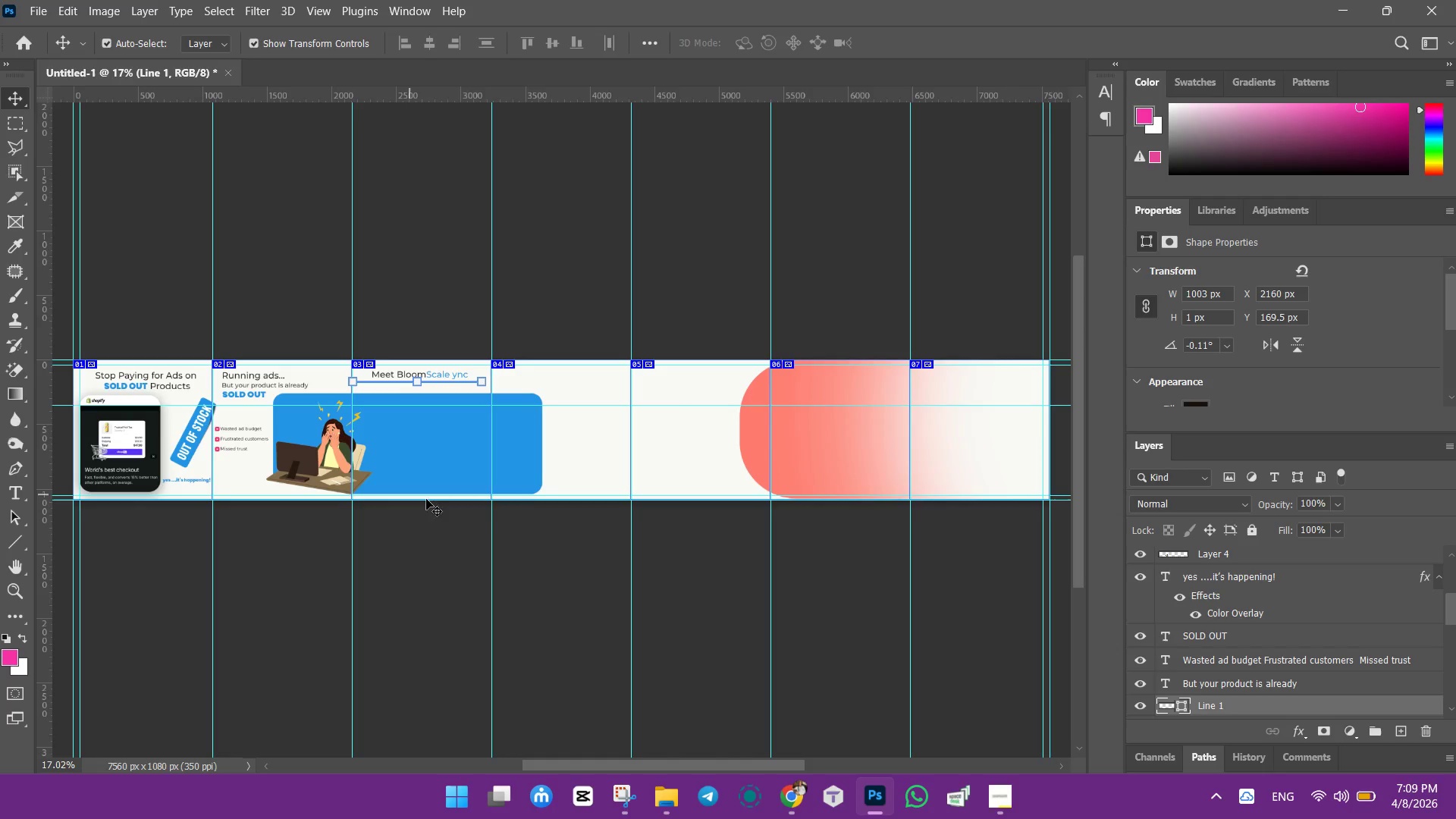 
hold_key(key=AltLeft, duration=1.52)
 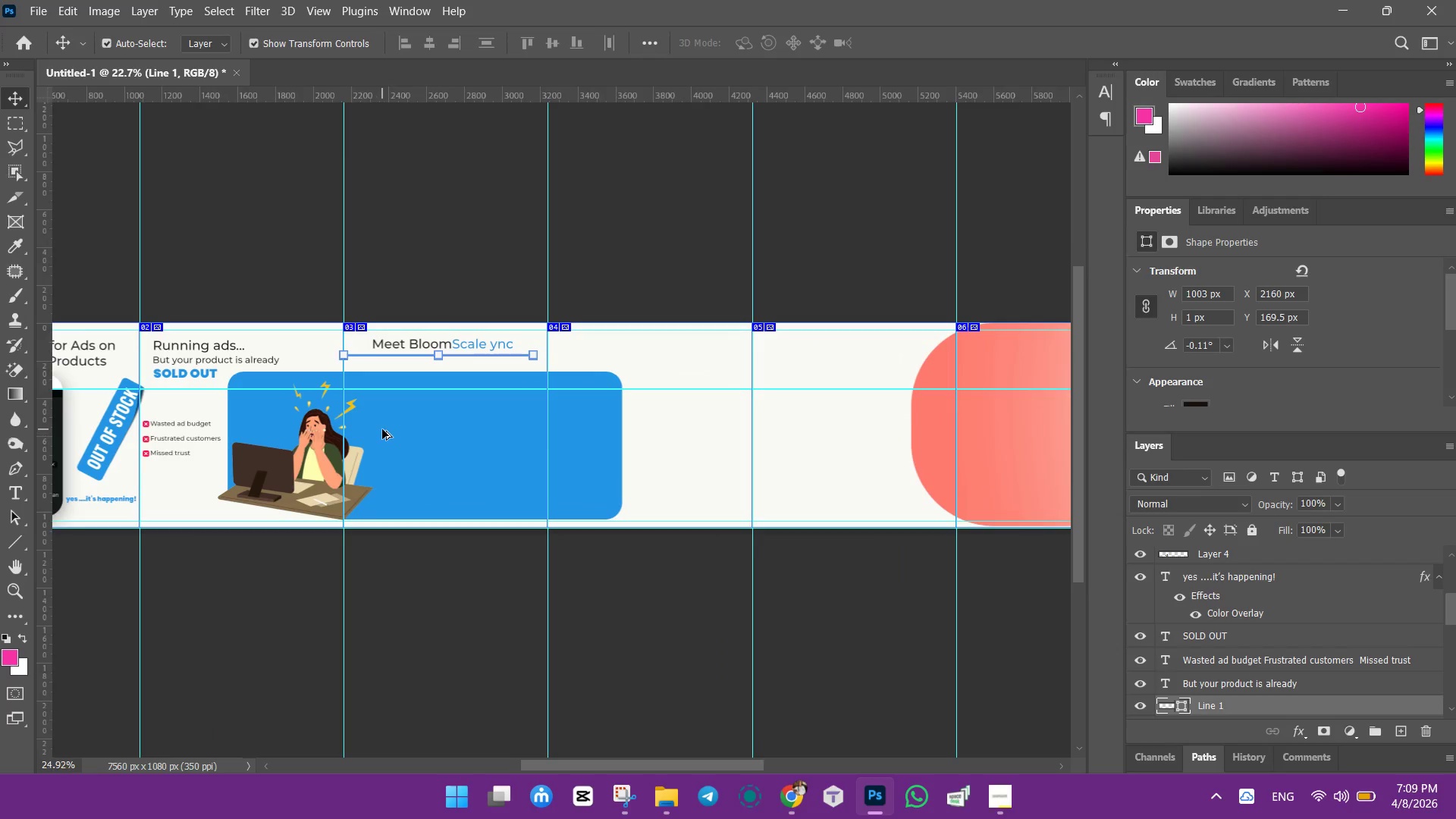 
hold_key(key=AltLeft, duration=1.03)
 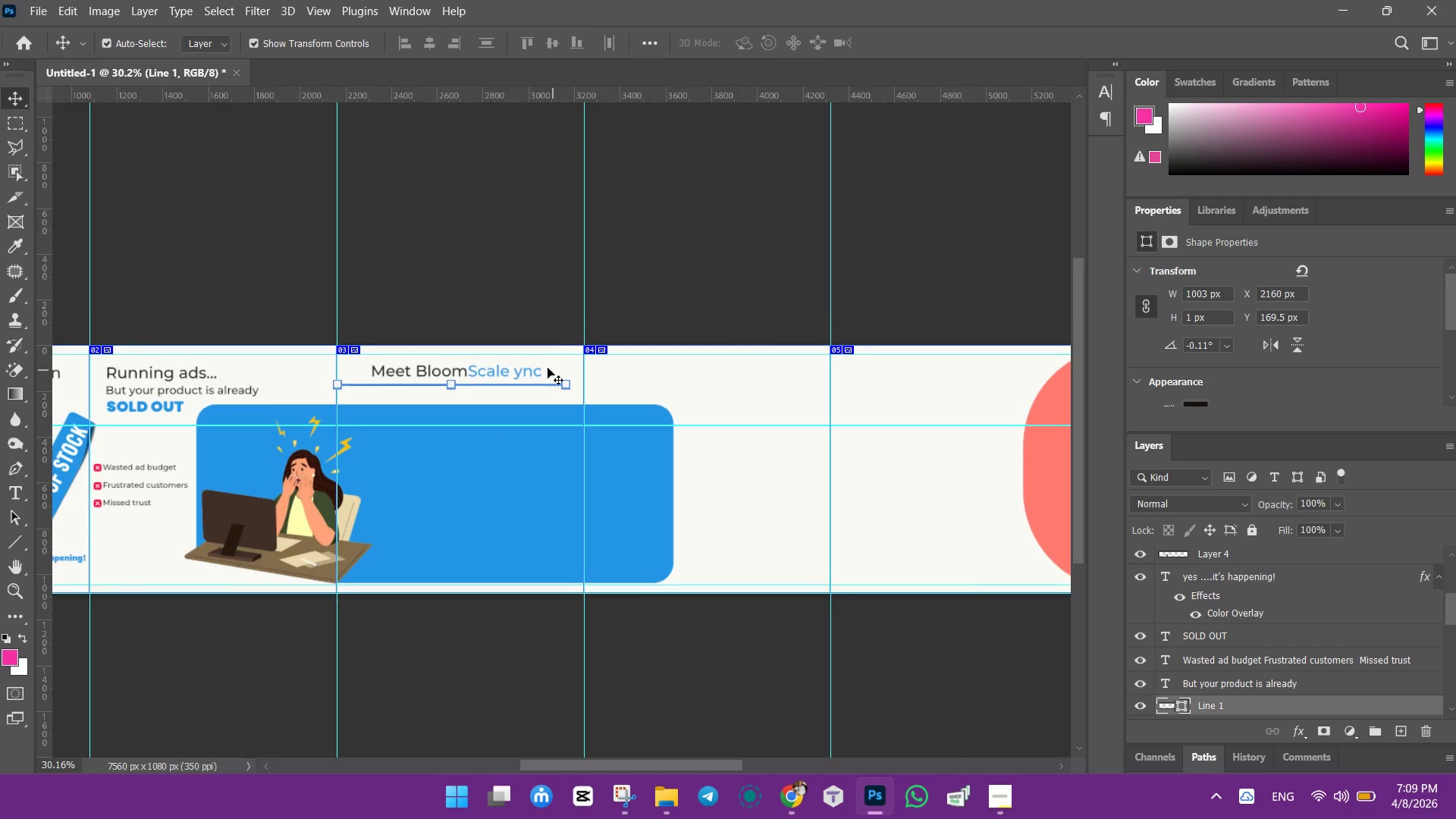 
hold_key(key=AltLeft, duration=0.75)
 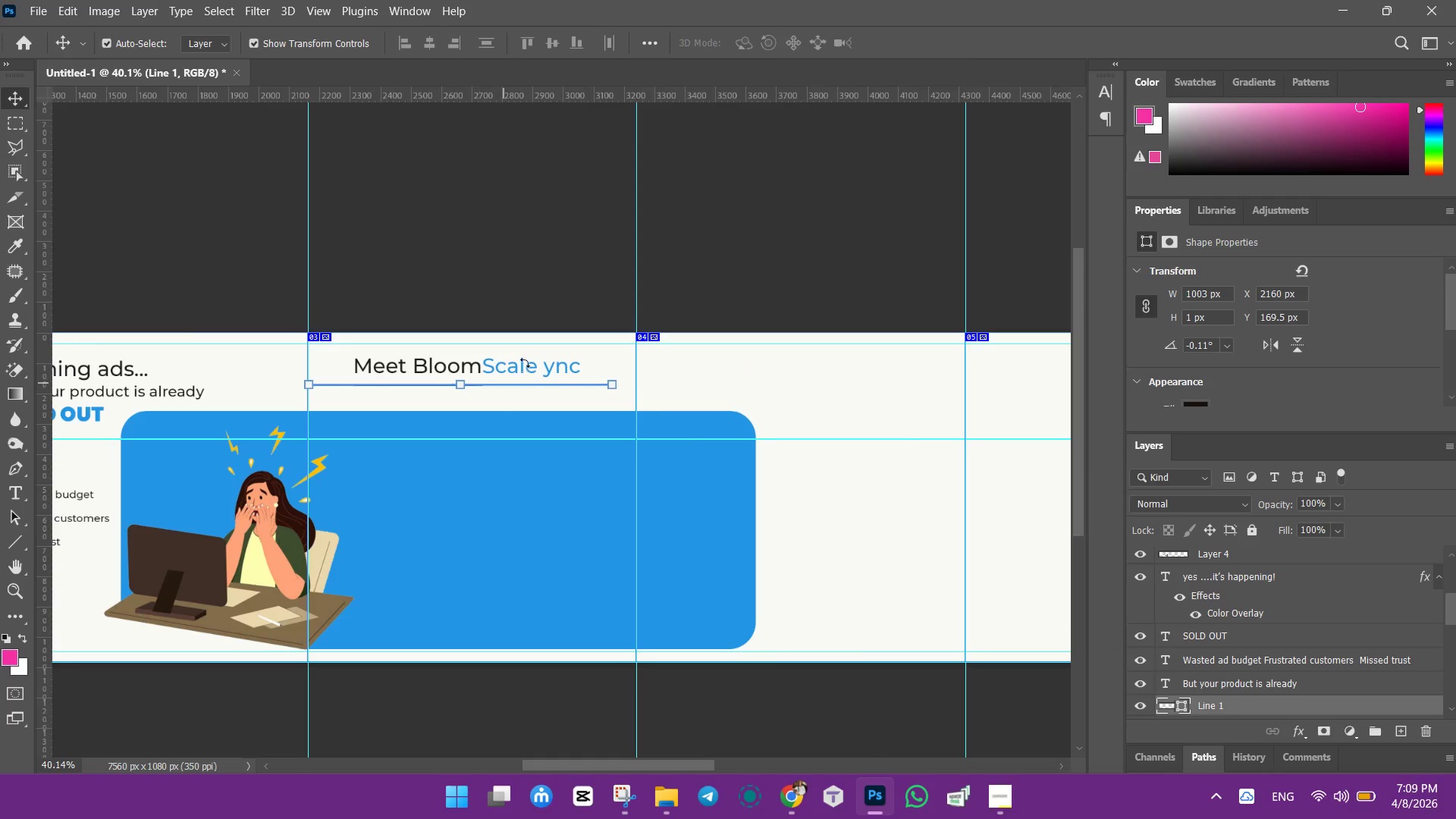 
scroll: coordinate [382, 429], scroll_direction: up, amount: 10.0
 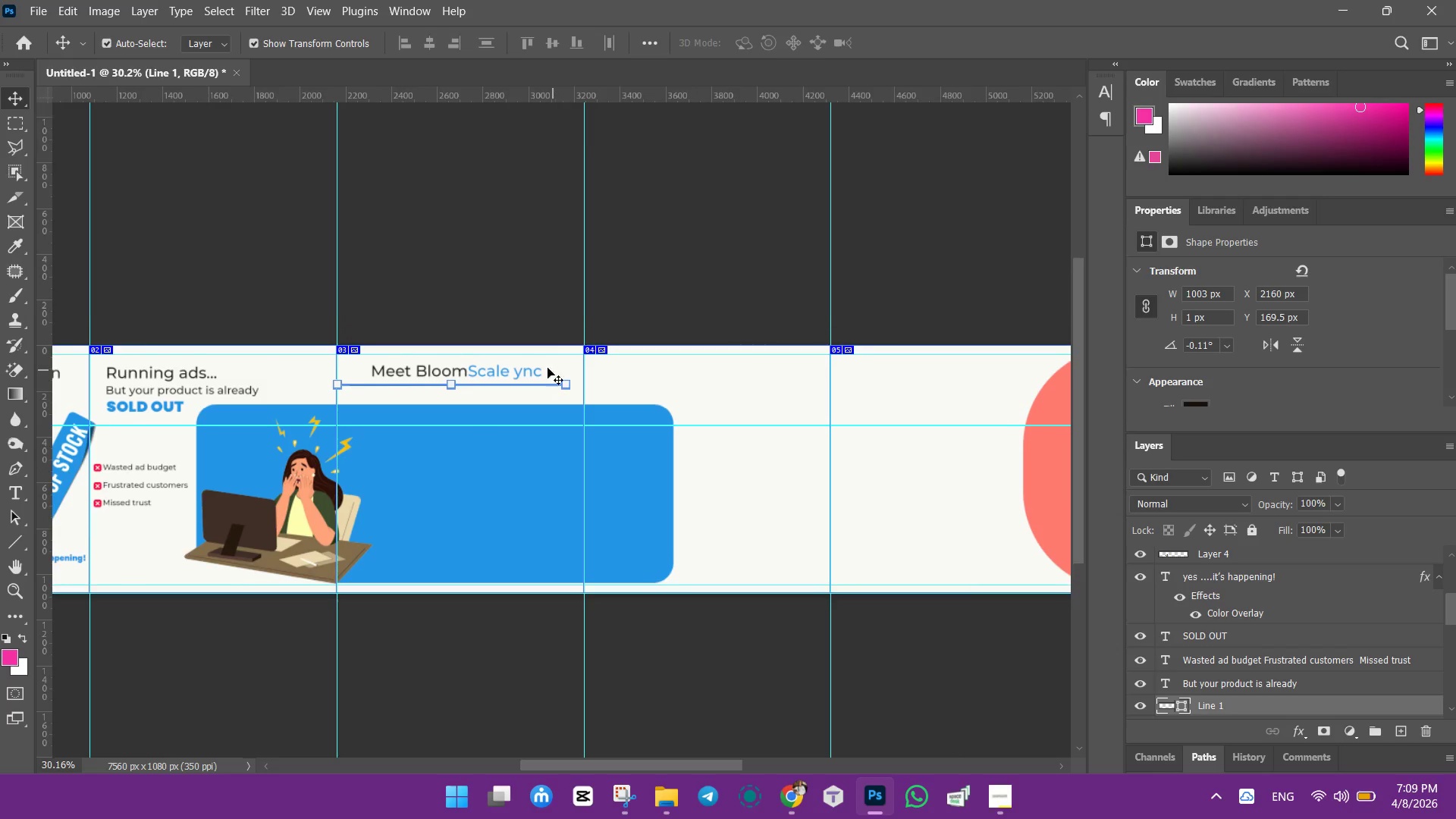 
left_click([734, 388])
 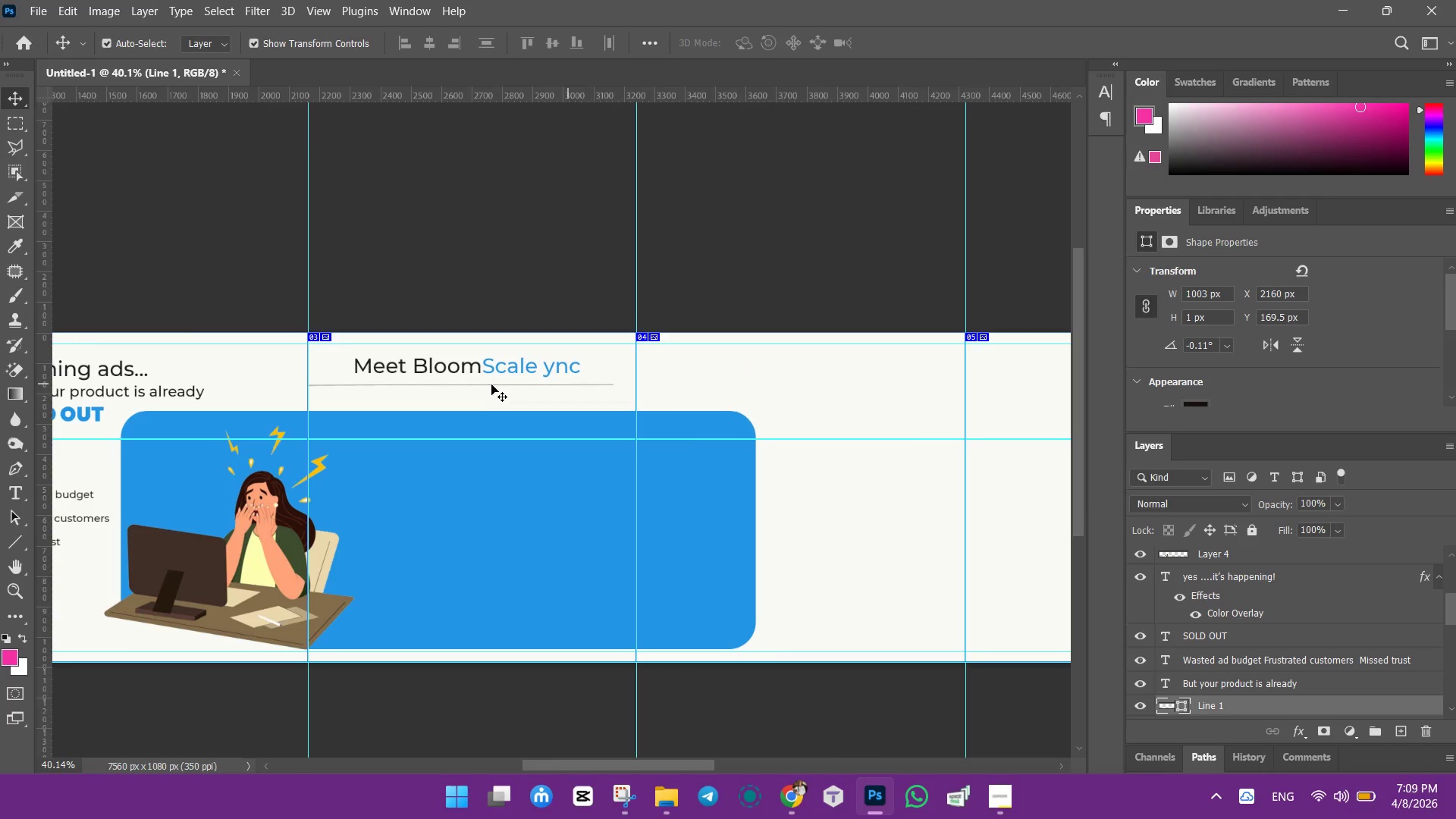 
scroll: coordinate [448, 431], scroll_direction: up, amount: 3.0
 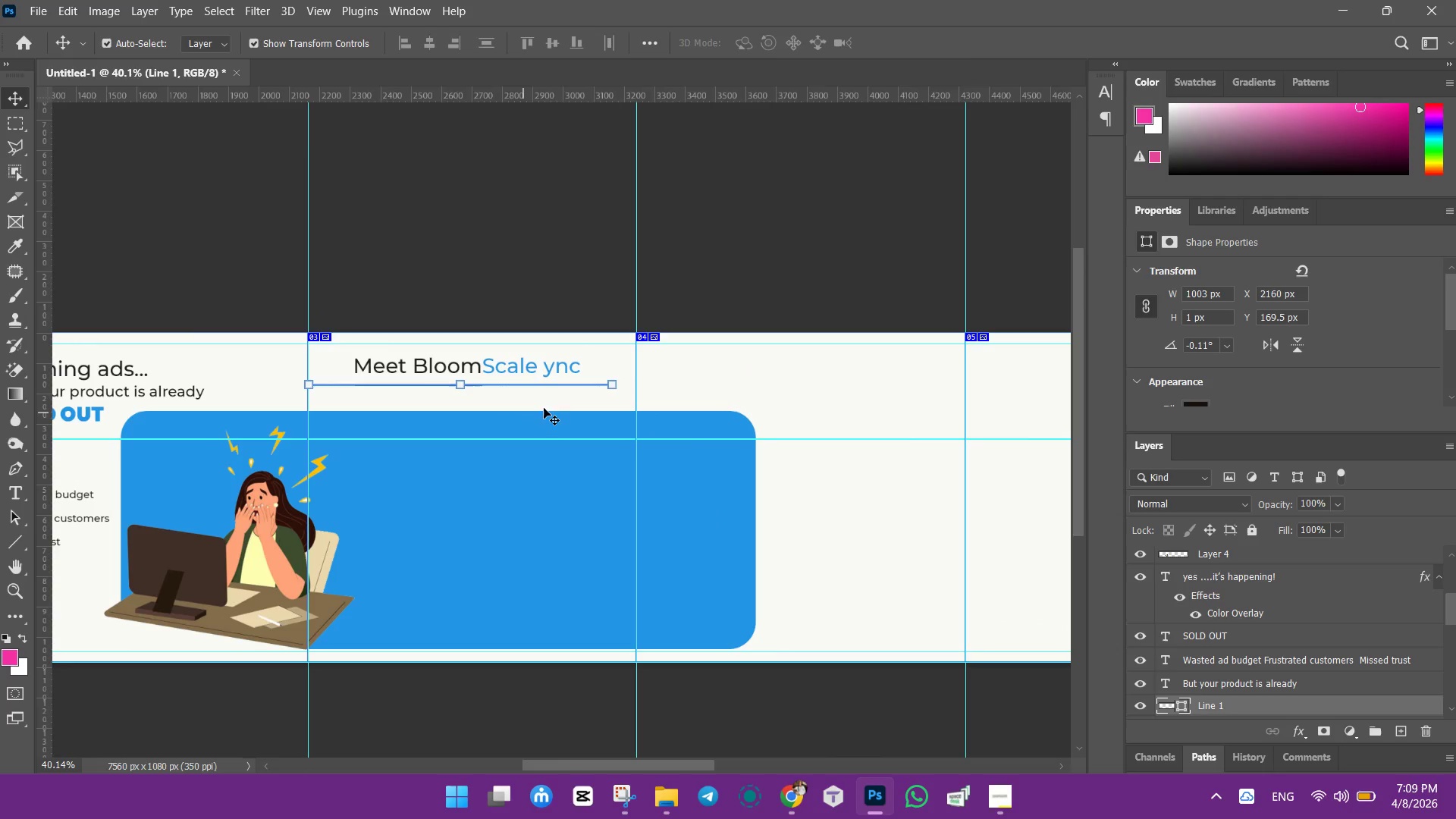 
left_click_drag(start_coordinate=[491, 384], to_coordinate=[511, 384])
 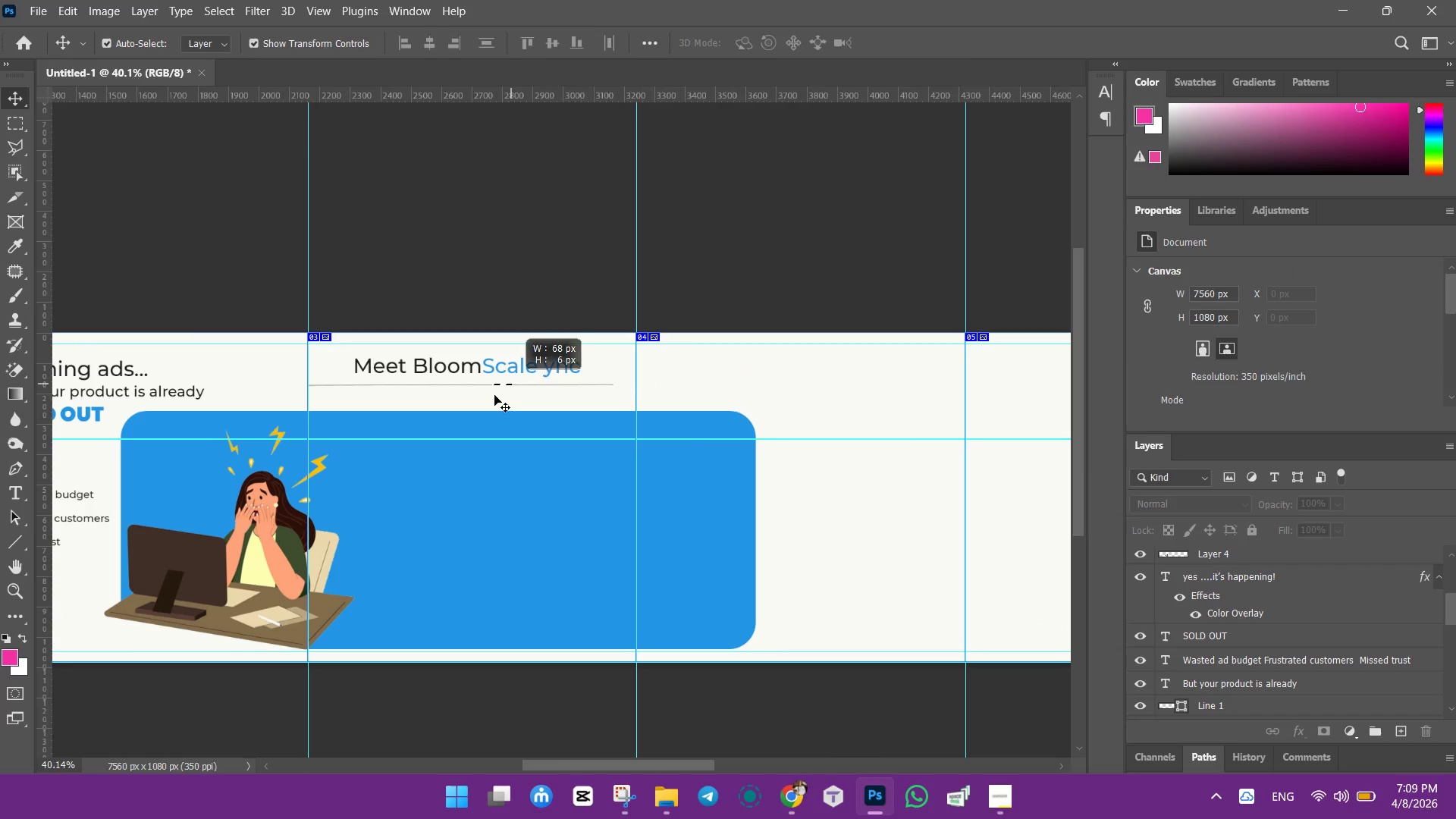 
hold_key(key=AltLeft, duration=1.44)
 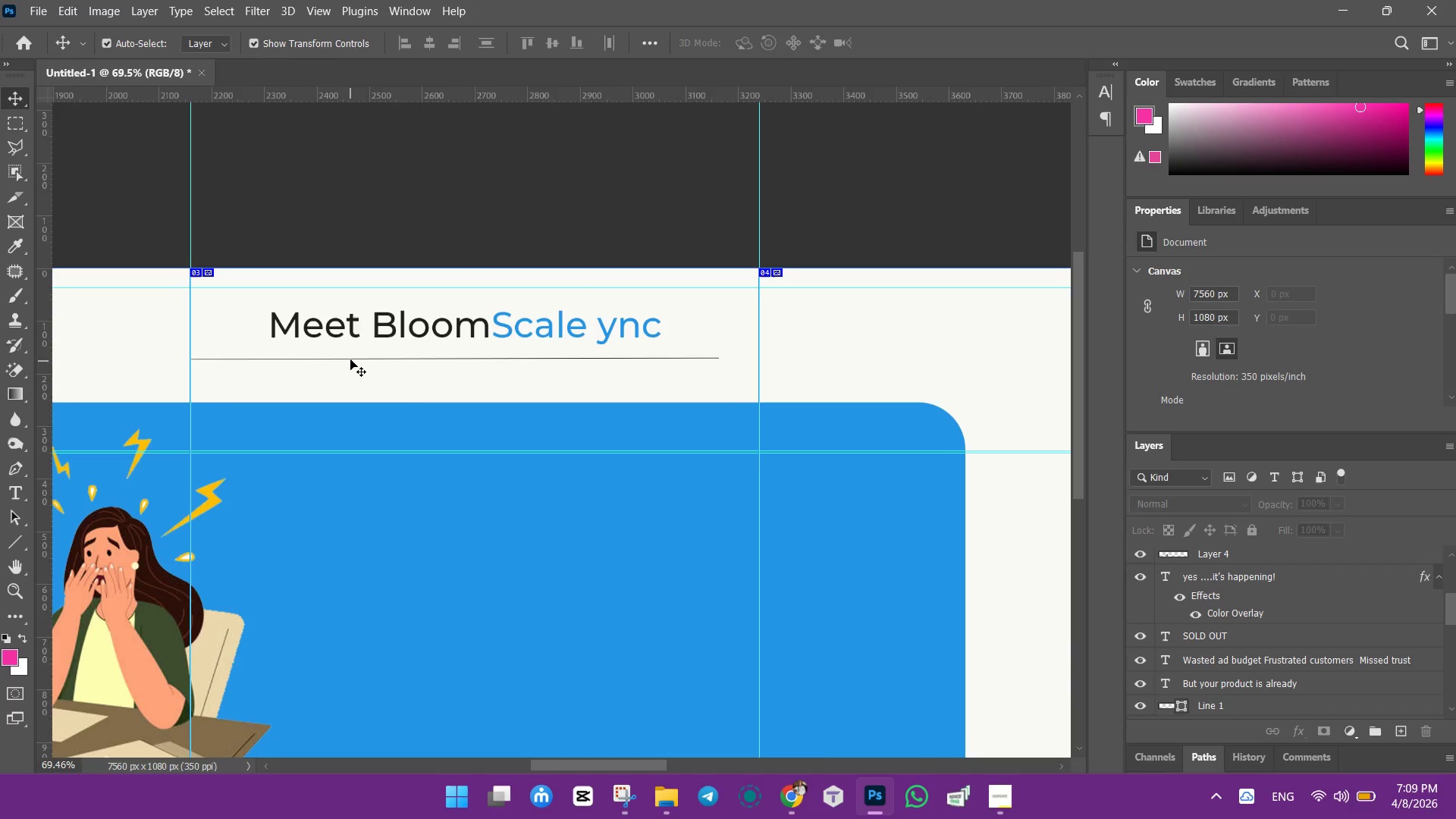 
left_click_drag(start_coordinate=[351, 358], to_coordinate=[384, 359])
 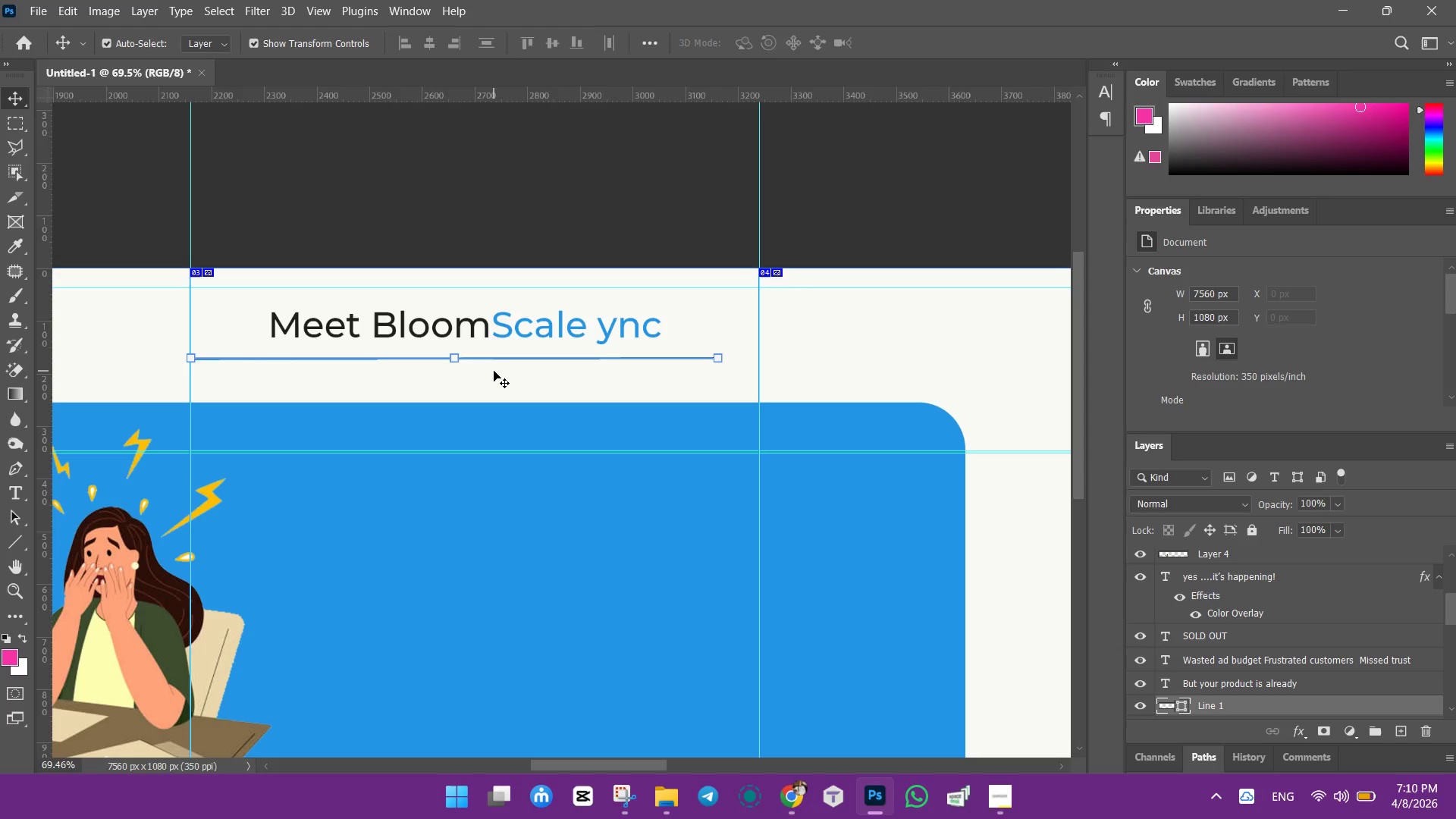 
scroll: coordinate [451, 420], scroll_direction: up, amount: 6.0
 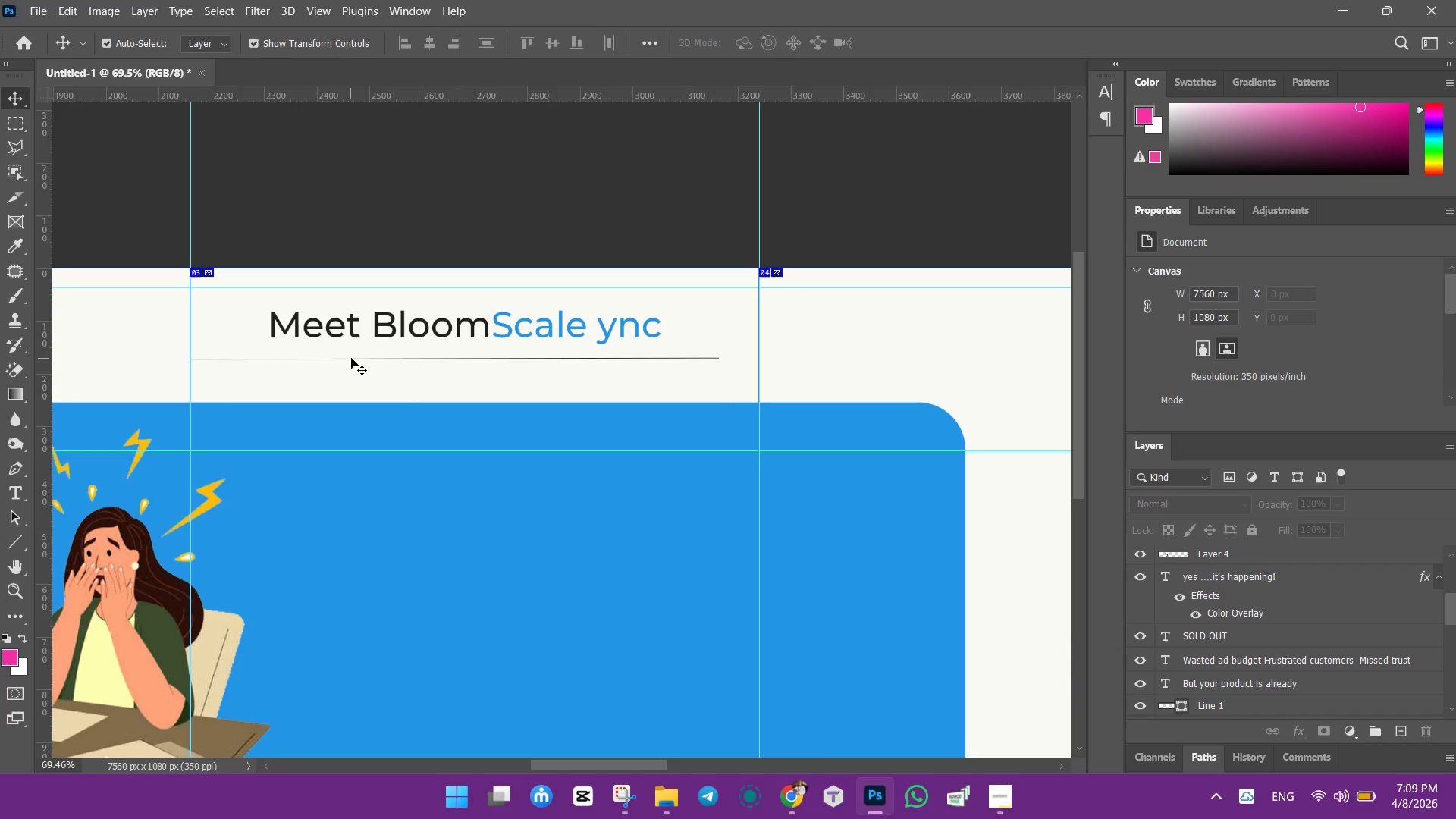 
key(ArrowRight)
 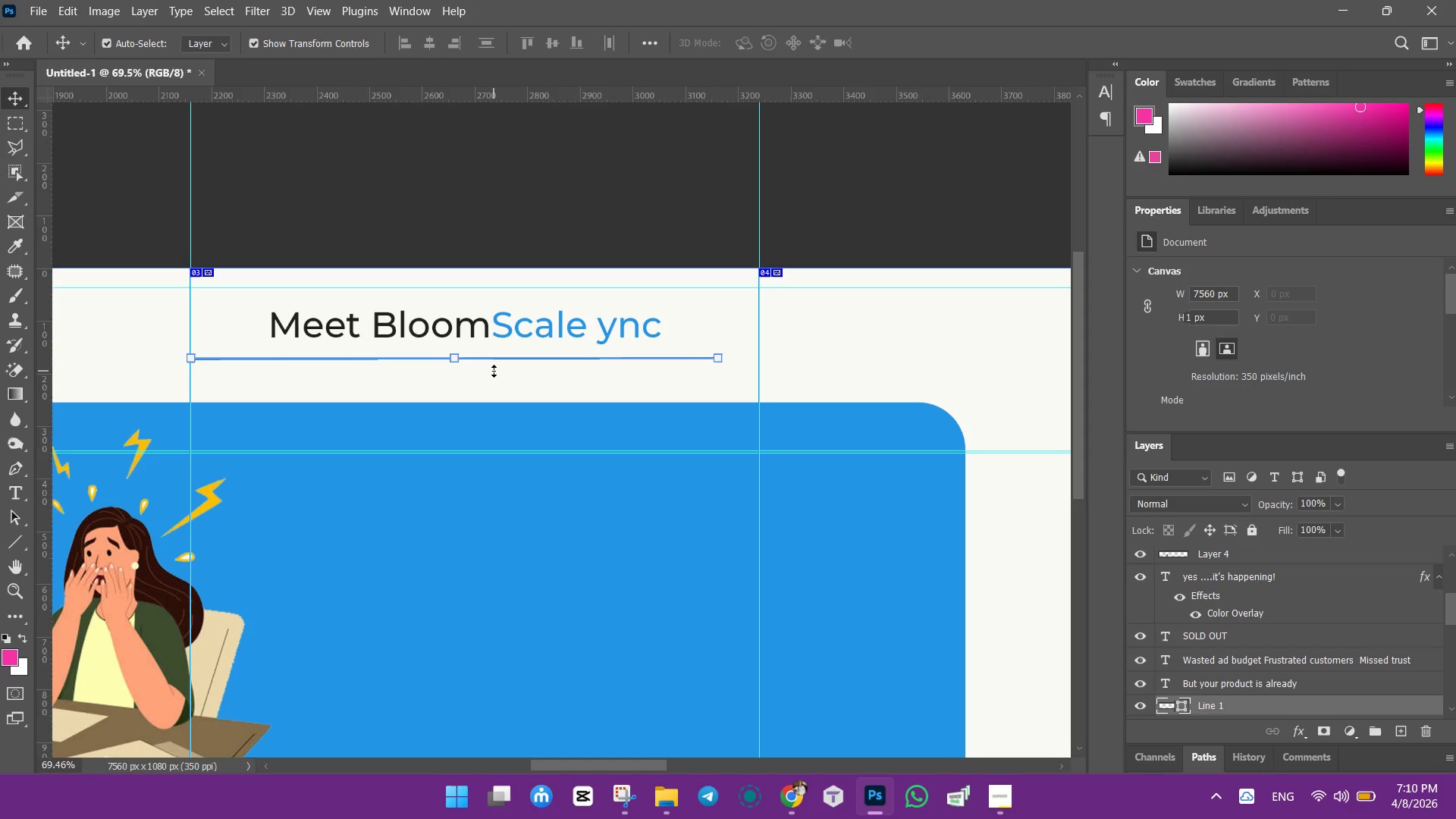 
key(ArrowRight)
 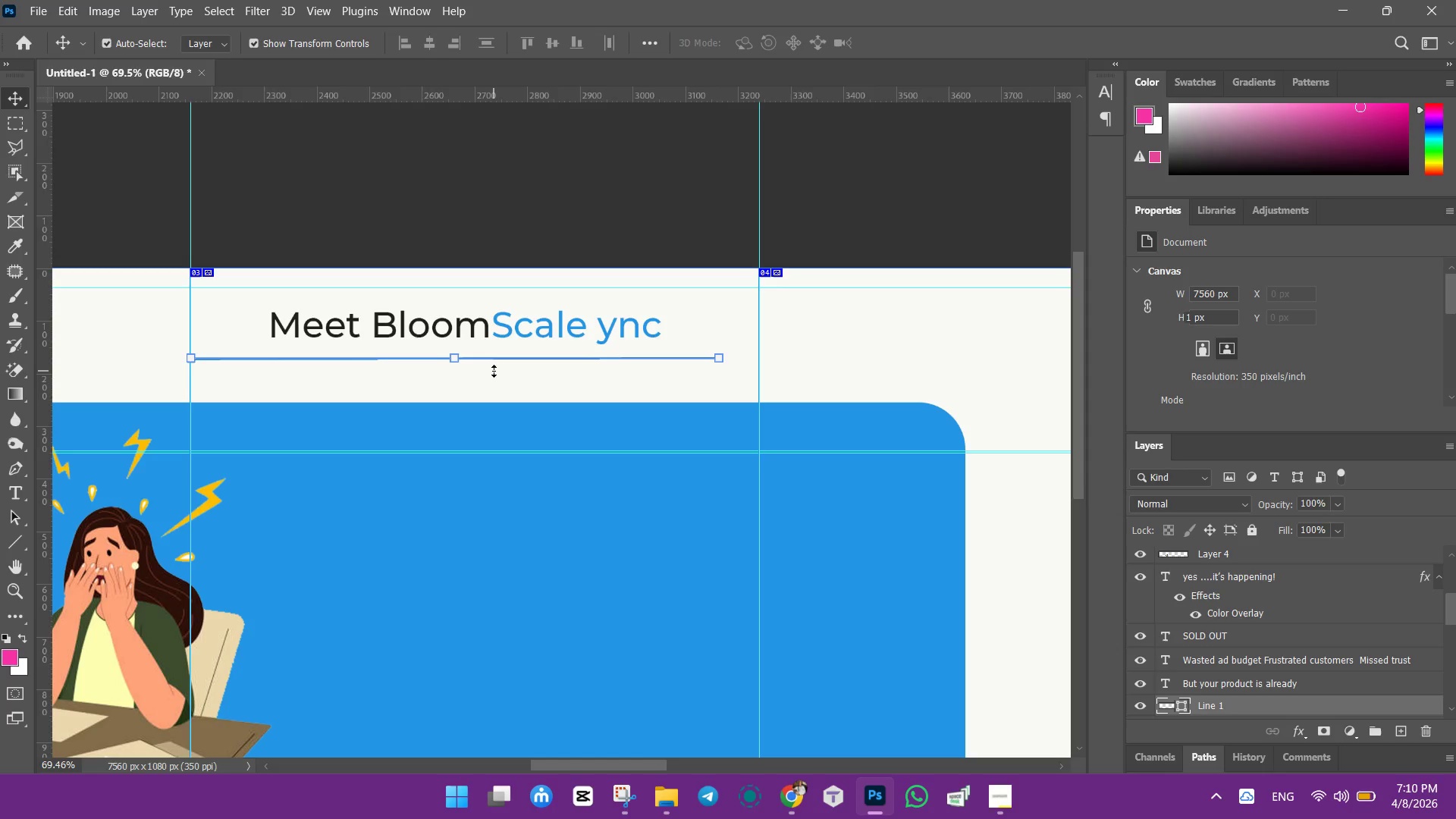 
key(ArrowRight)
 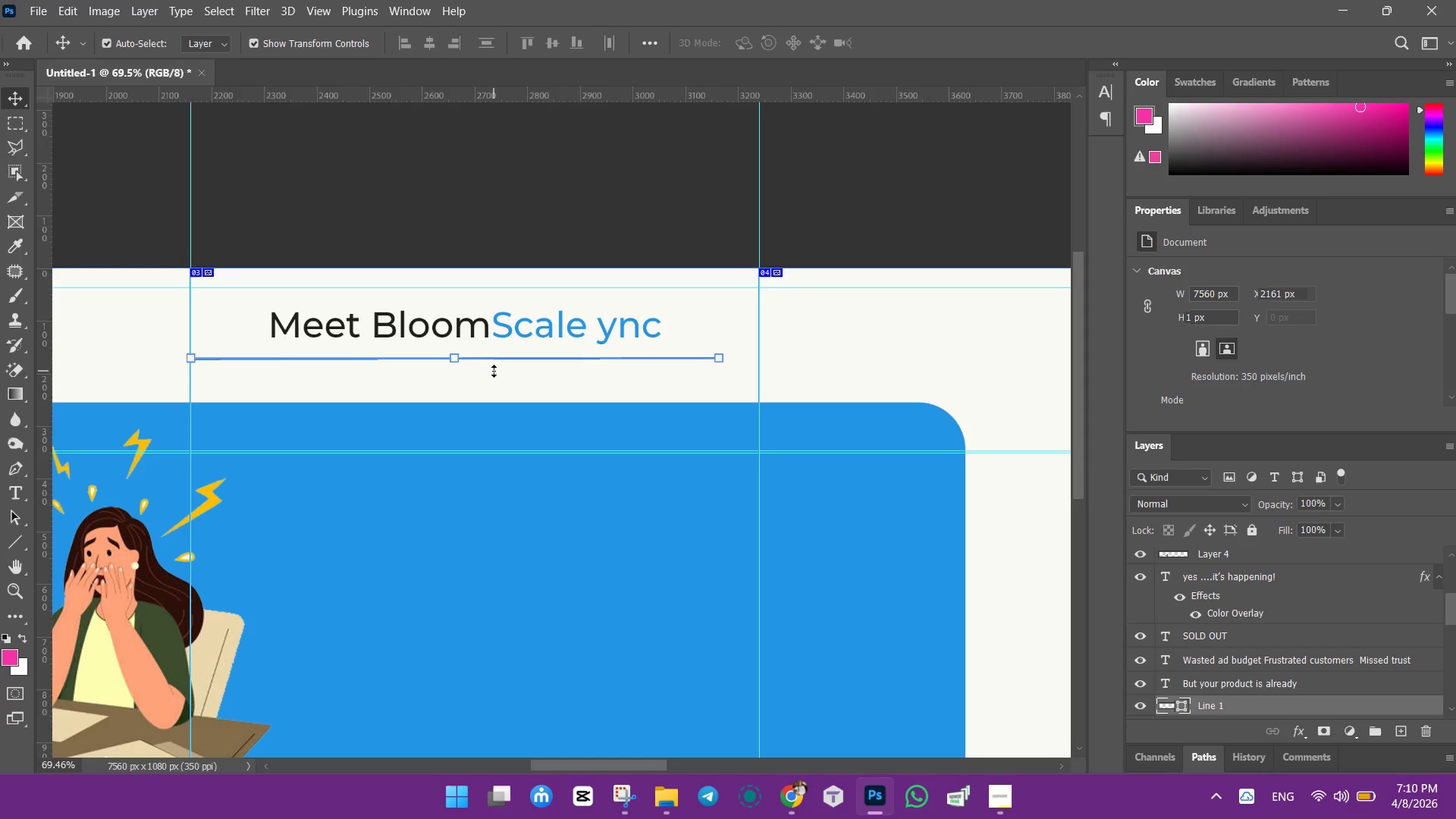 
key(ArrowRight)
 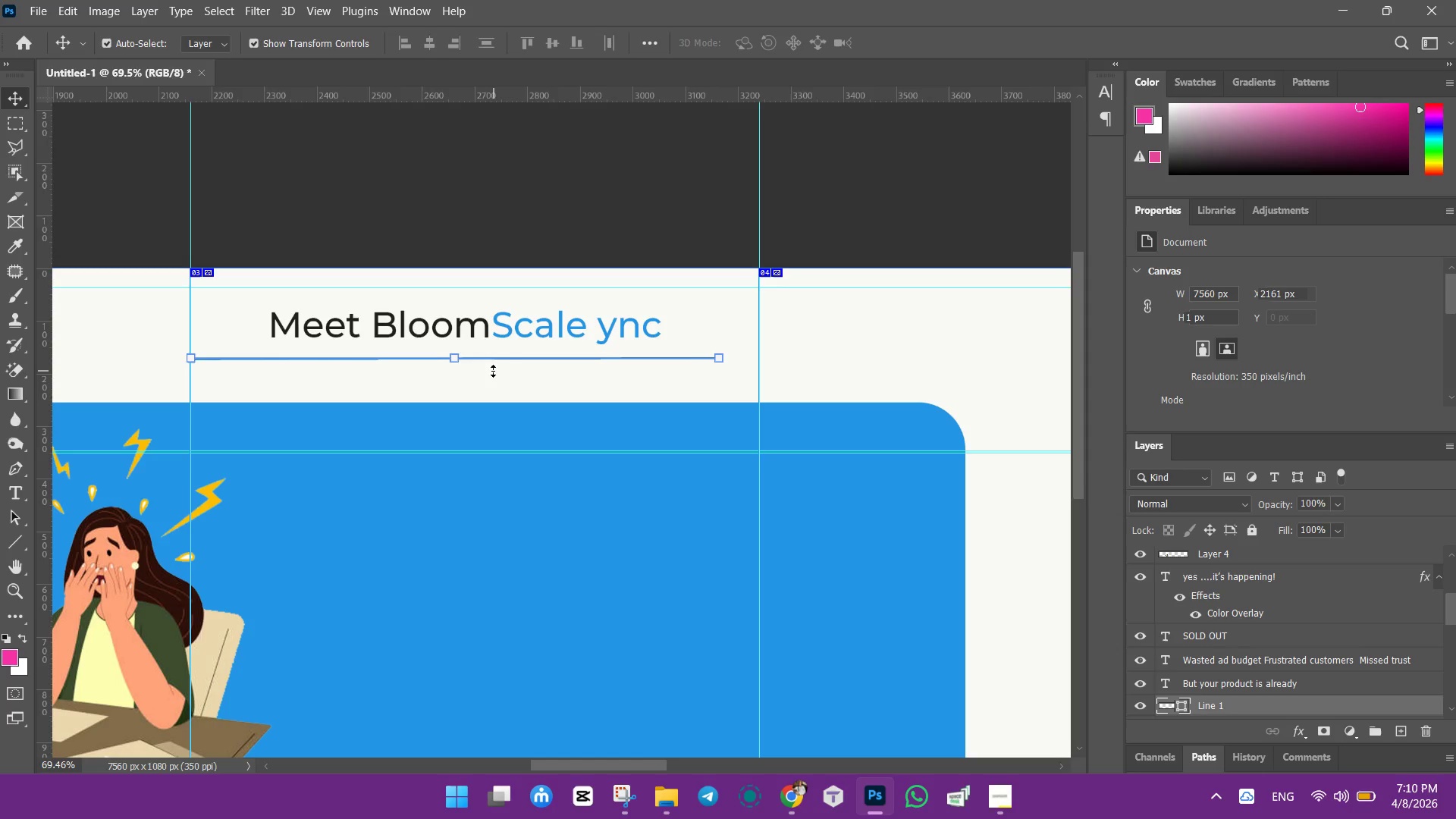 
key(ArrowRight)
 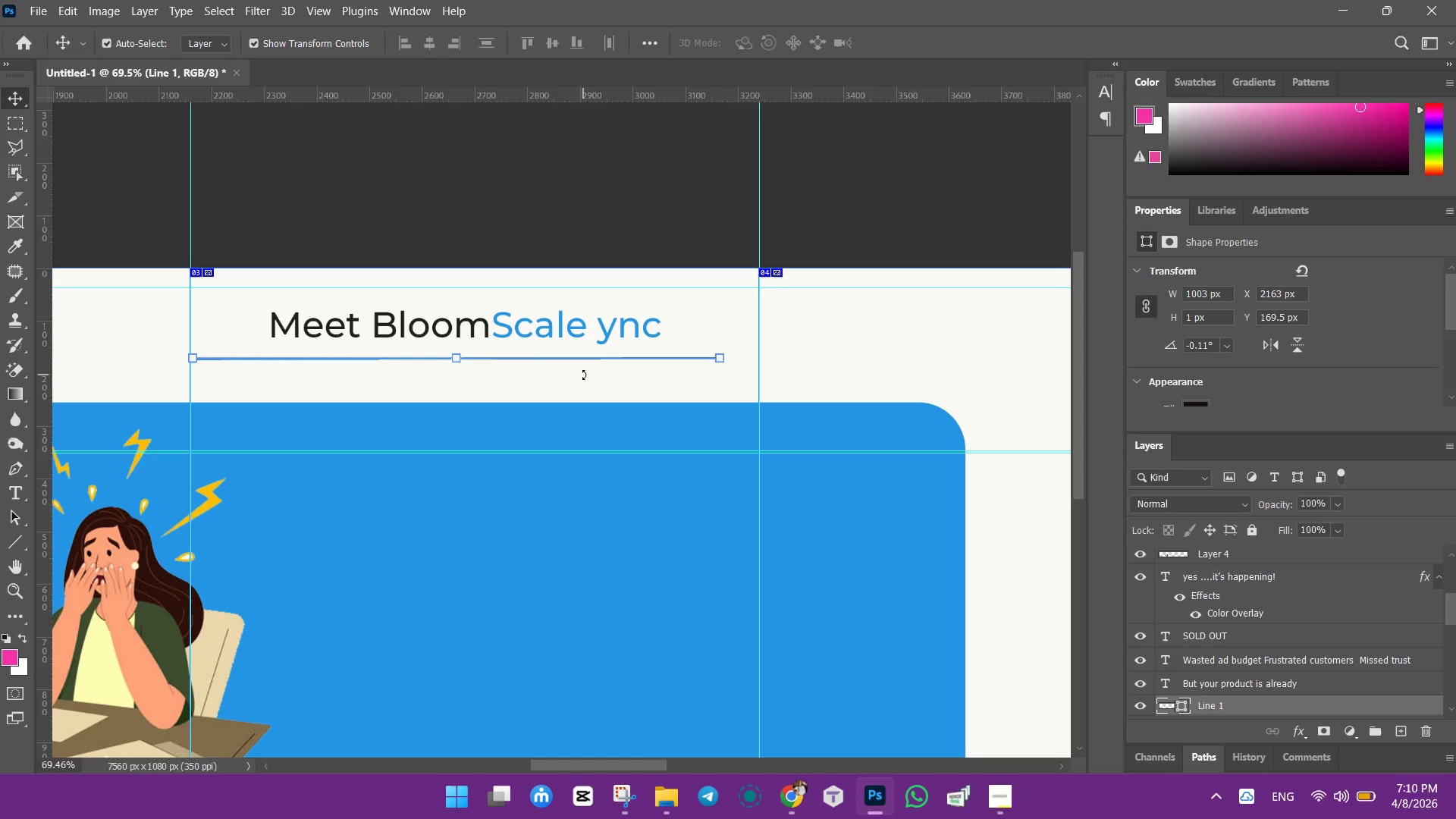 
wait(7.34)
 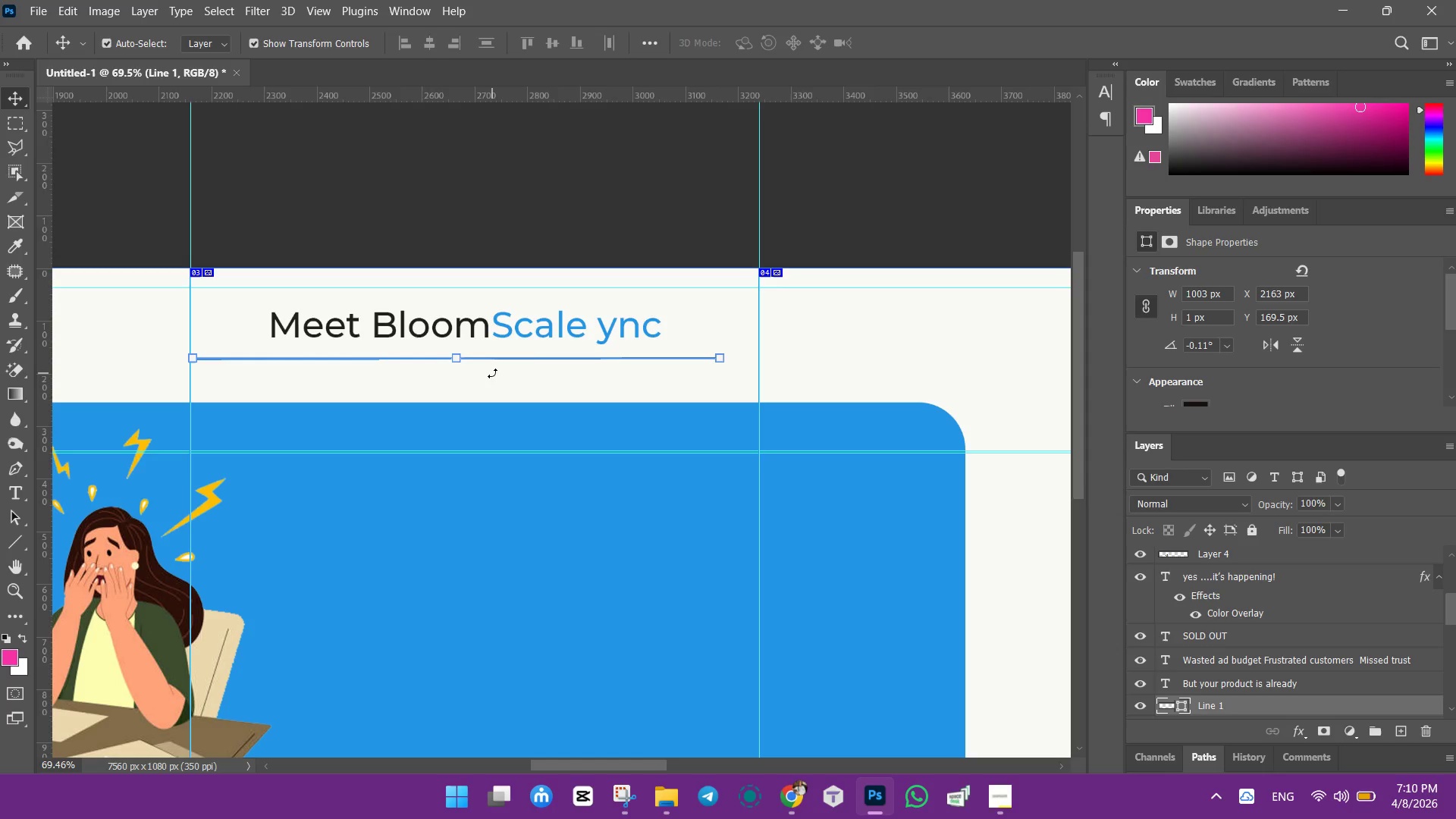 
hold_key(key=AltLeft, duration=0.78)
 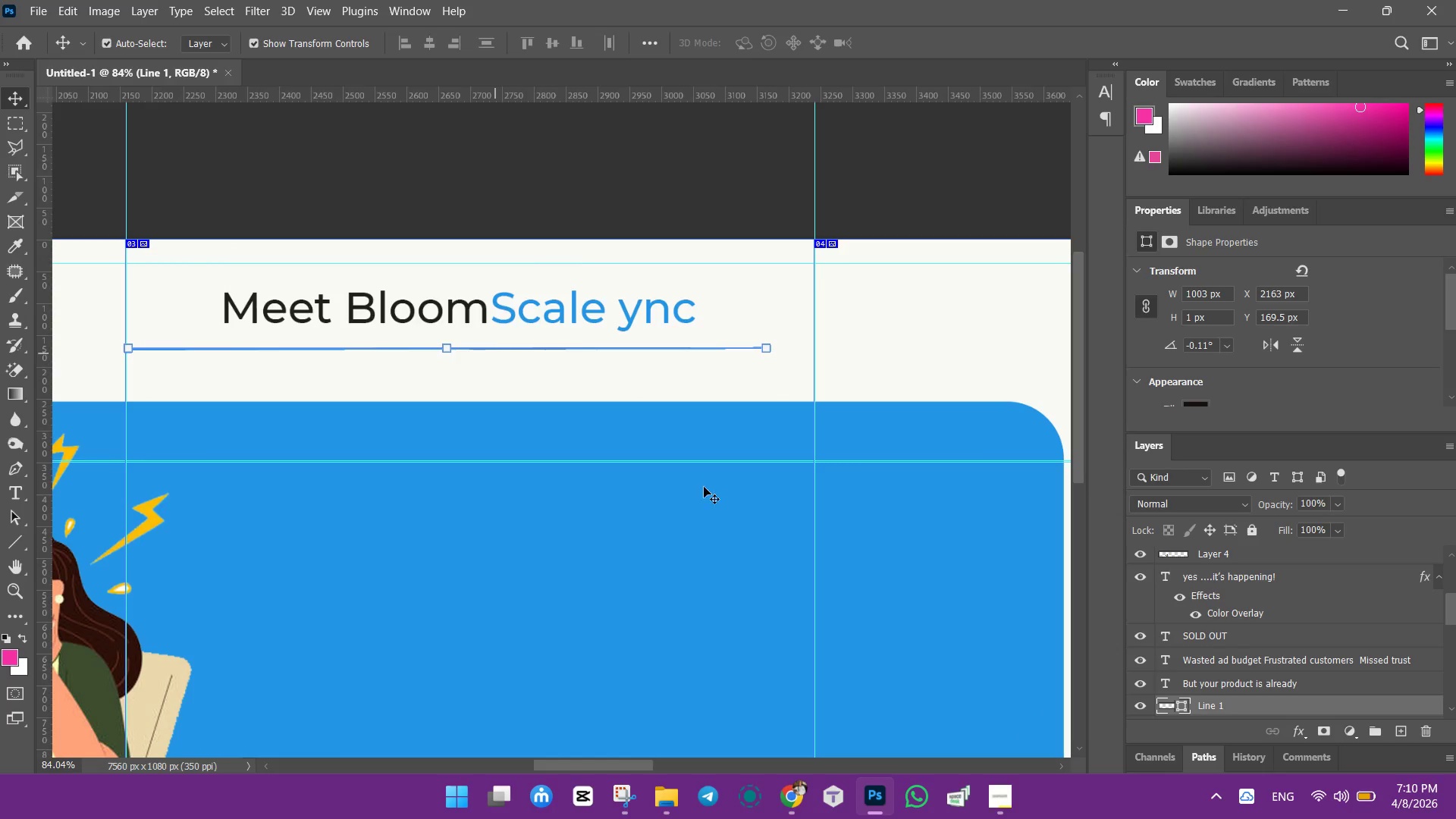 
left_click([1011, 795])
 